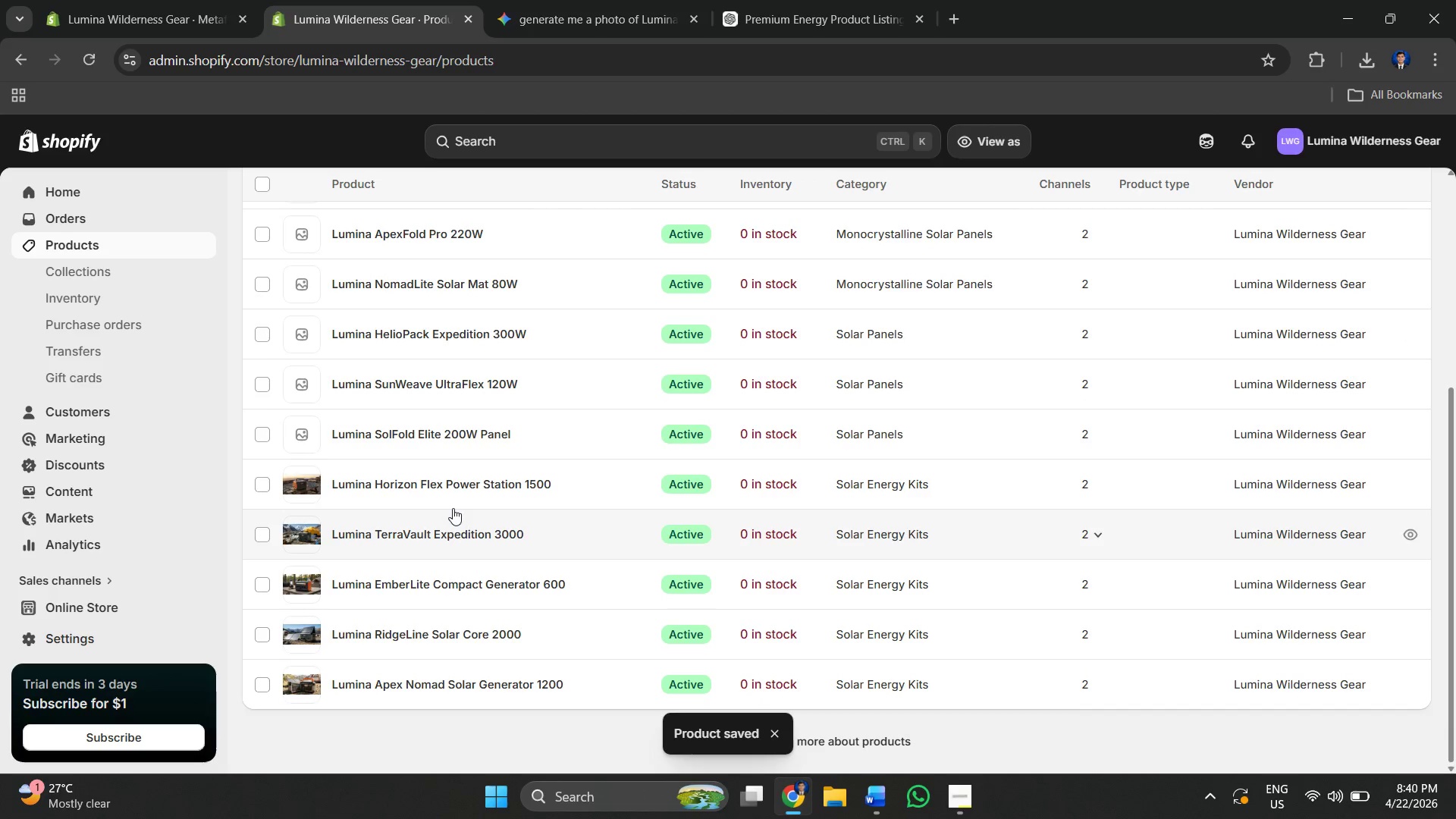 
scroll: coordinate [451, 507], scroll_direction: up, amount: 2.0
 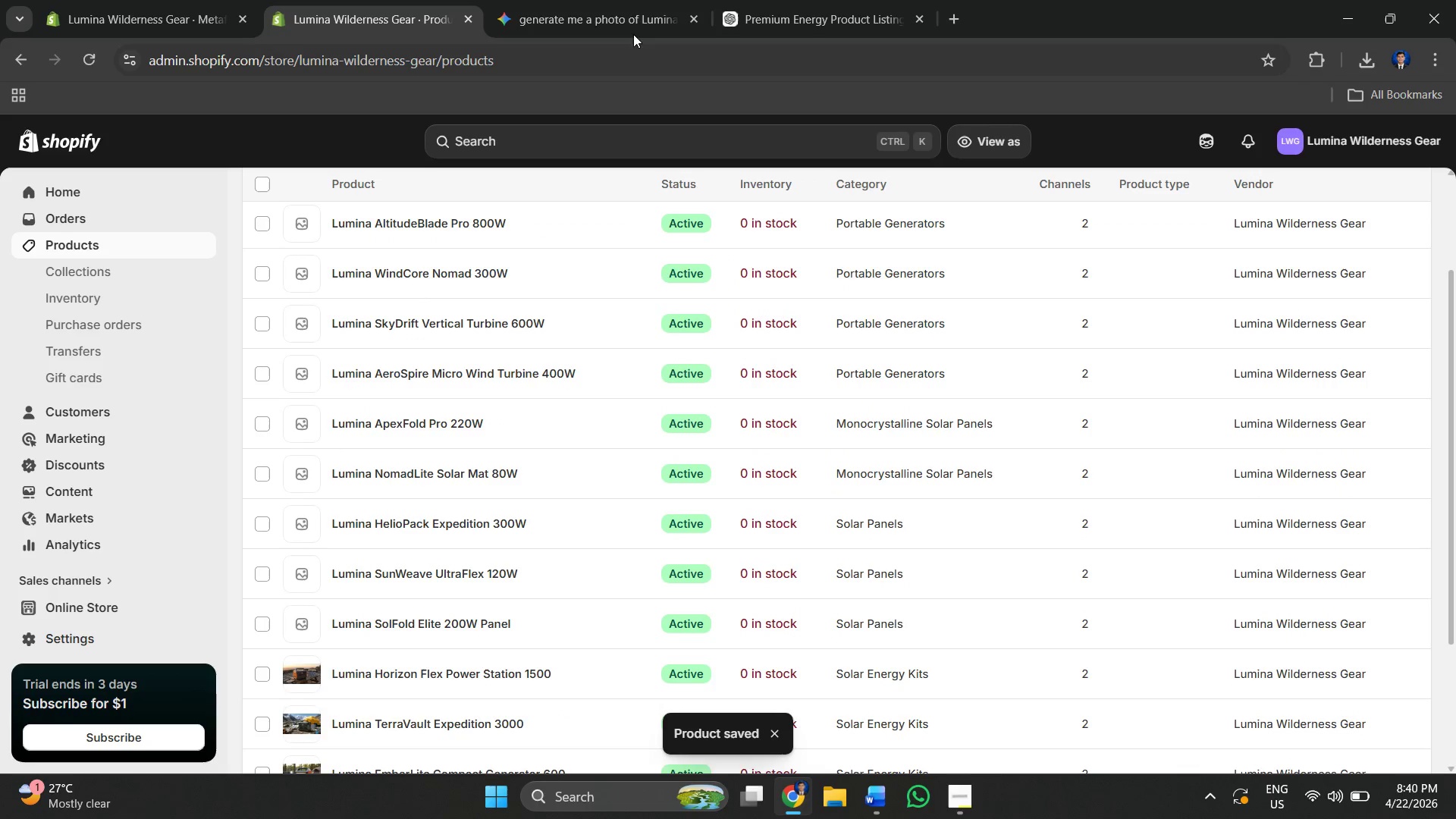 
left_click([620, 0])
 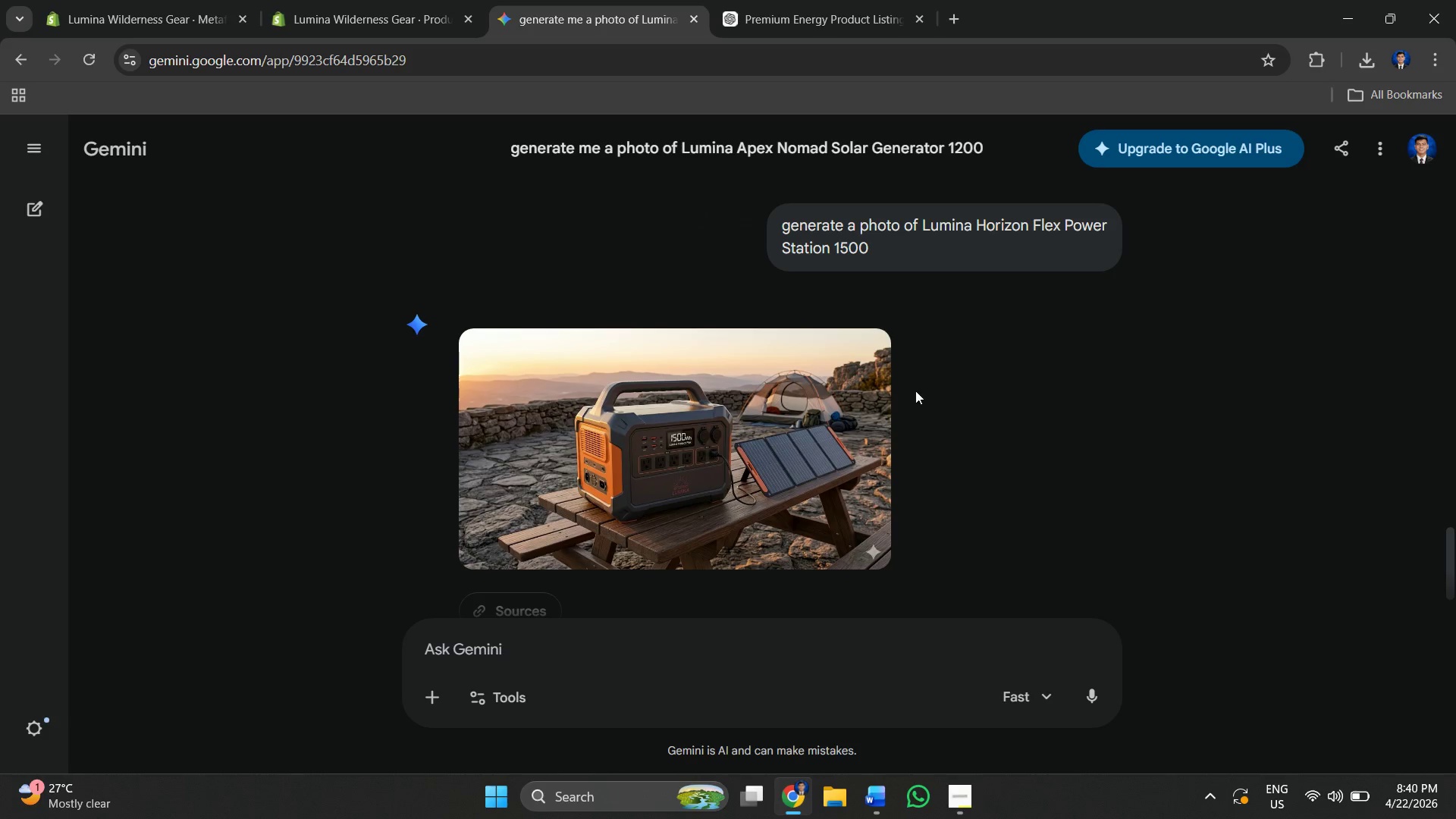 
scroll: coordinate [890, 364], scroll_direction: down, amount: 4.0
 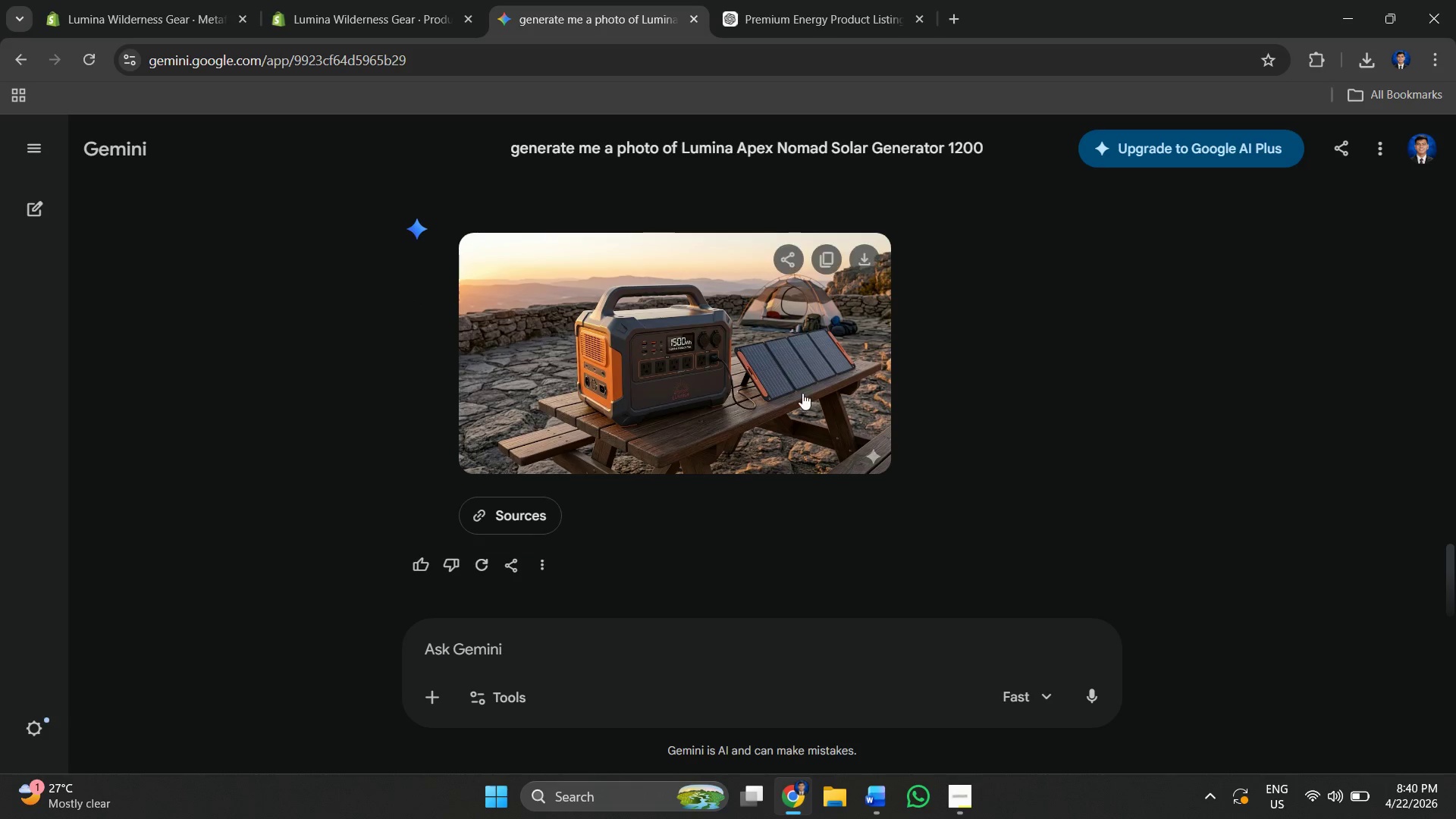 
scroll: coordinate [647, 413], scroll_direction: up, amount: 2.0
 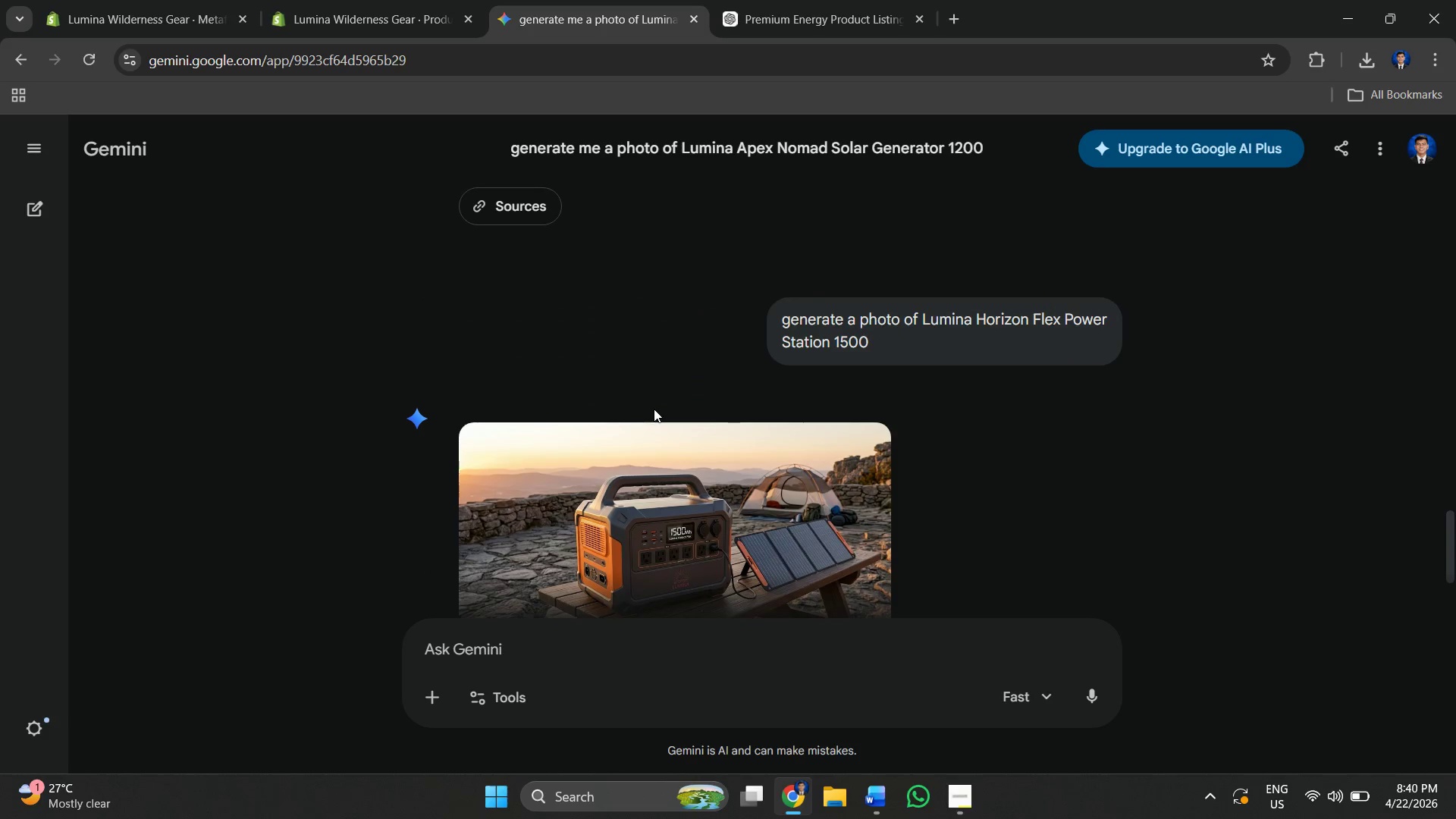 
left_click([612, 648])
 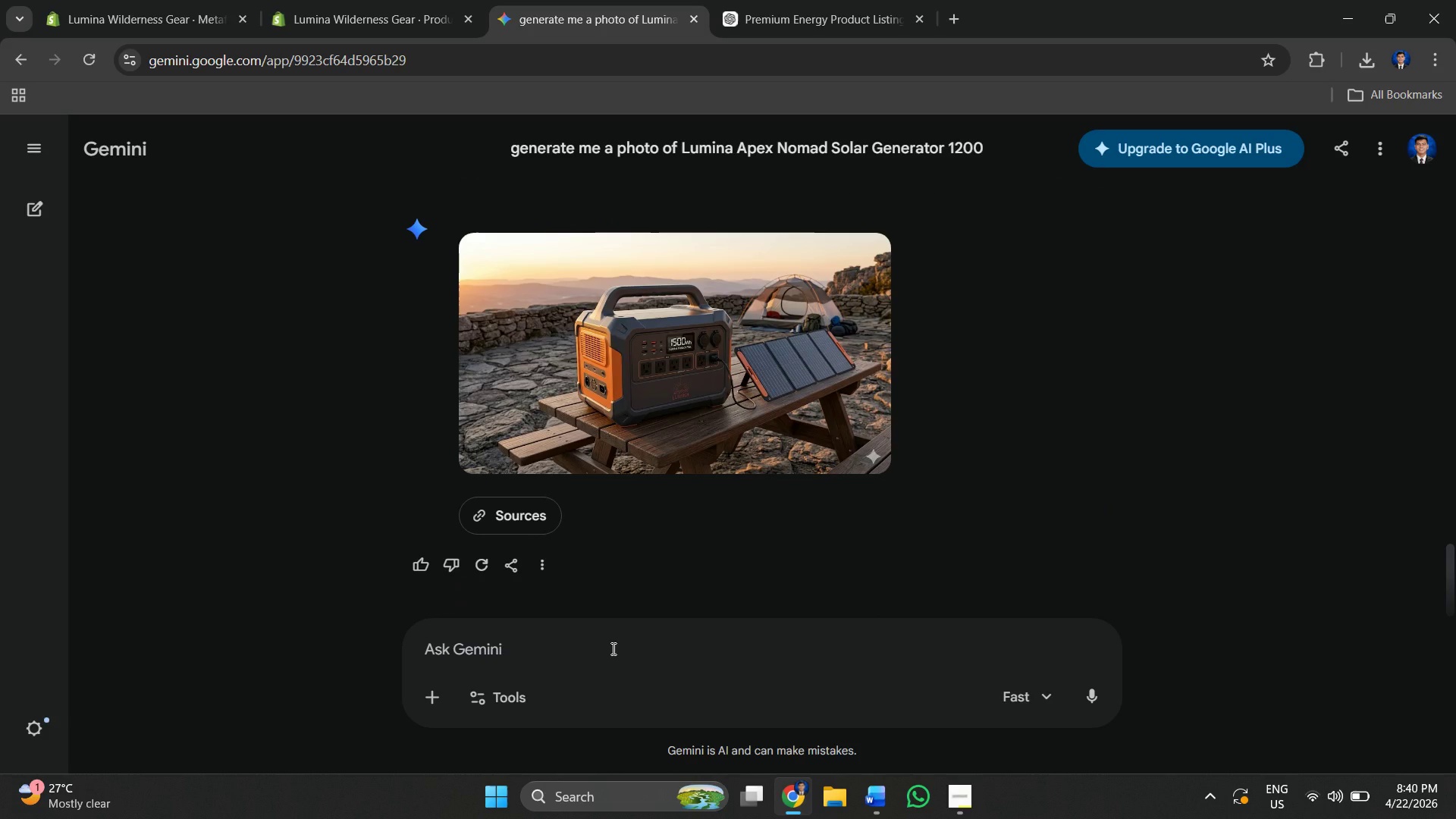 
scroll: coordinate [758, 539], scroll_direction: down, amount: 4.0
 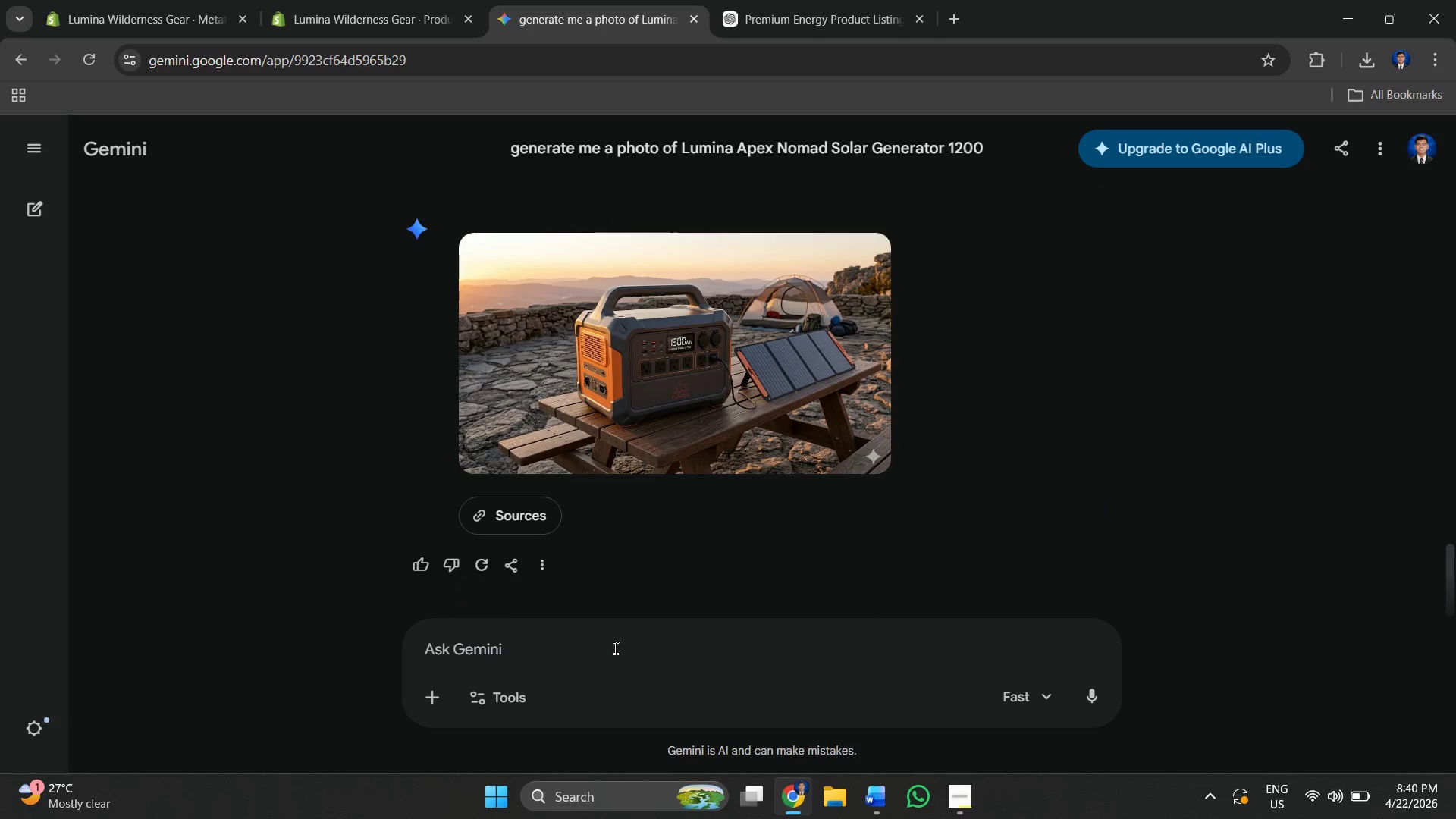 
type(=)
key(Backspace)
key(Backspace)
type(generate a photo of )
 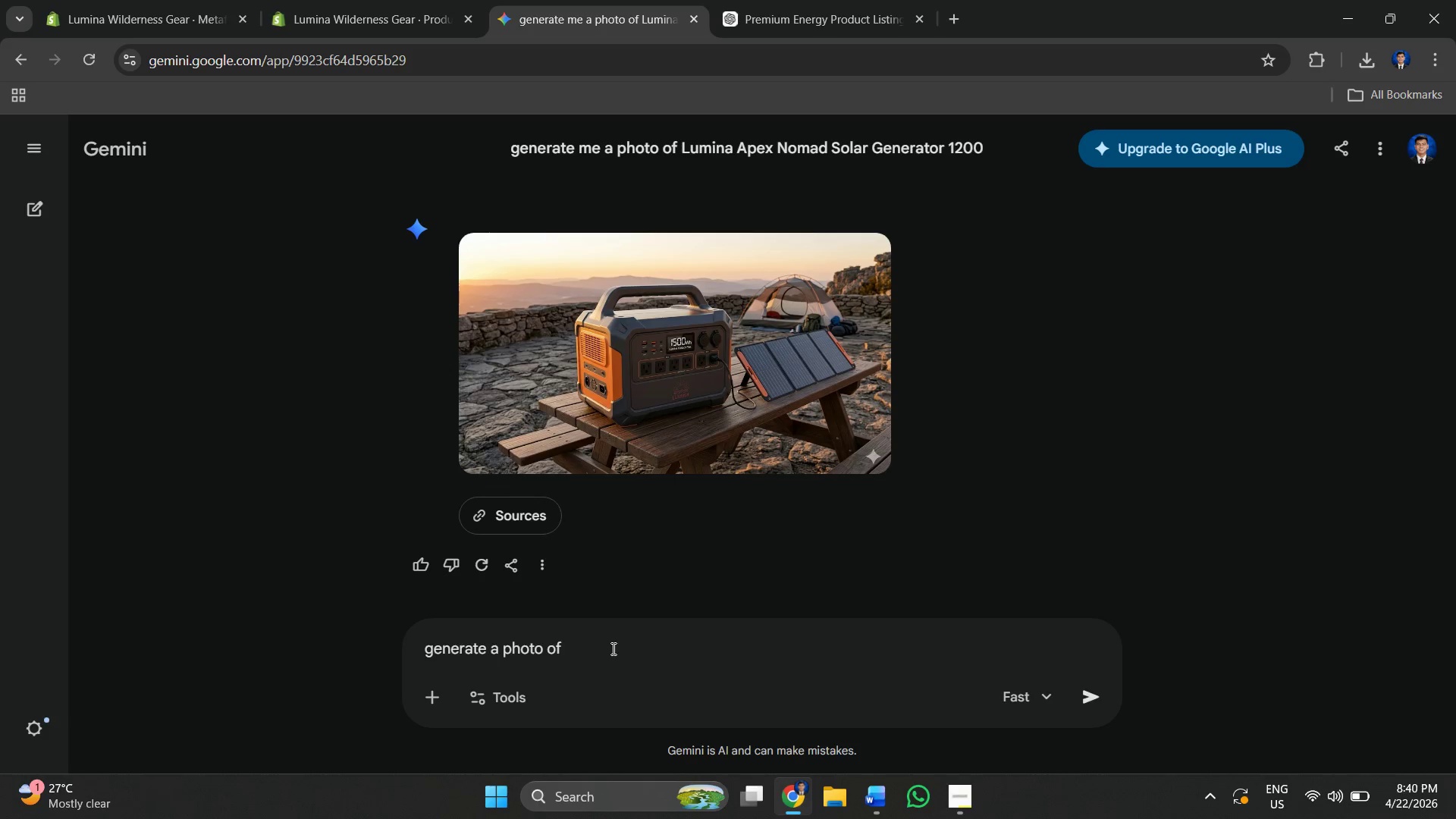 
key(Alt+AltLeft)
 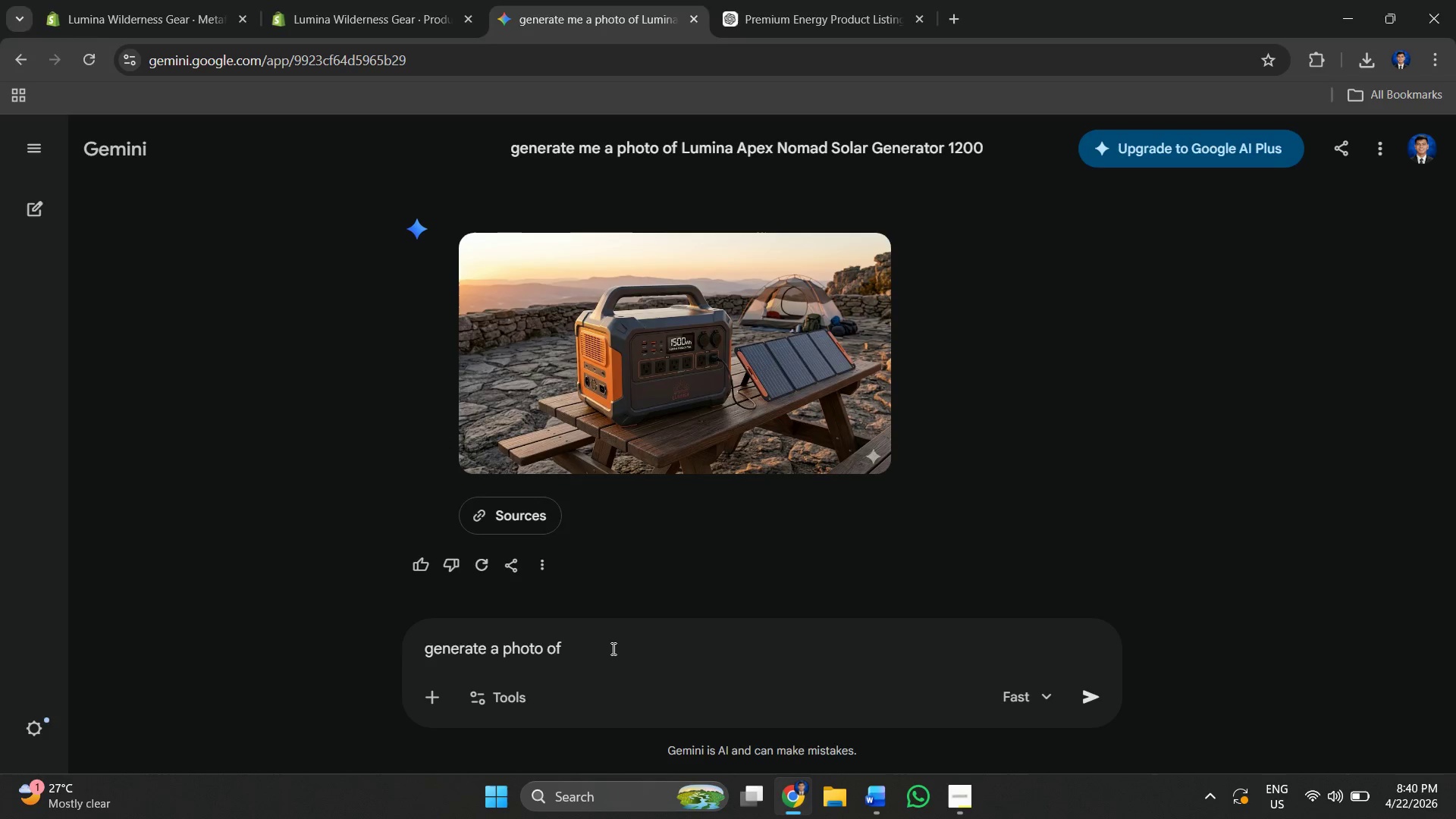 
key(Alt+Tab)
 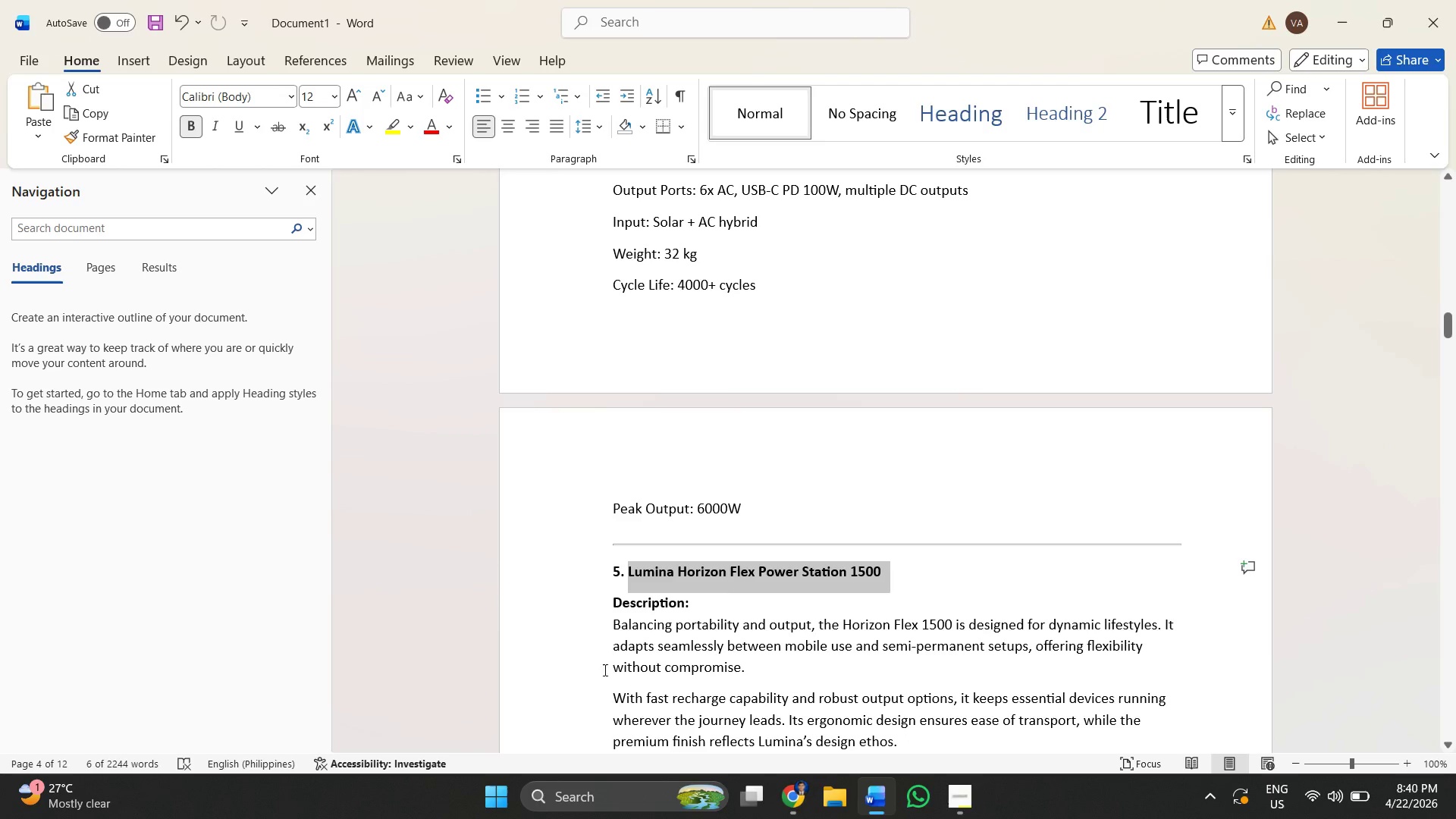 
left_click([844, 504])
 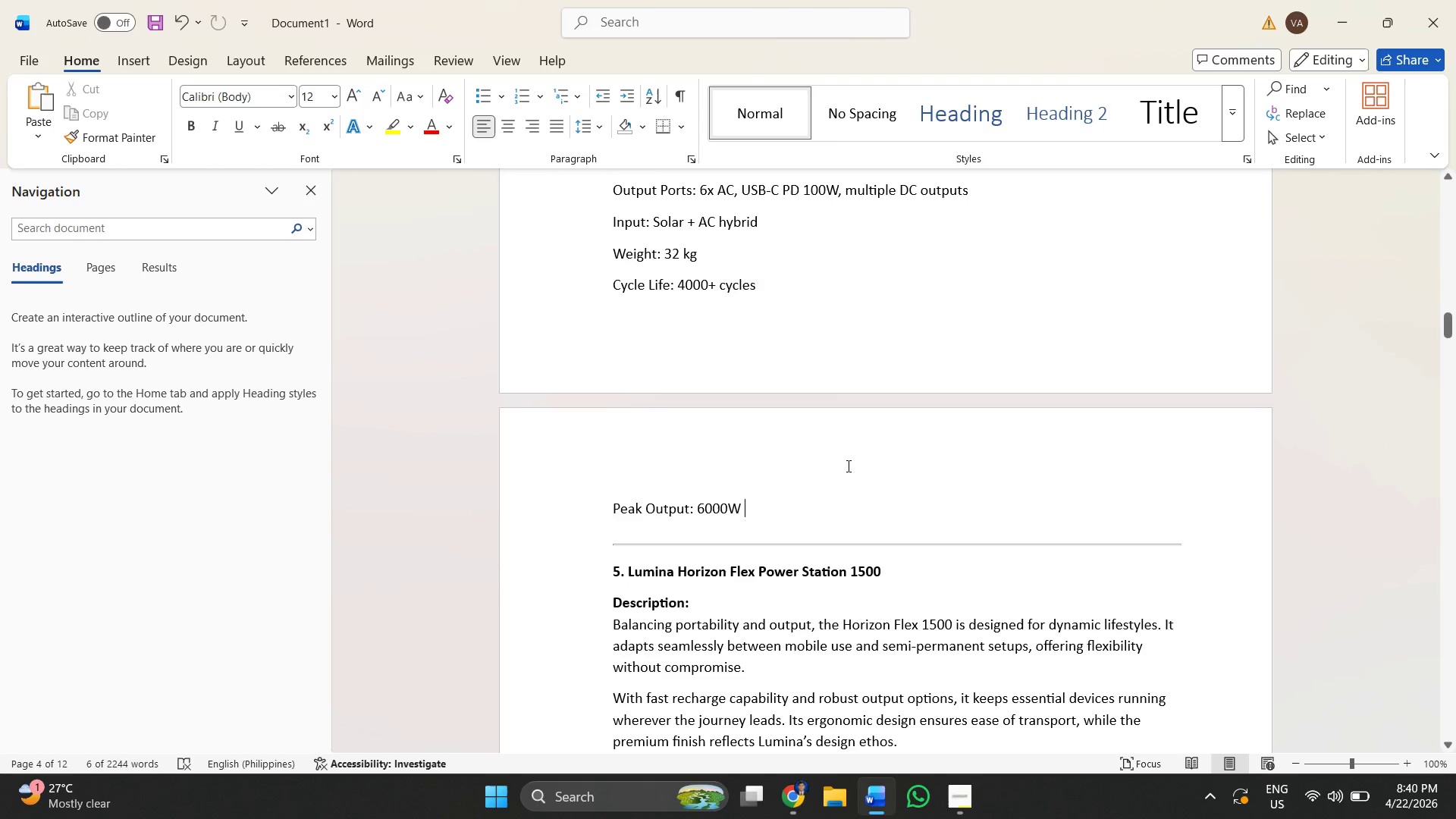 
scroll: coordinate [829, 407], scroll_direction: down, amount: 12.0
 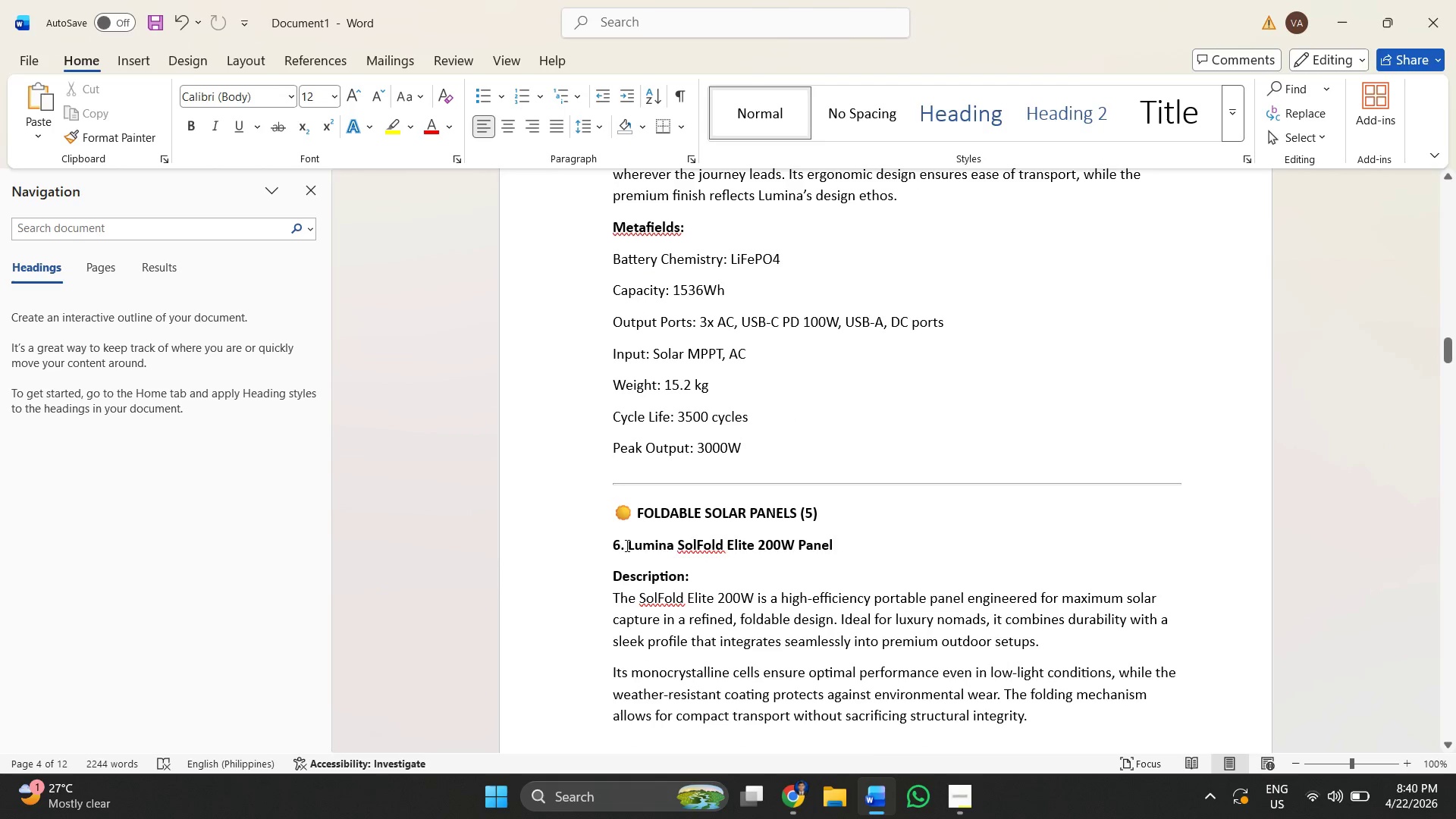 
left_click_drag(start_coordinate=[627, 545], to_coordinate=[835, 545])
 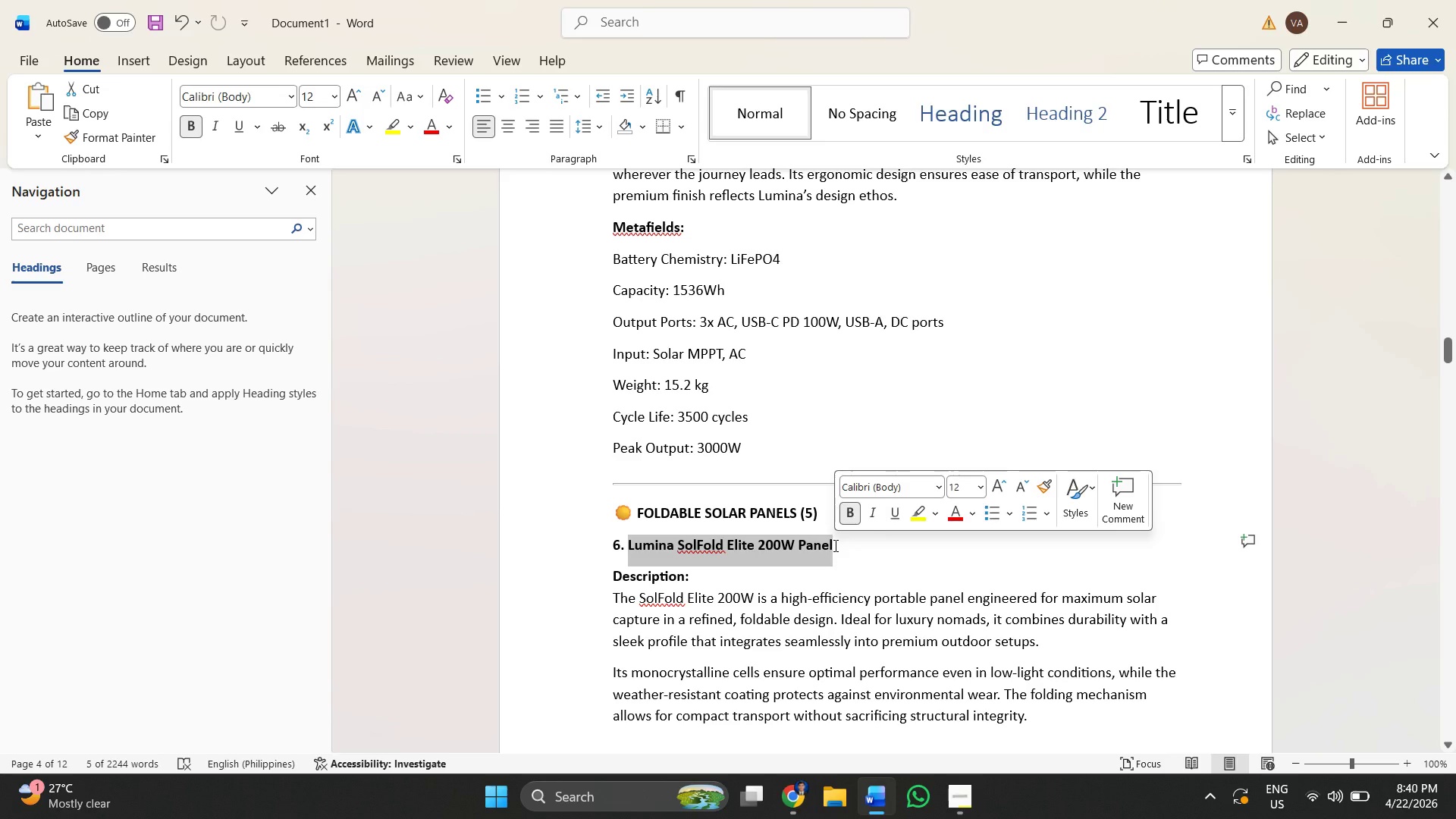 
key(Control+C)
 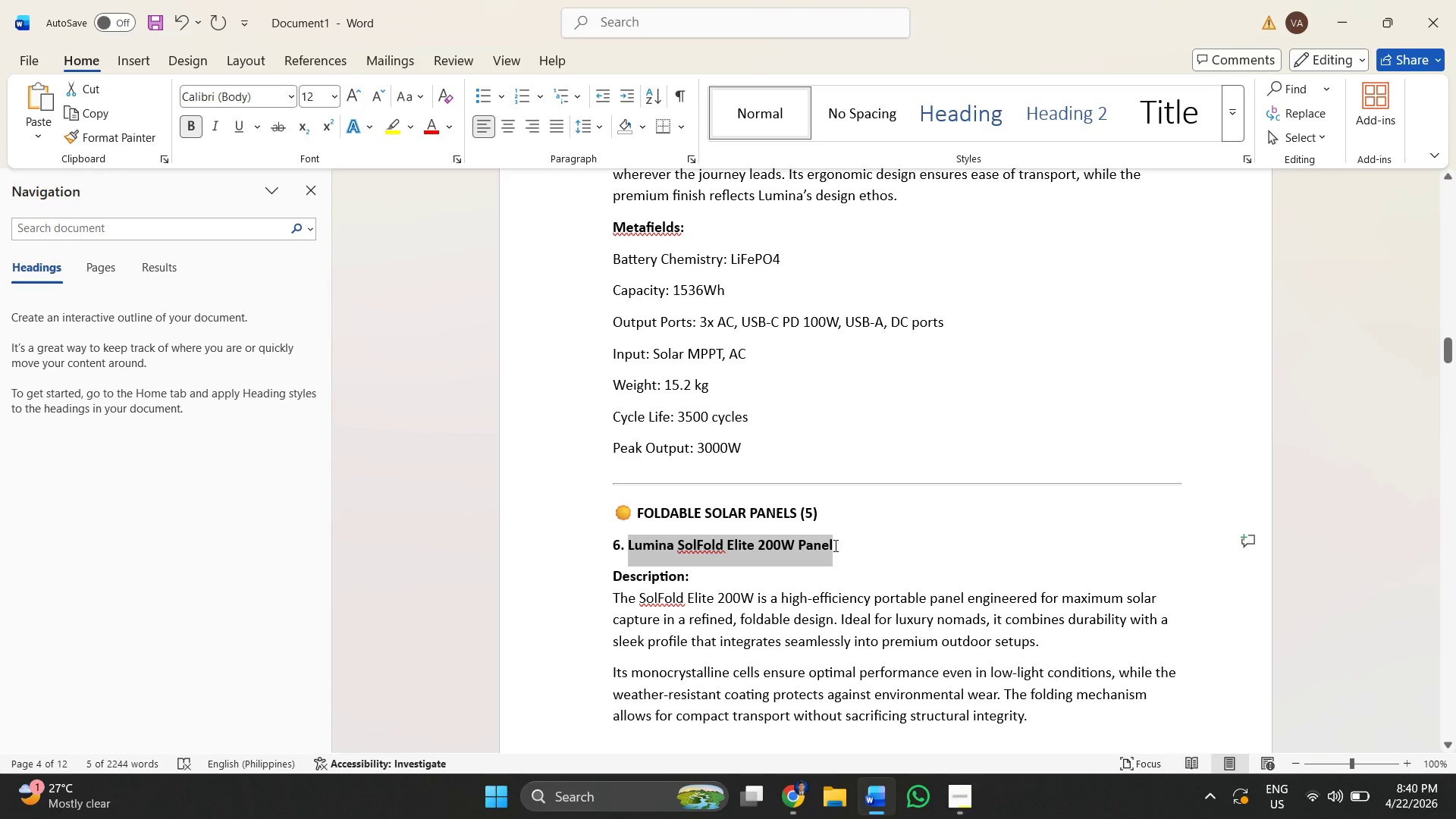 
key(Alt+Tab)
 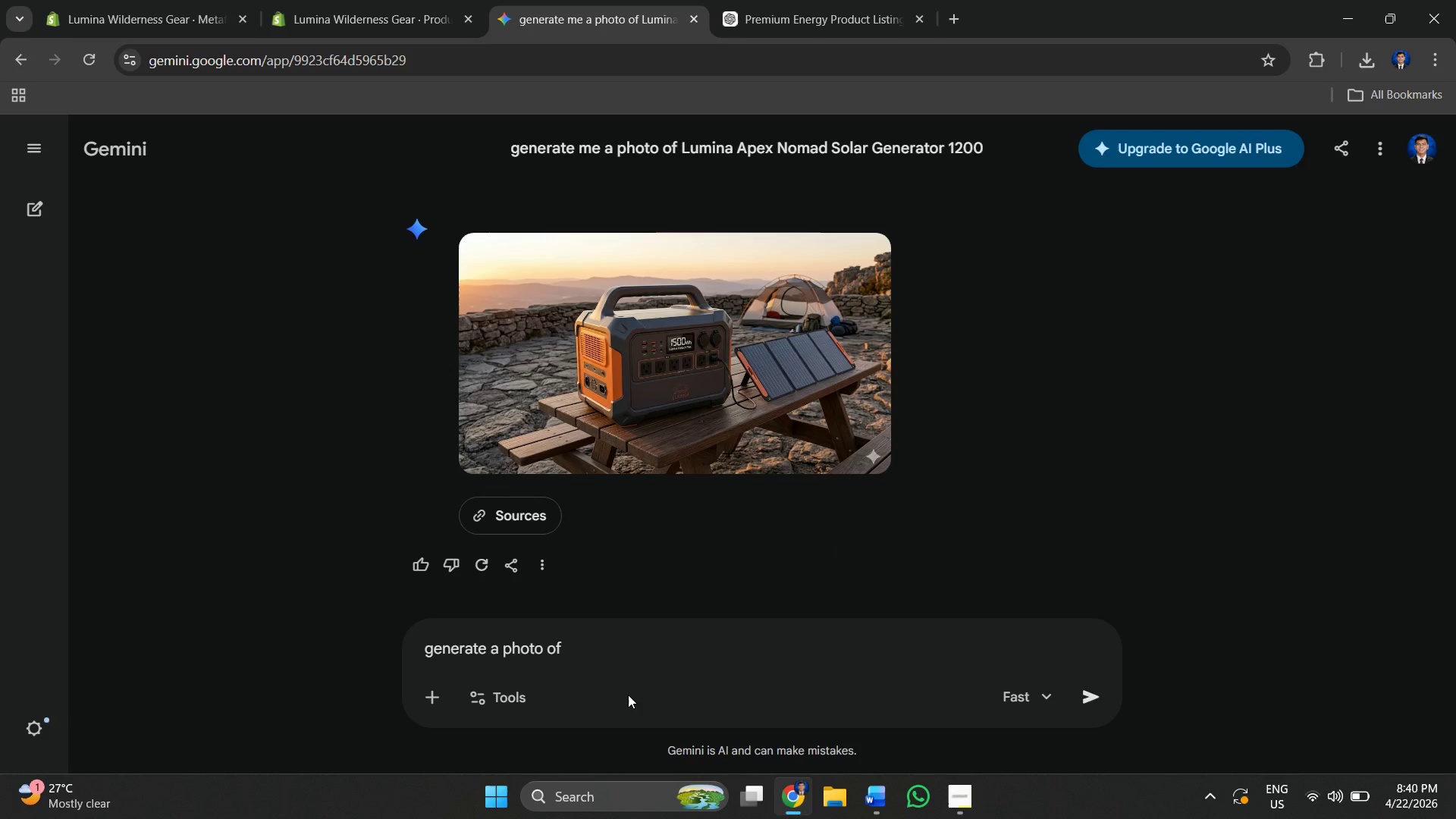 
key(Control+V)
 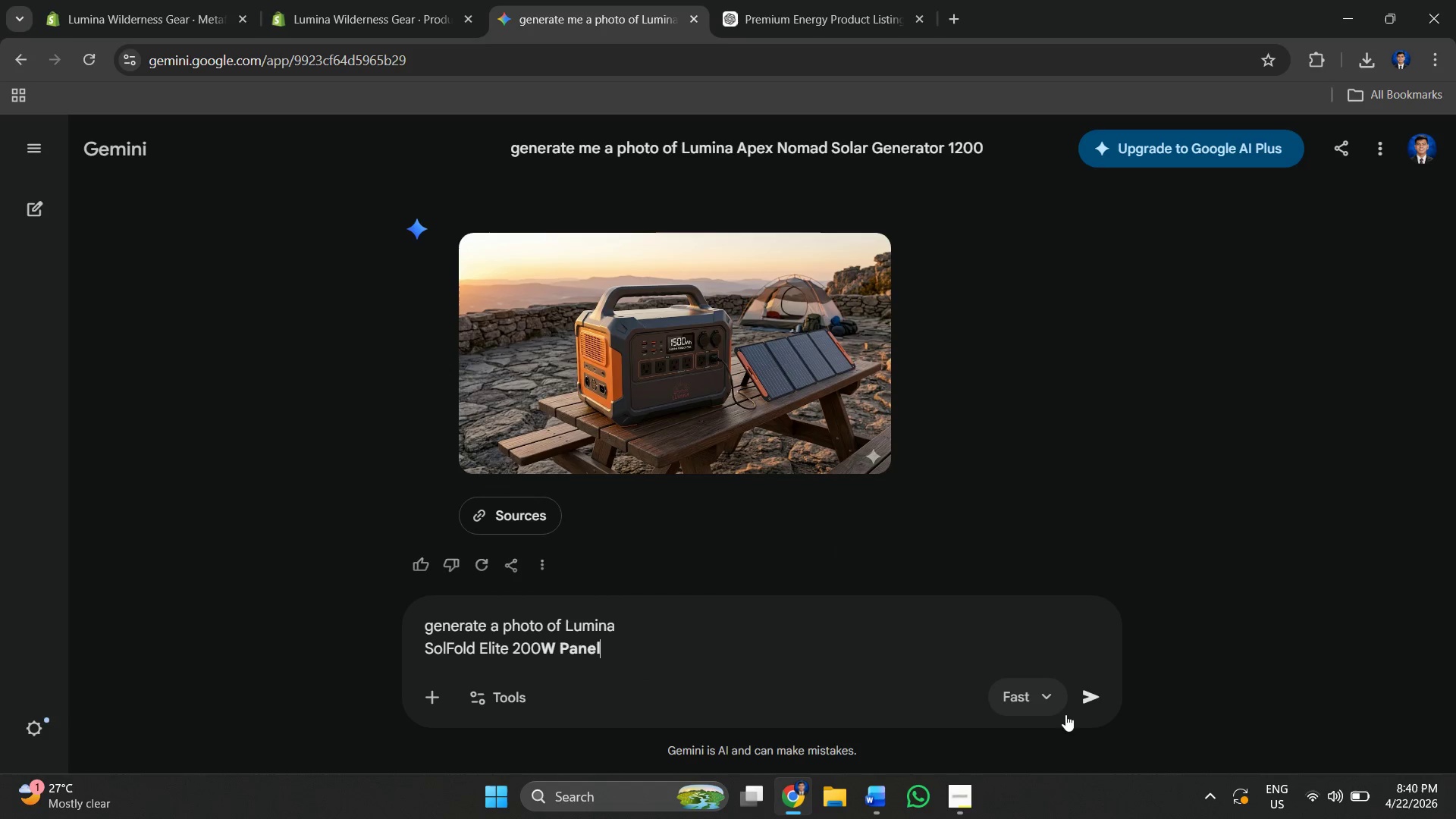 
left_click([1100, 700])
 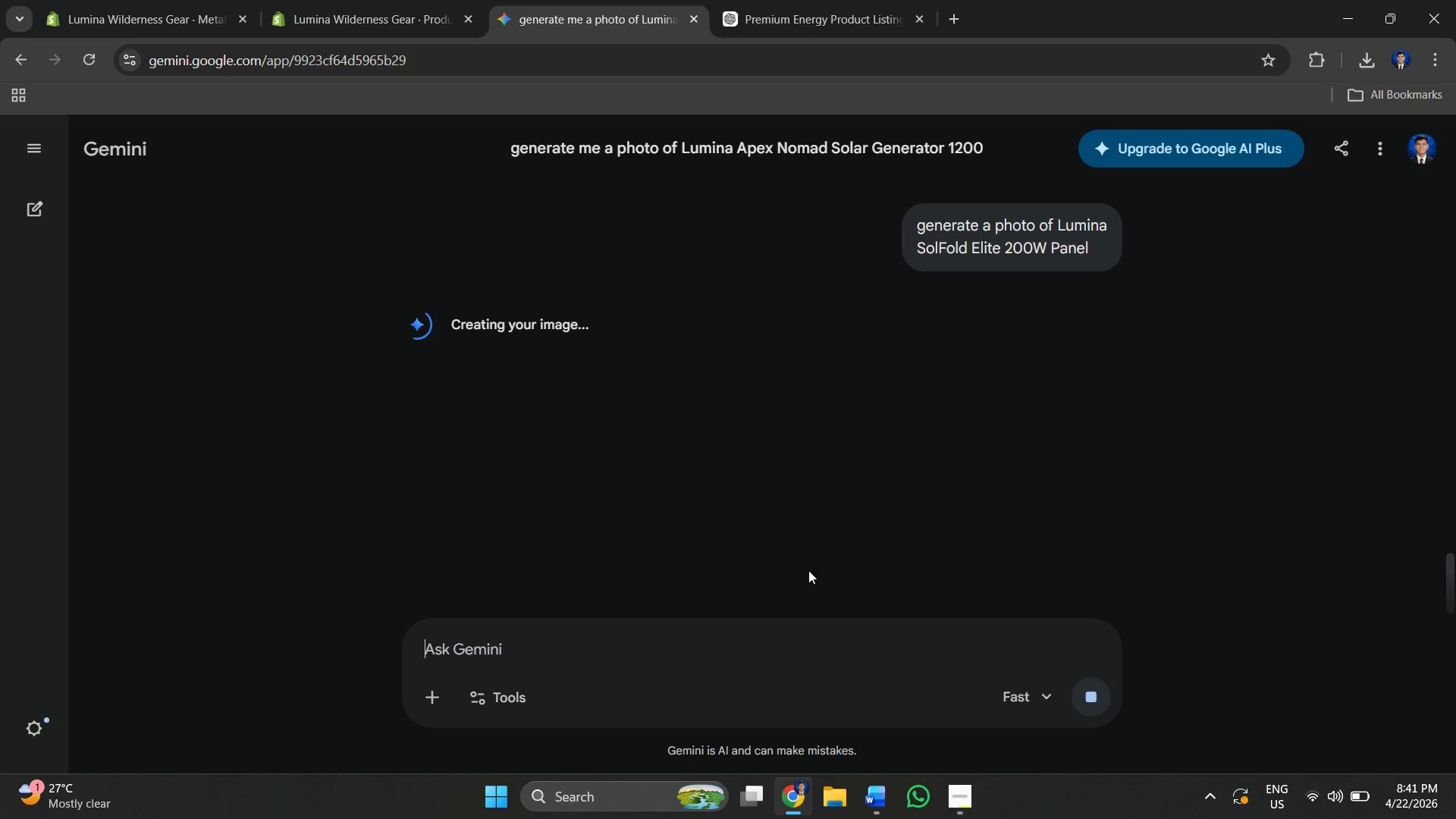 
wait(13.94)
 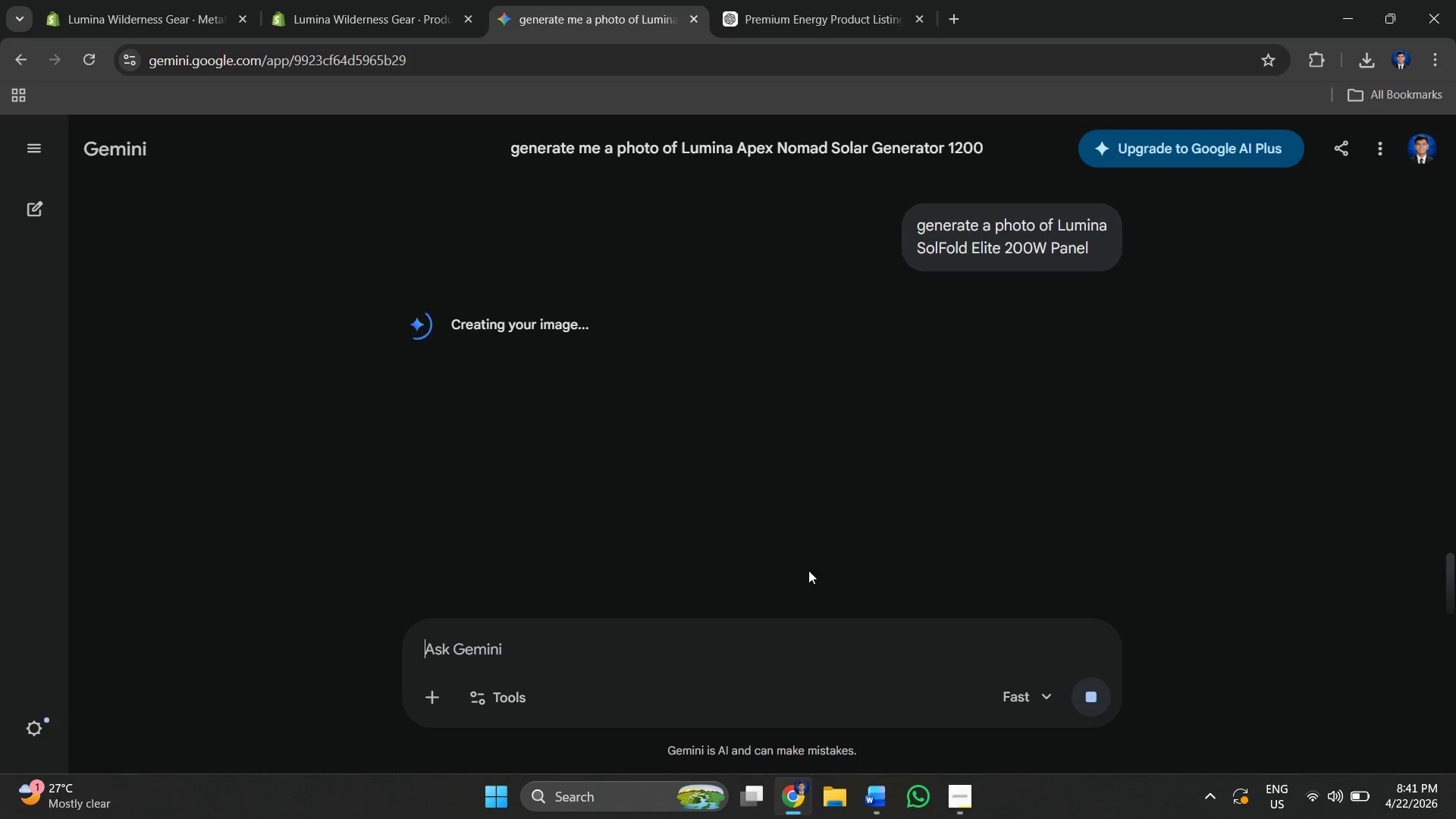 
left_click([541, 651])
 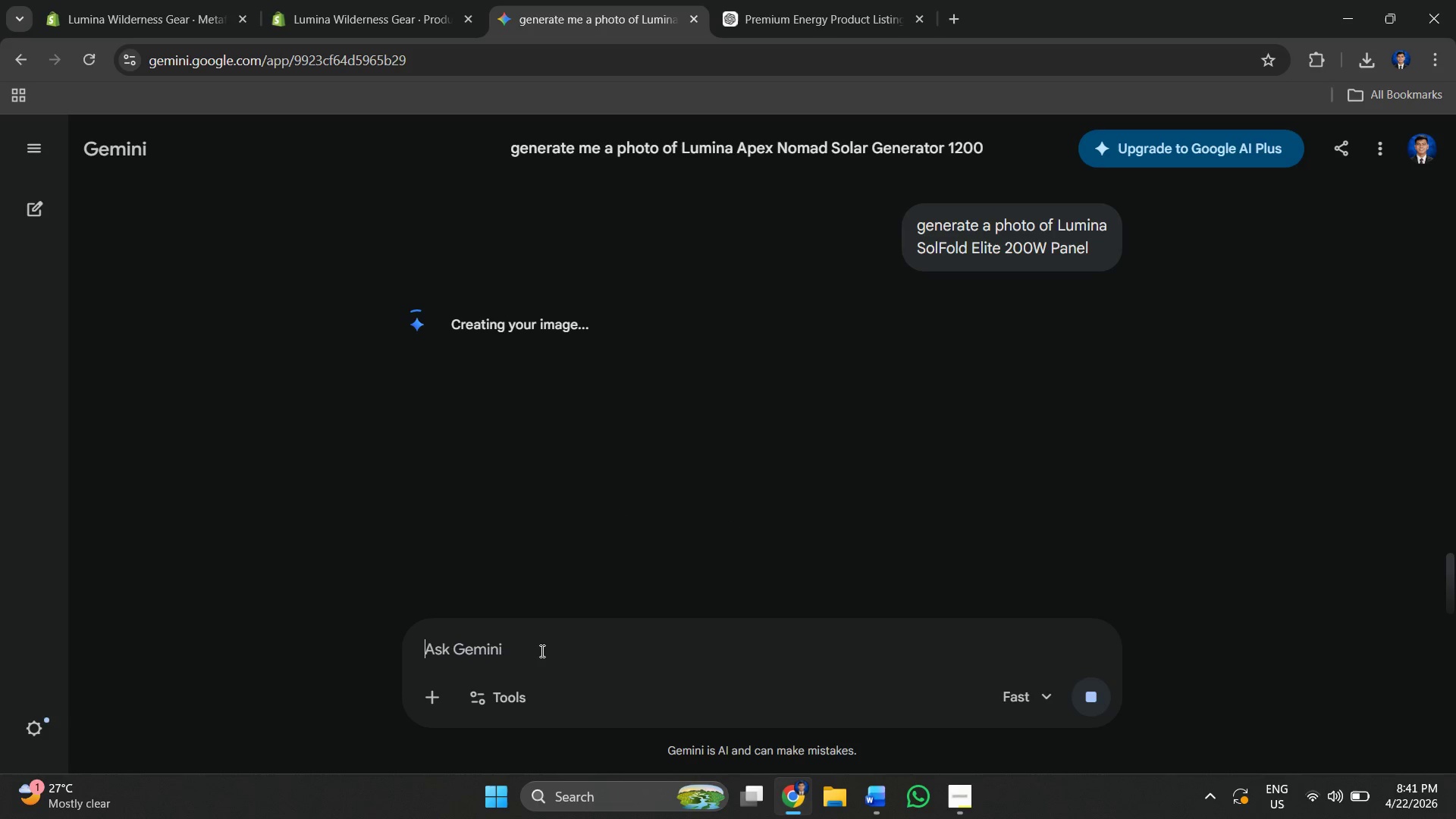 
type(generate a photo of )
 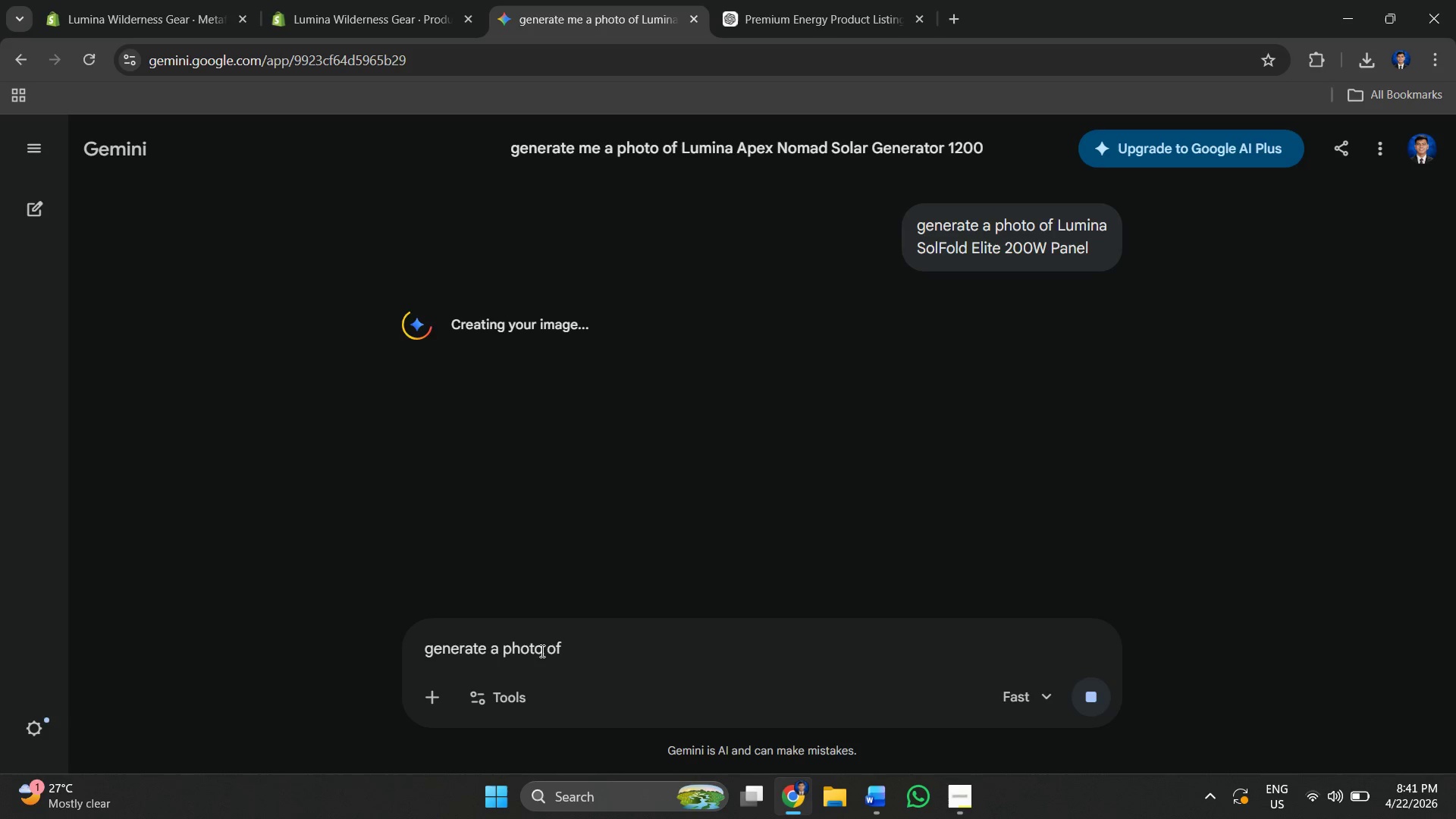 
key(Alt+AltLeft)
 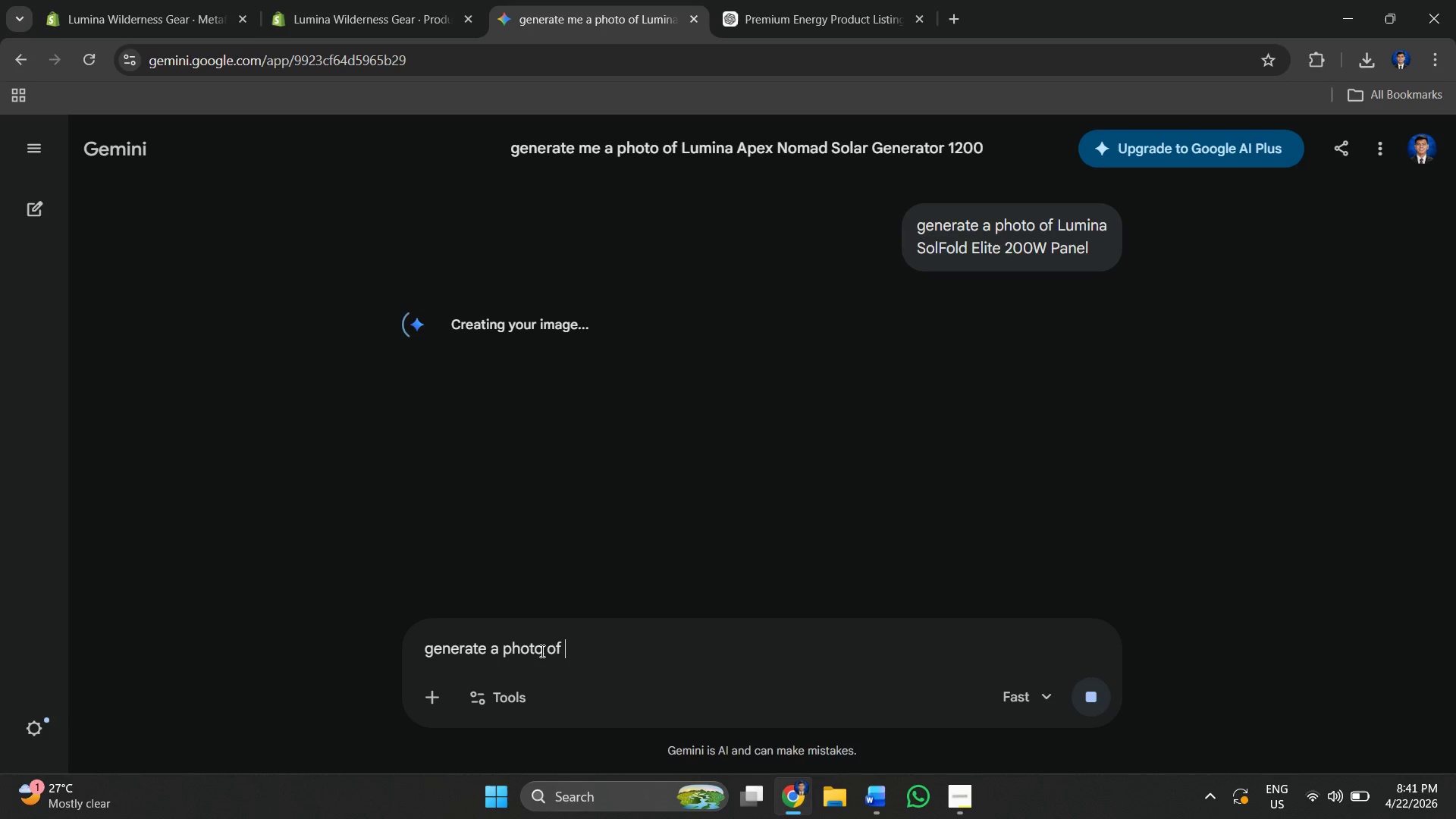 
key(Alt+Tab)
 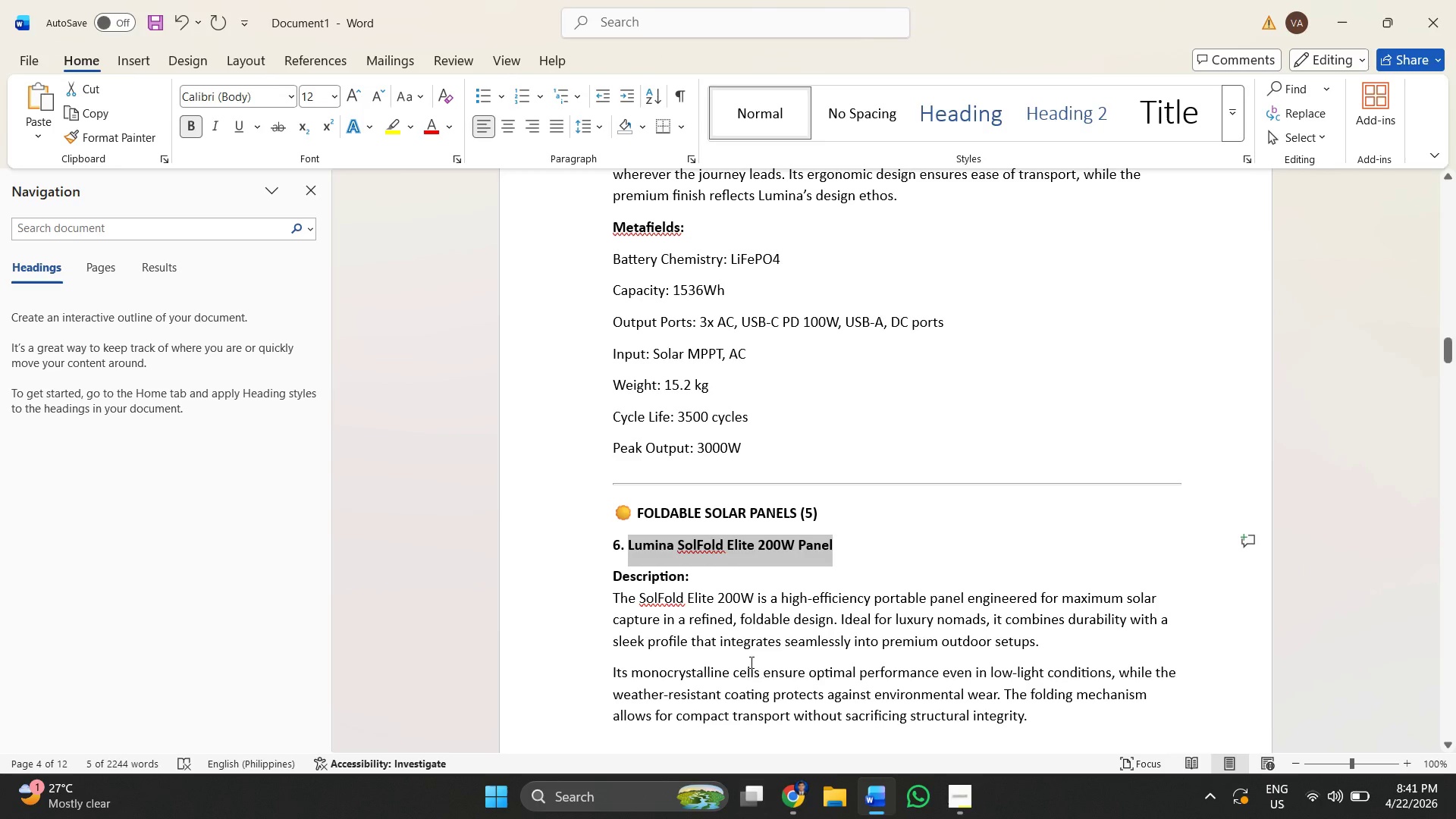 
scroll: coordinate [695, 504], scroll_direction: down, amount: 19.0
 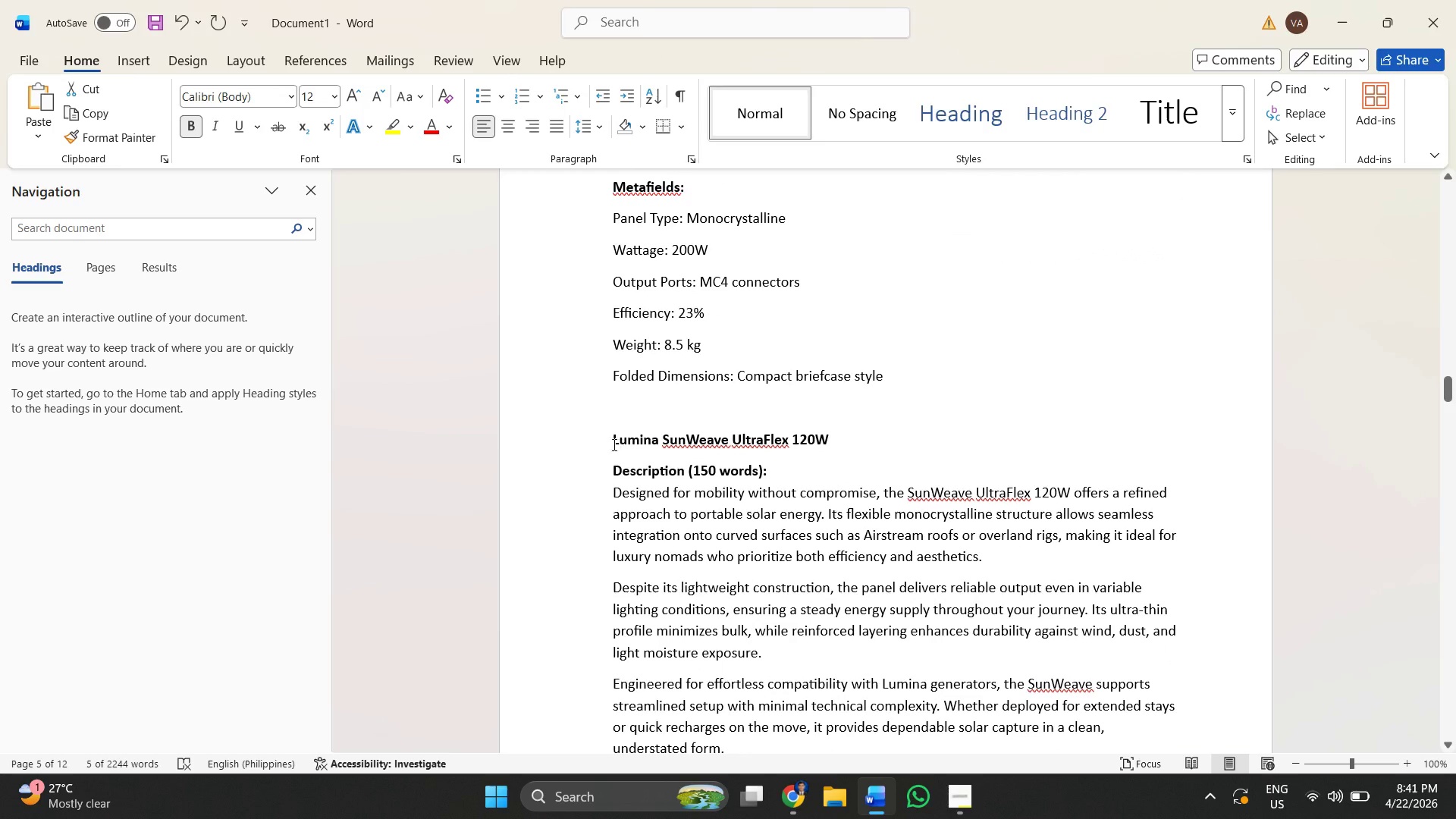 
left_click_drag(start_coordinate=[610, 442], to_coordinate=[827, 433])
 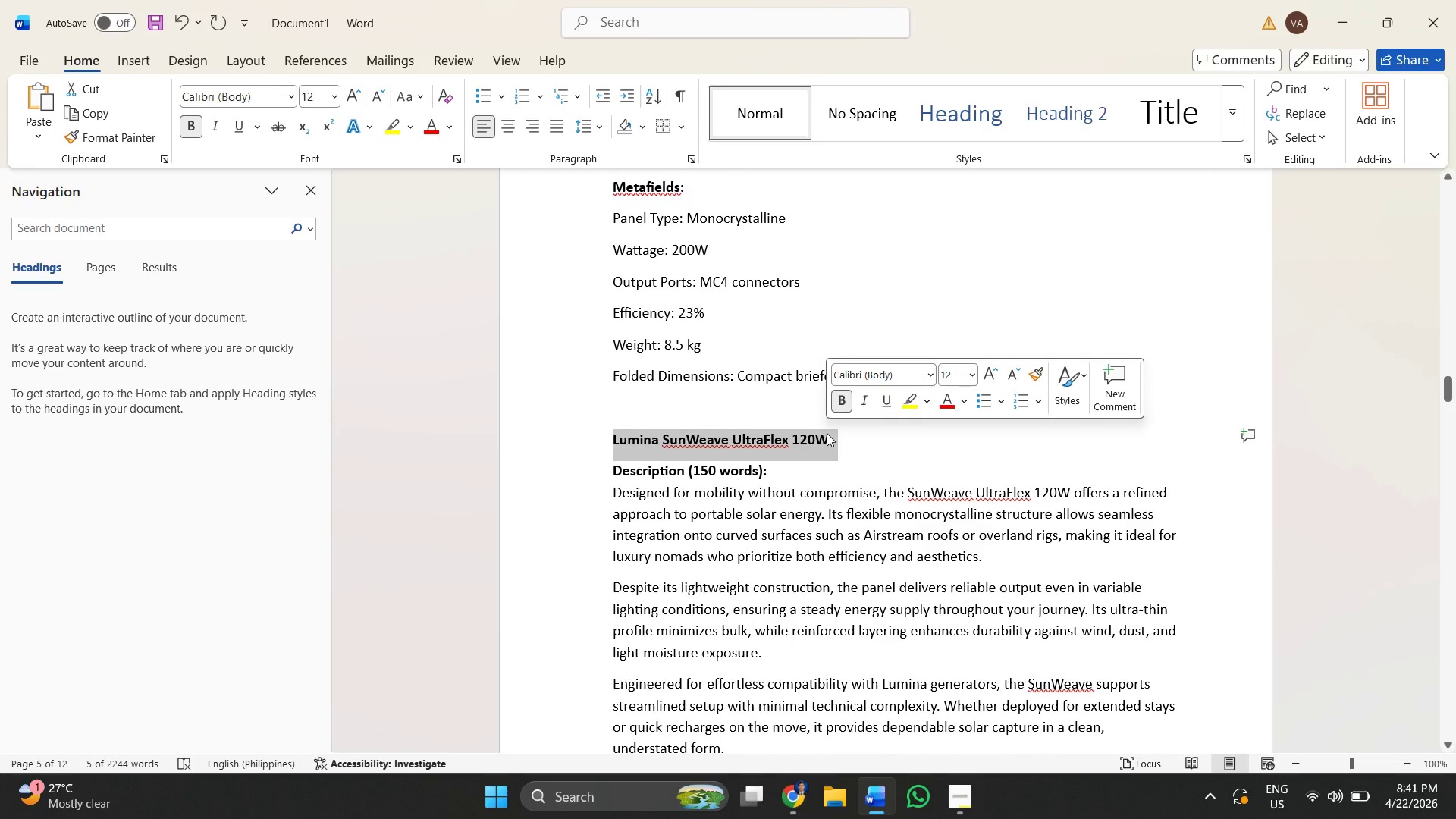 
key(Control+ControlLeft)
 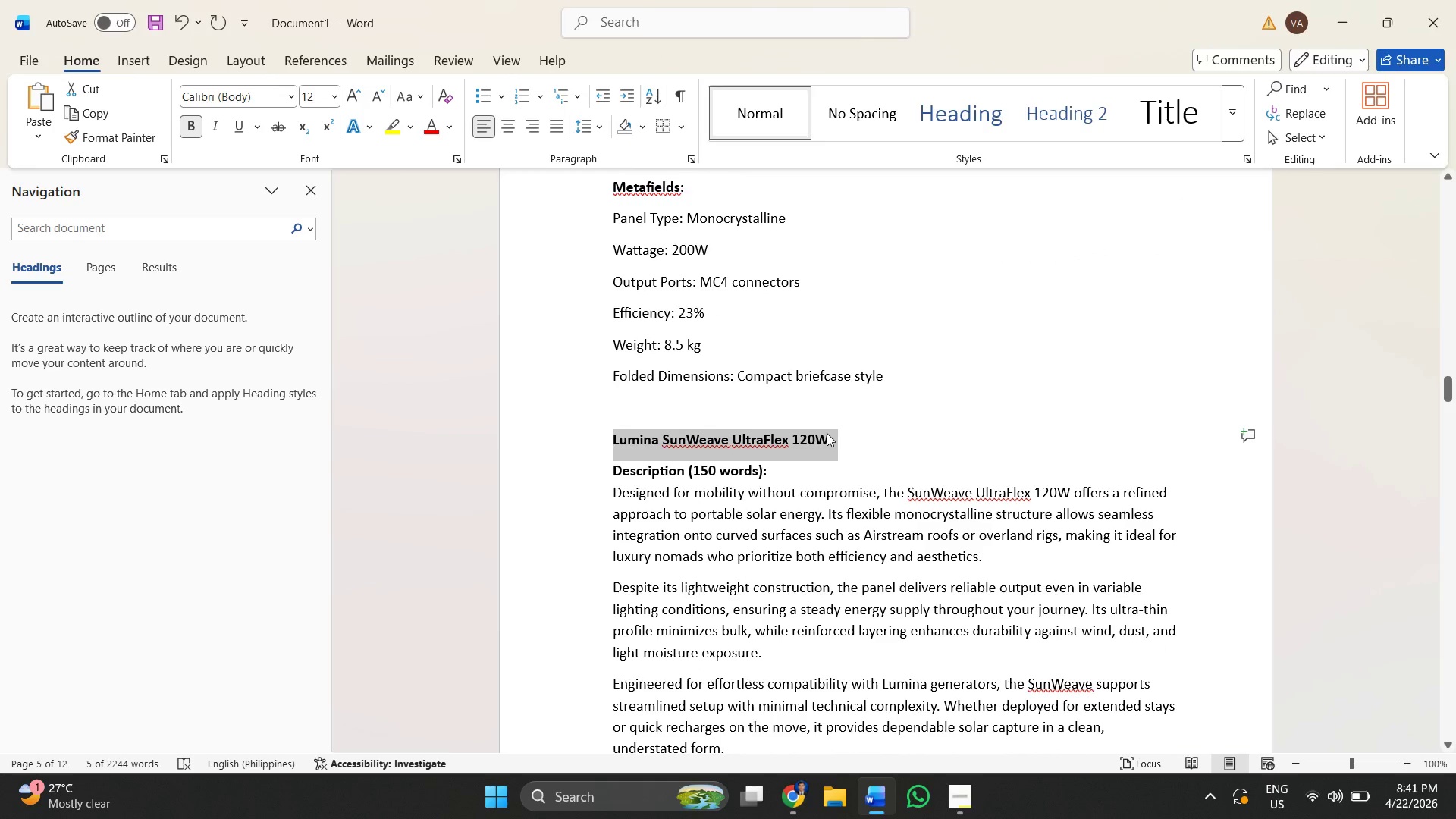 
key(Control+C)
 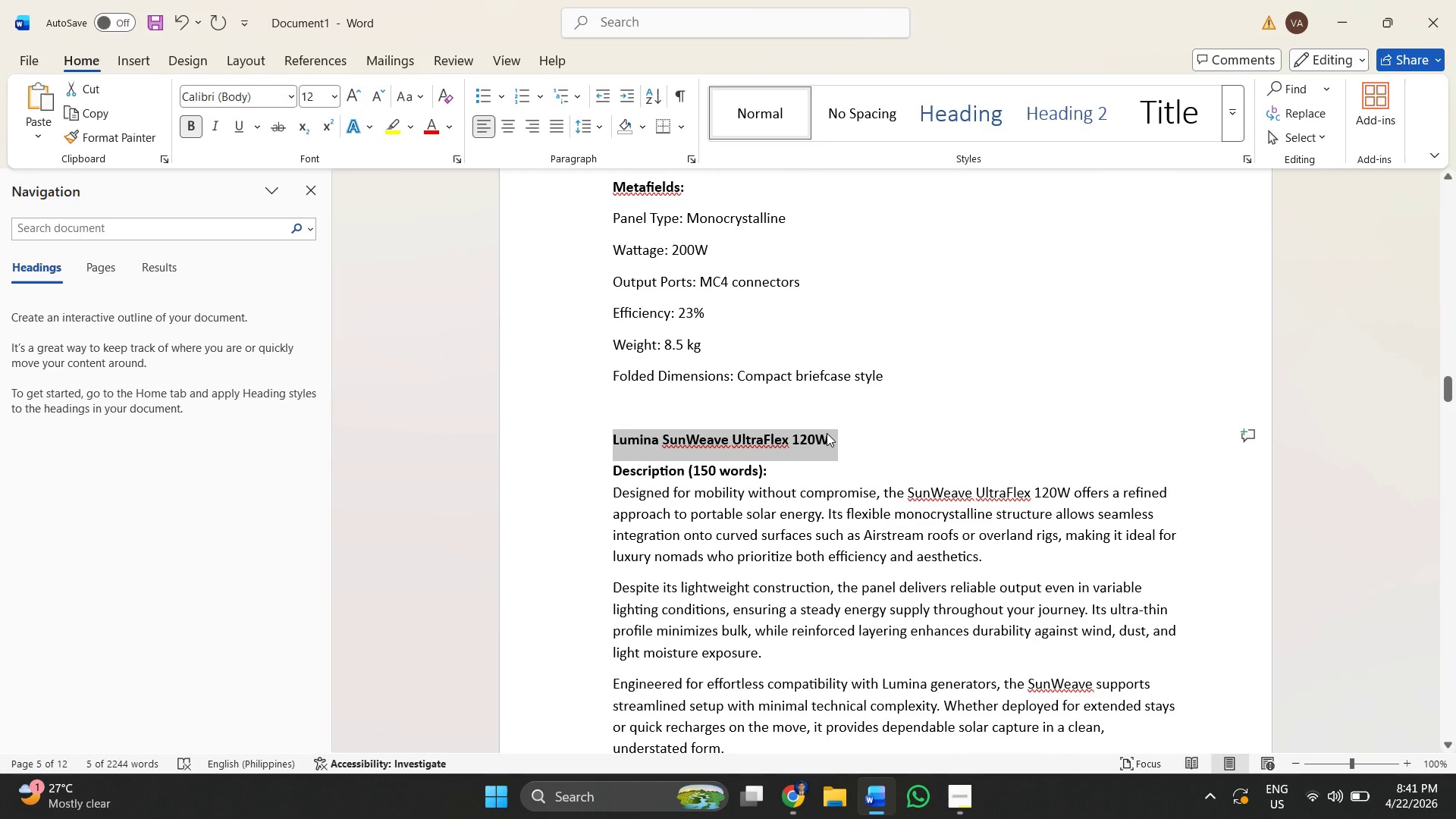 
key(Alt+AltLeft)
 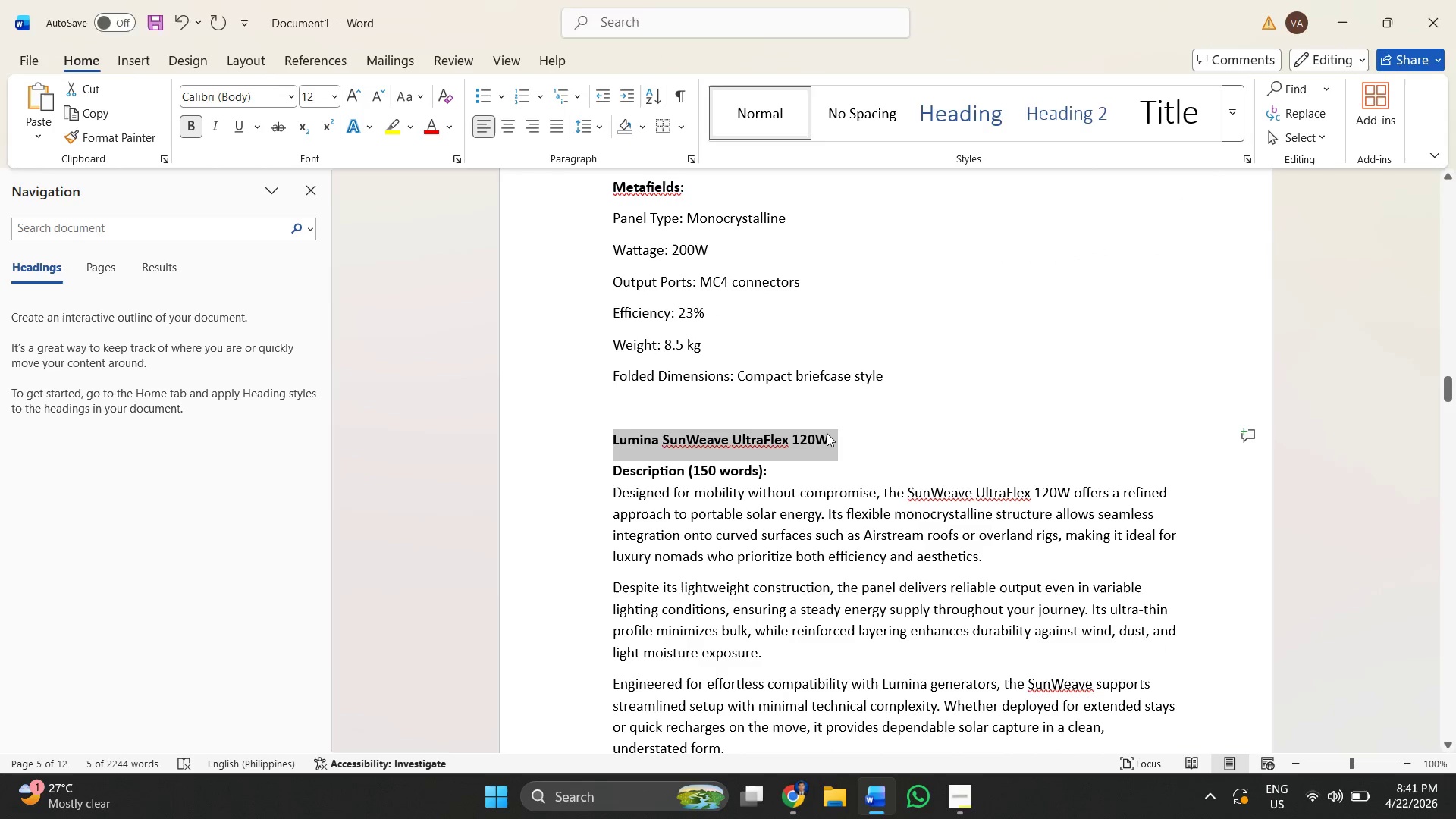 
key(Alt+Tab)
 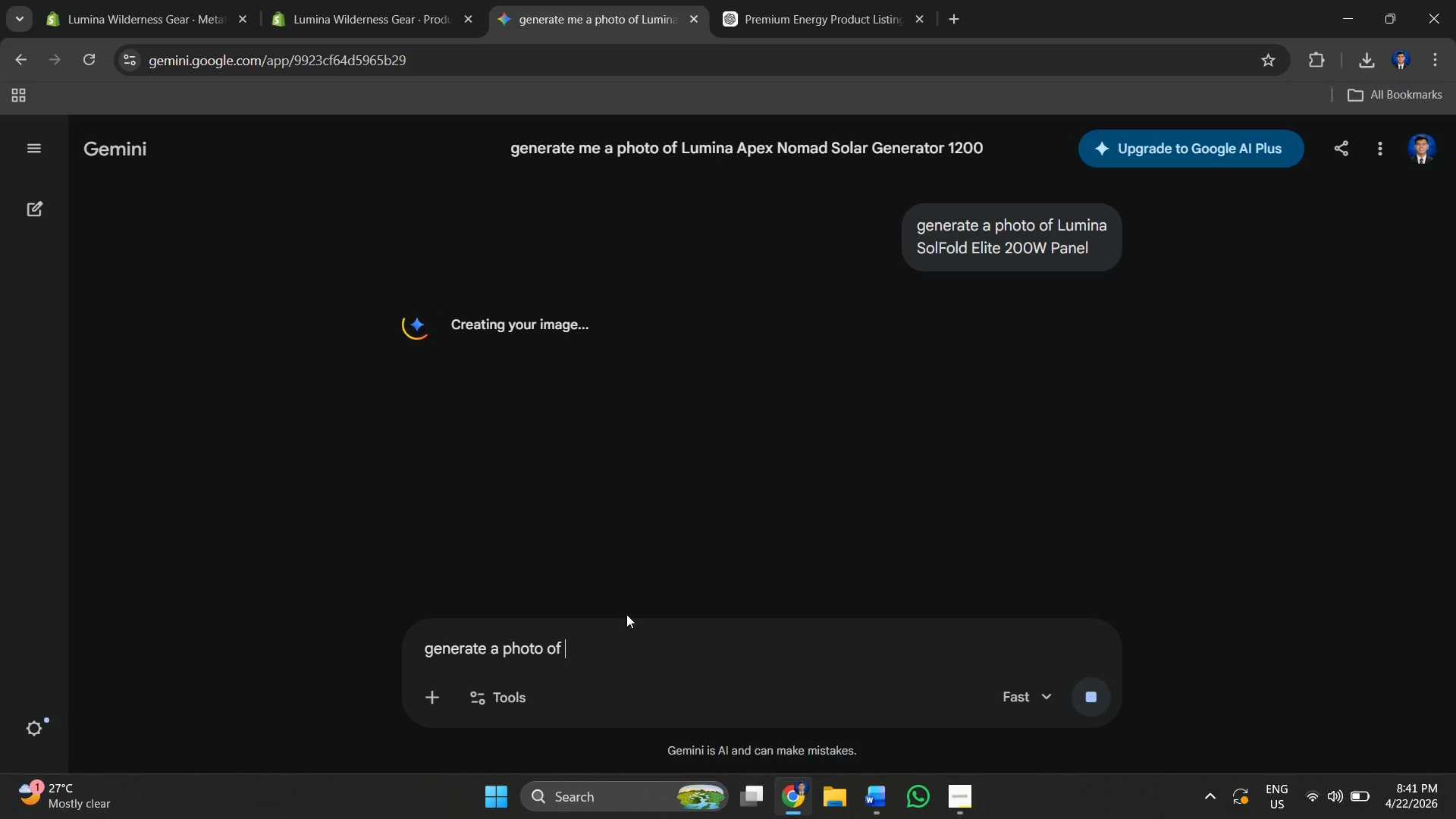 
key(Control+V)
 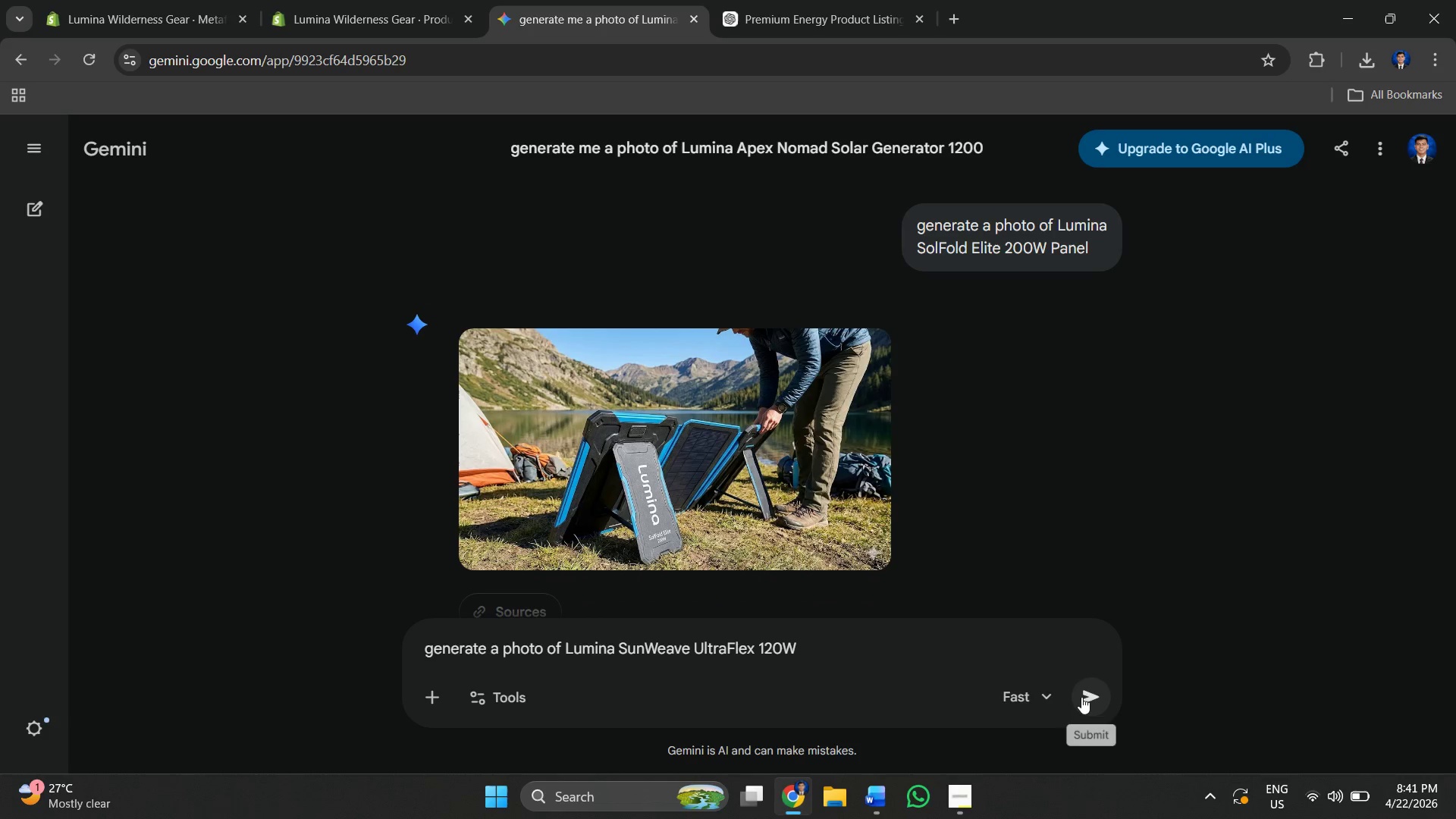 
left_click([1085, 697])
 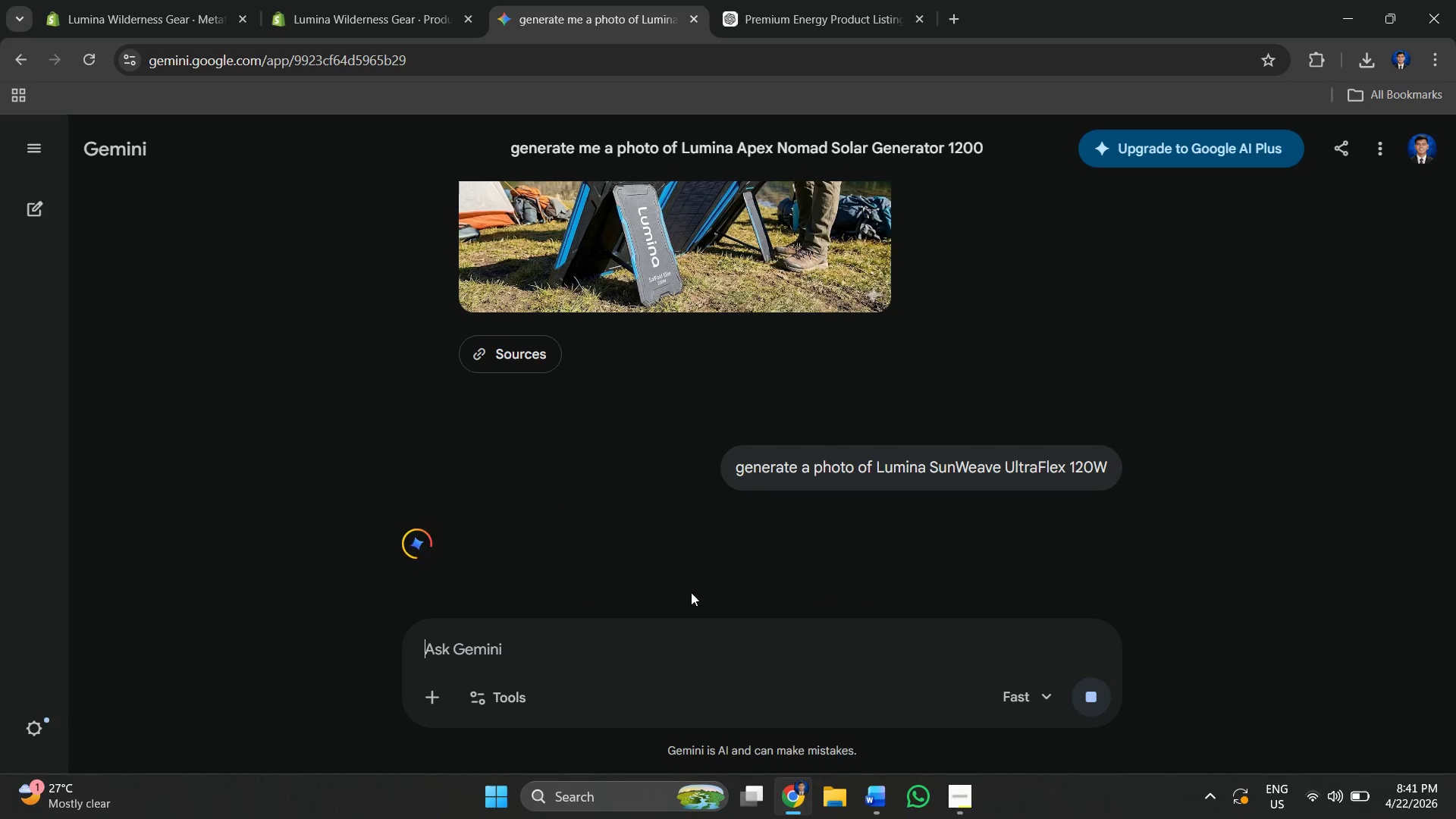 
key(Alt+AltLeft)
 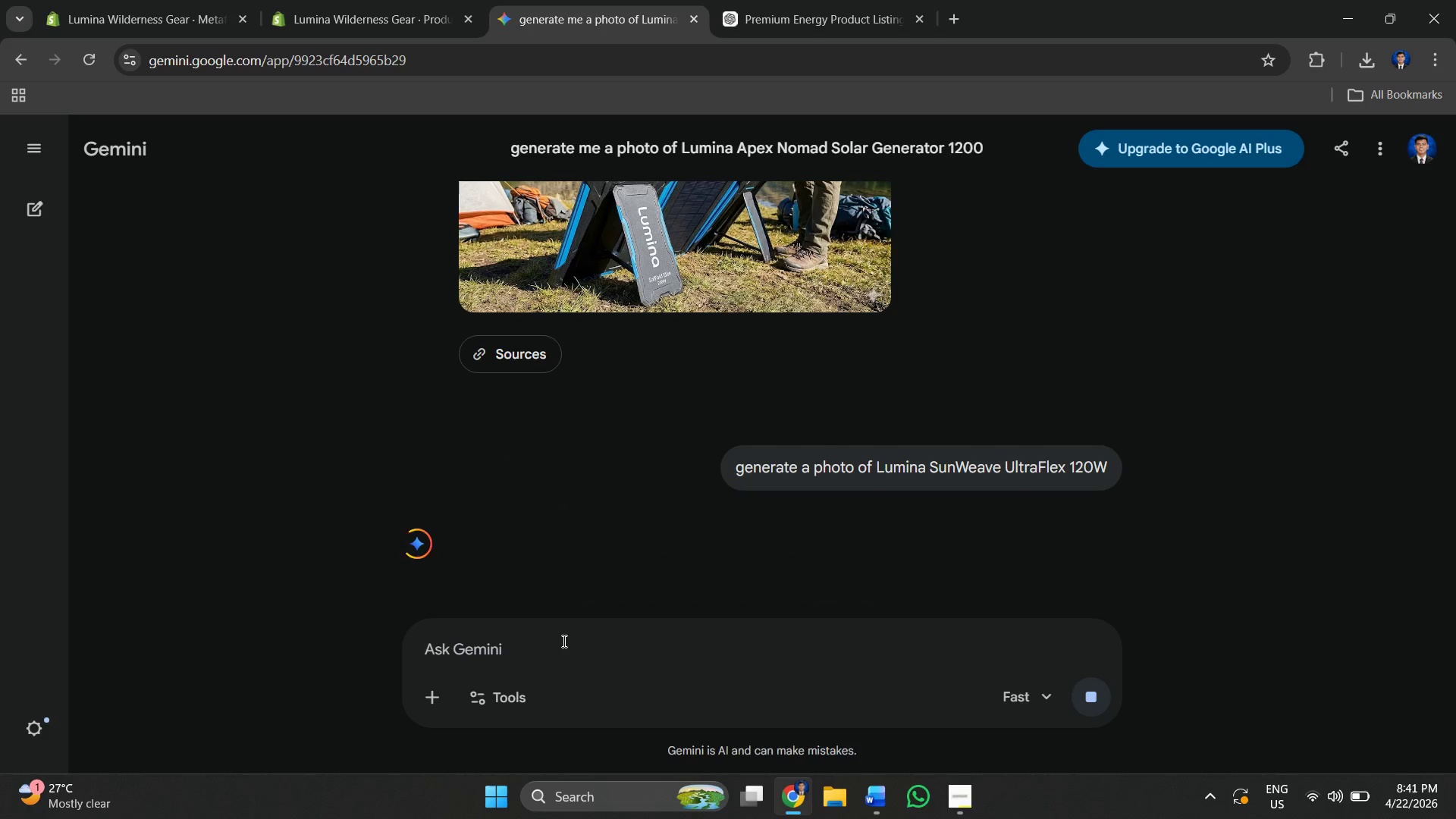 
type(generate a photo of )
 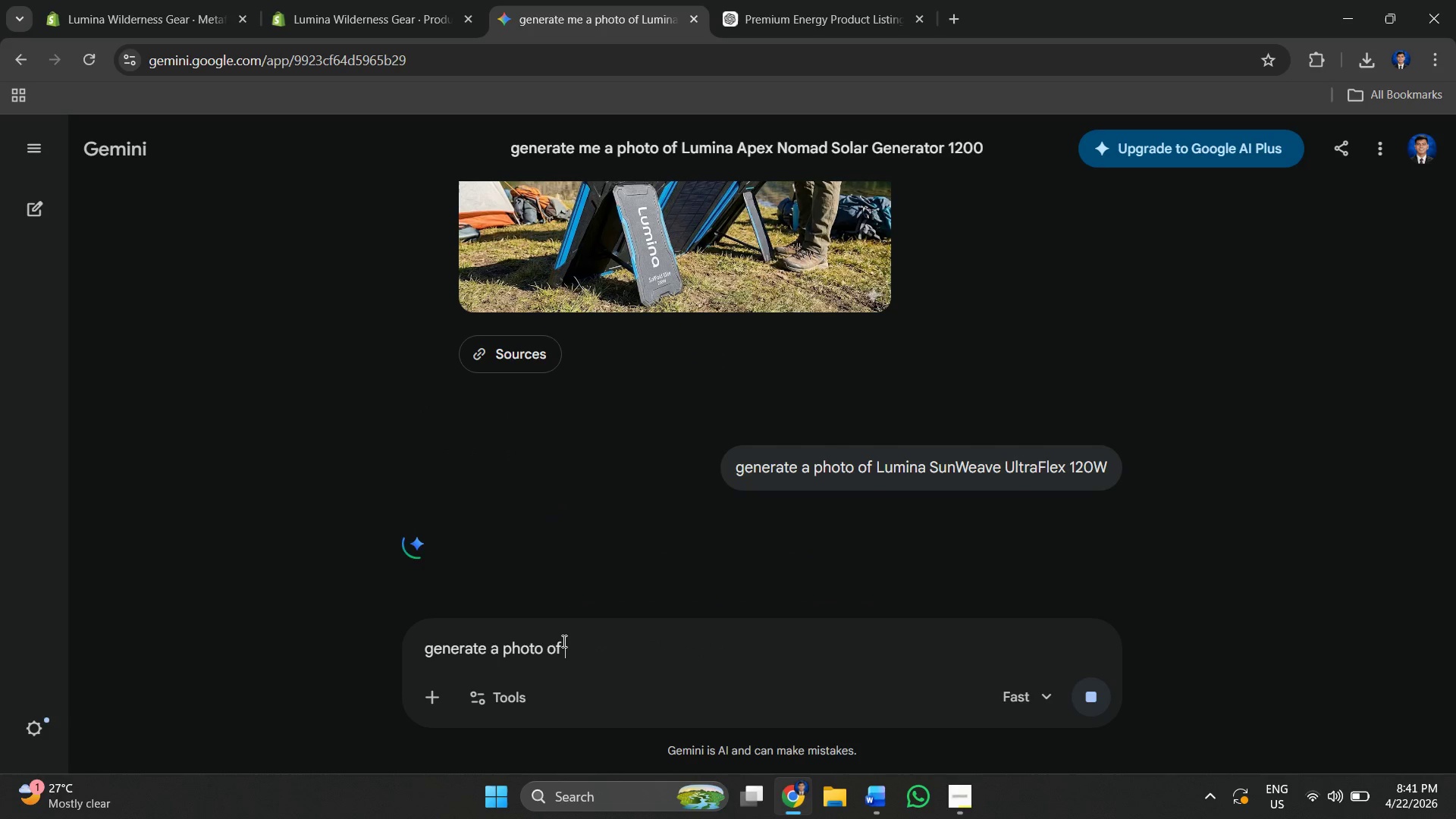 
key(Alt+AltLeft)
 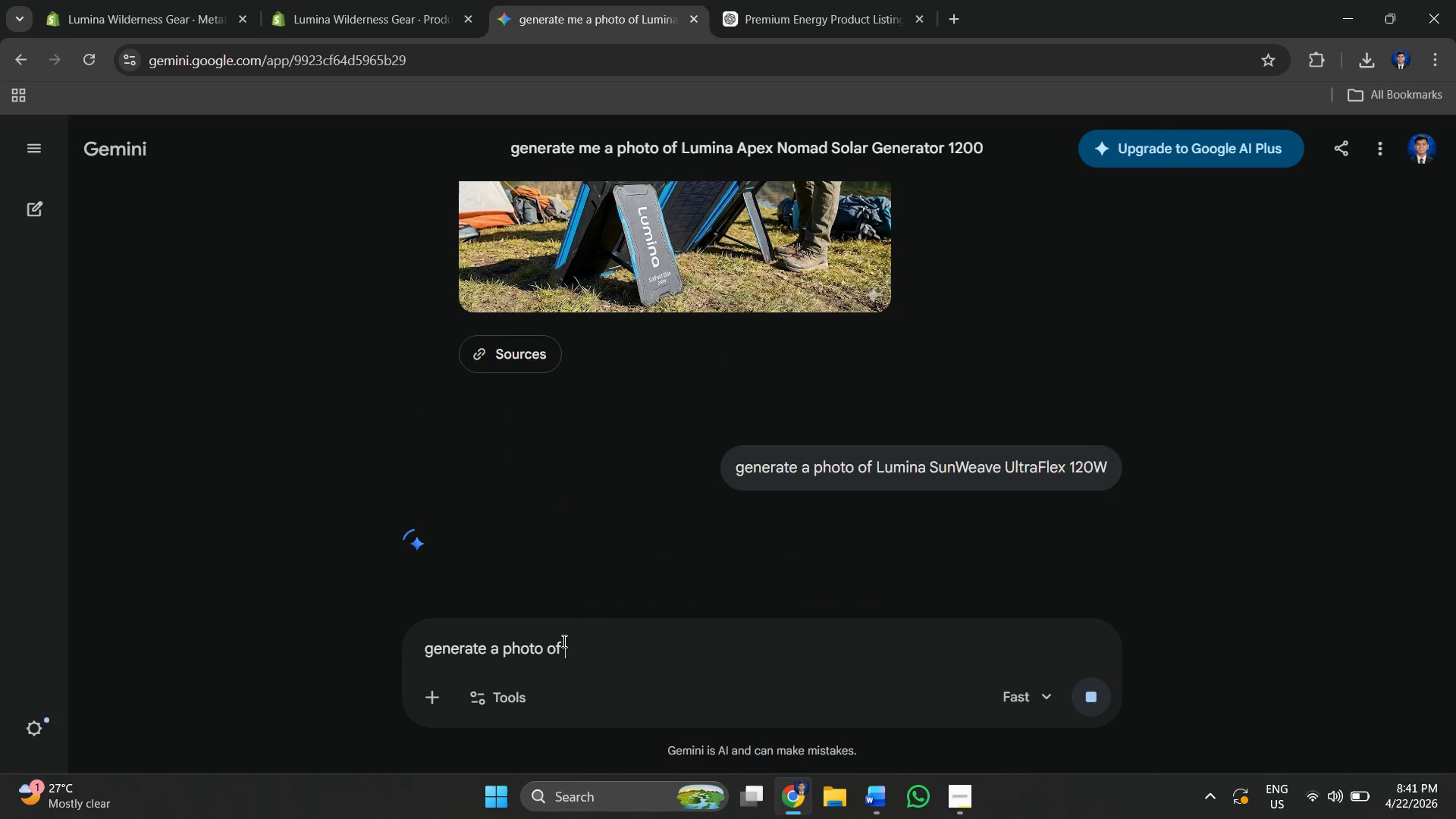 
key(Alt+Tab)
 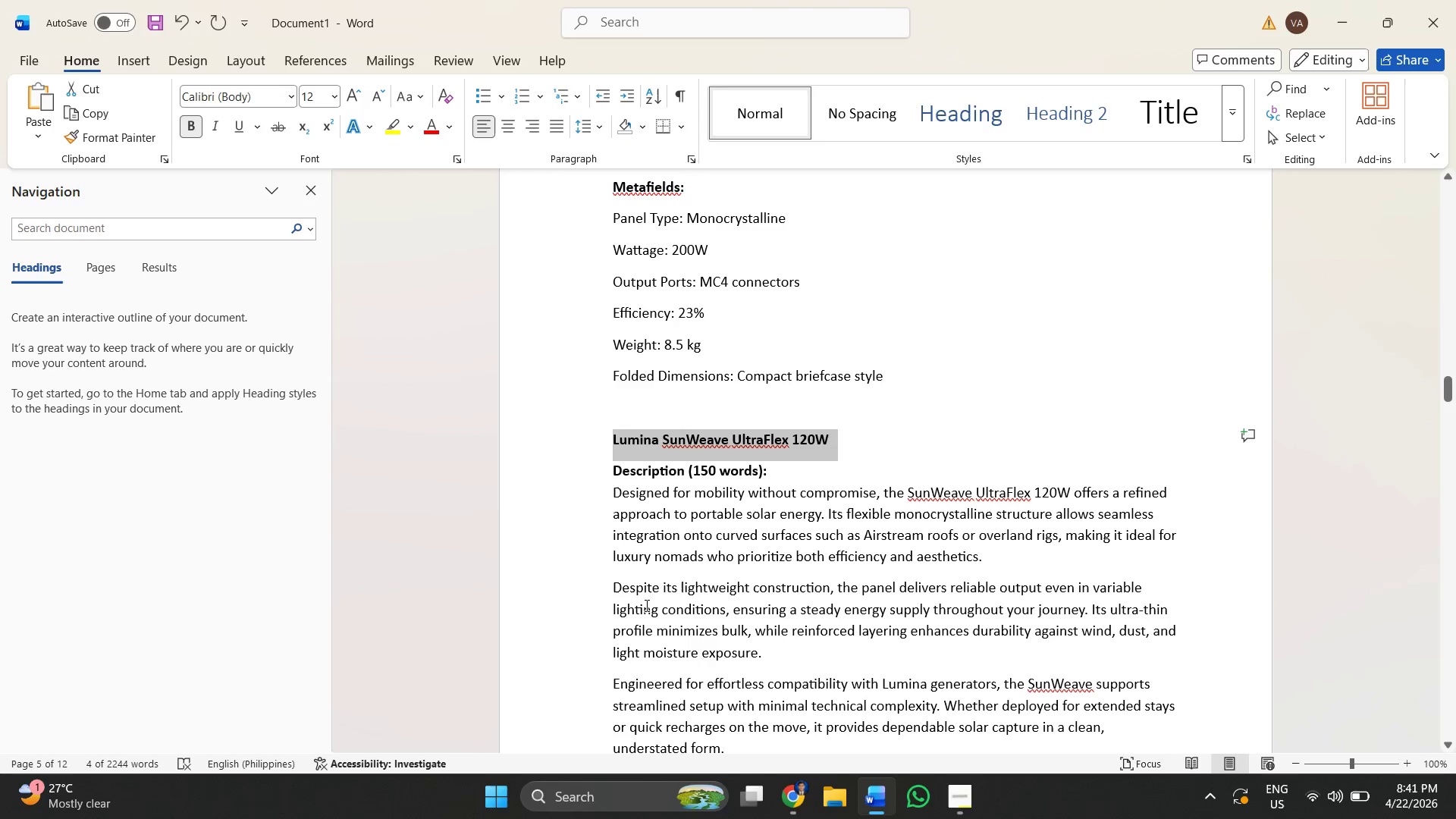 
scroll: coordinate [726, 444], scroll_direction: down, amount: 16.0
 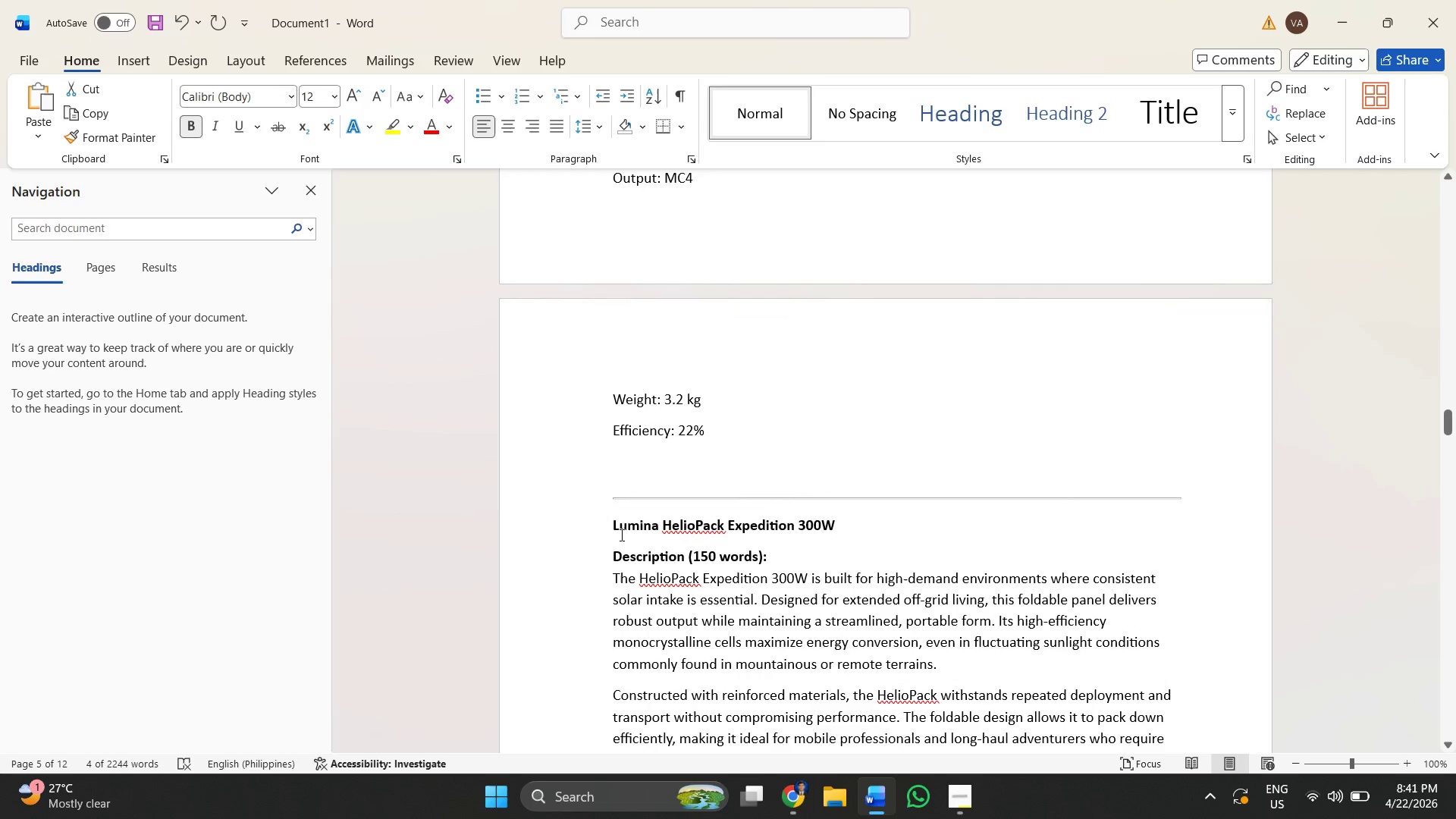 
left_click_drag(start_coordinate=[607, 528], to_coordinate=[834, 516])
 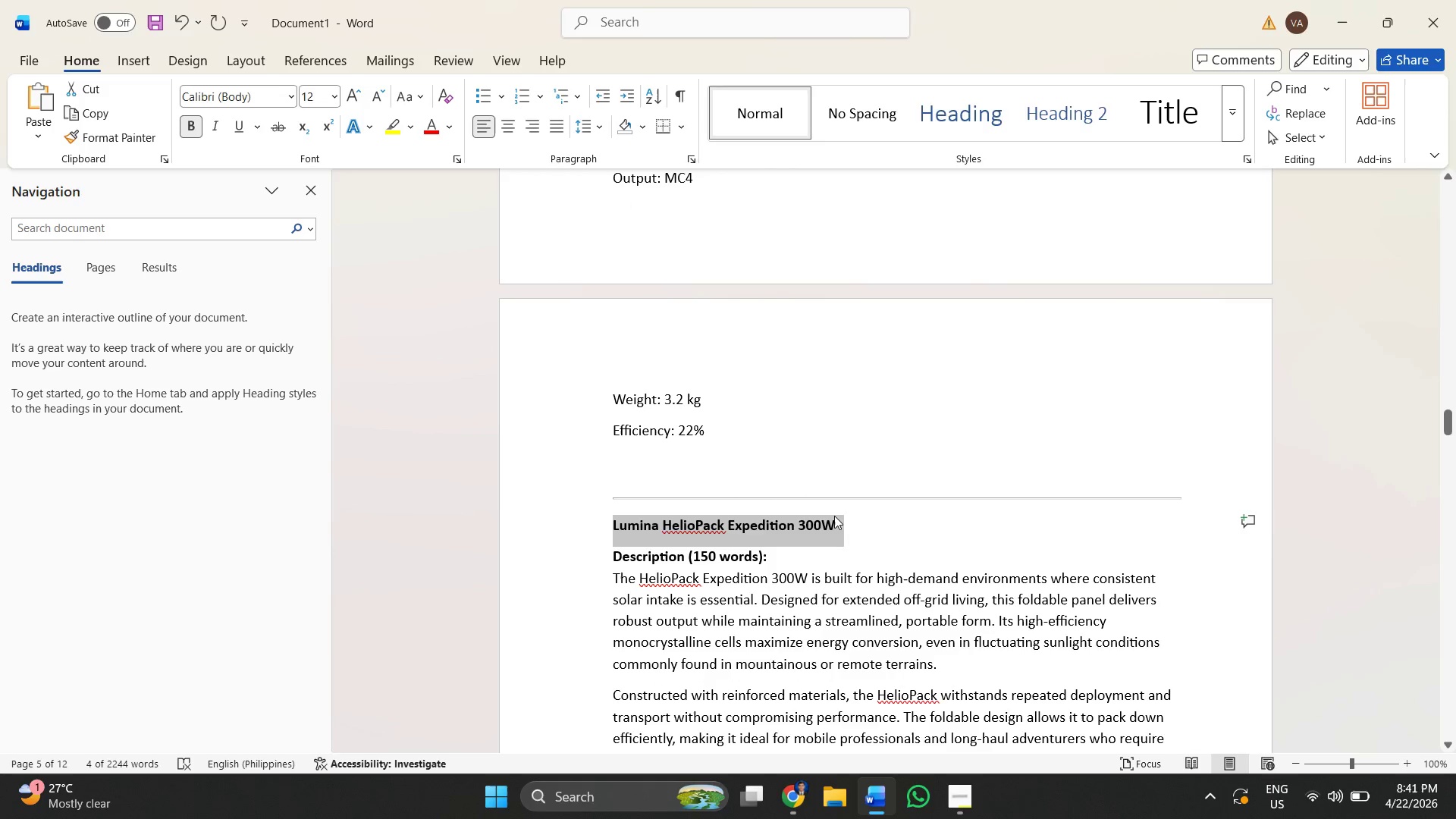 
key(Control+ControlLeft)
 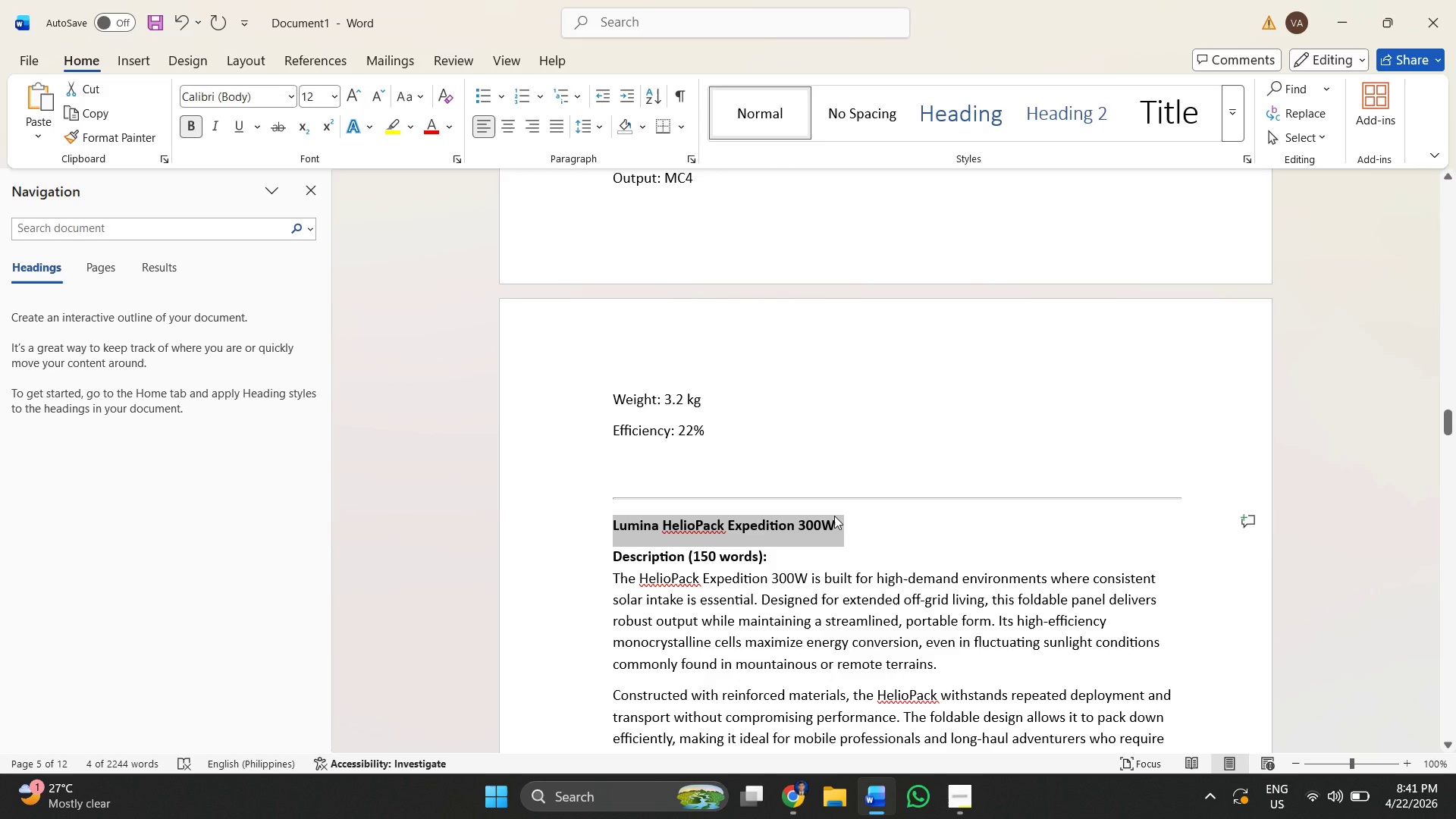 
key(Control+C)
 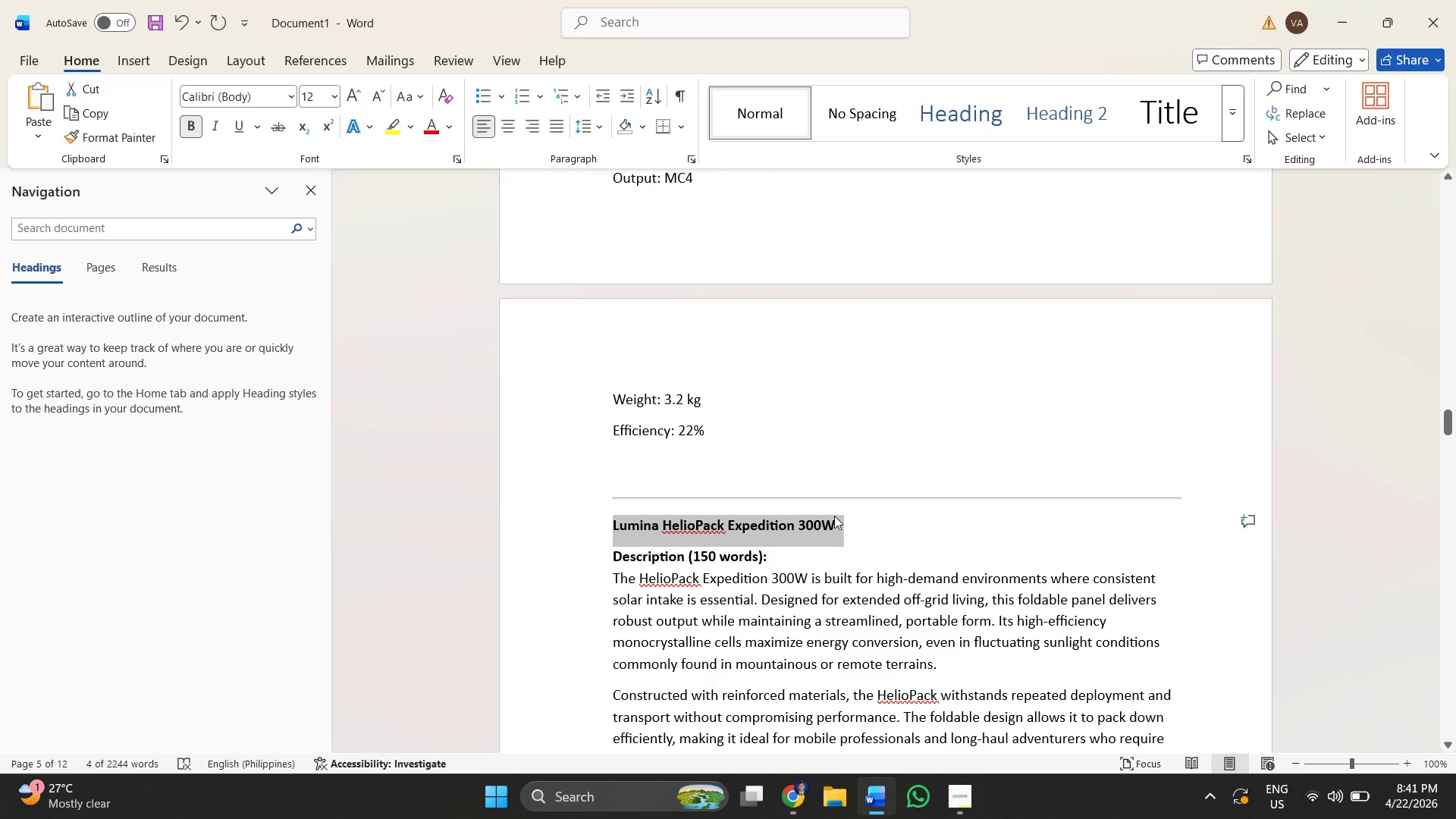 
key(Alt+AltLeft)
 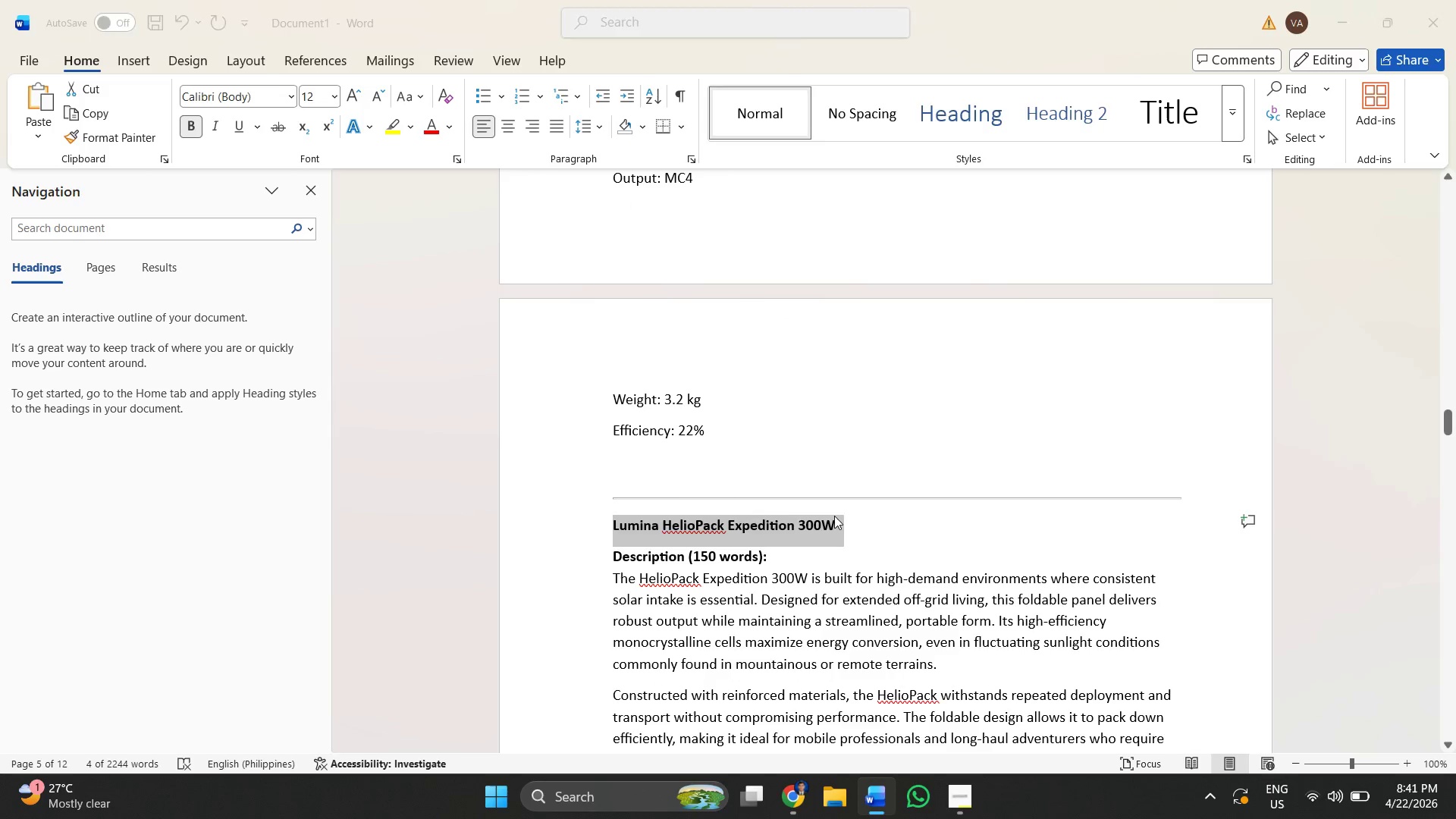 
key(Alt+Tab)
 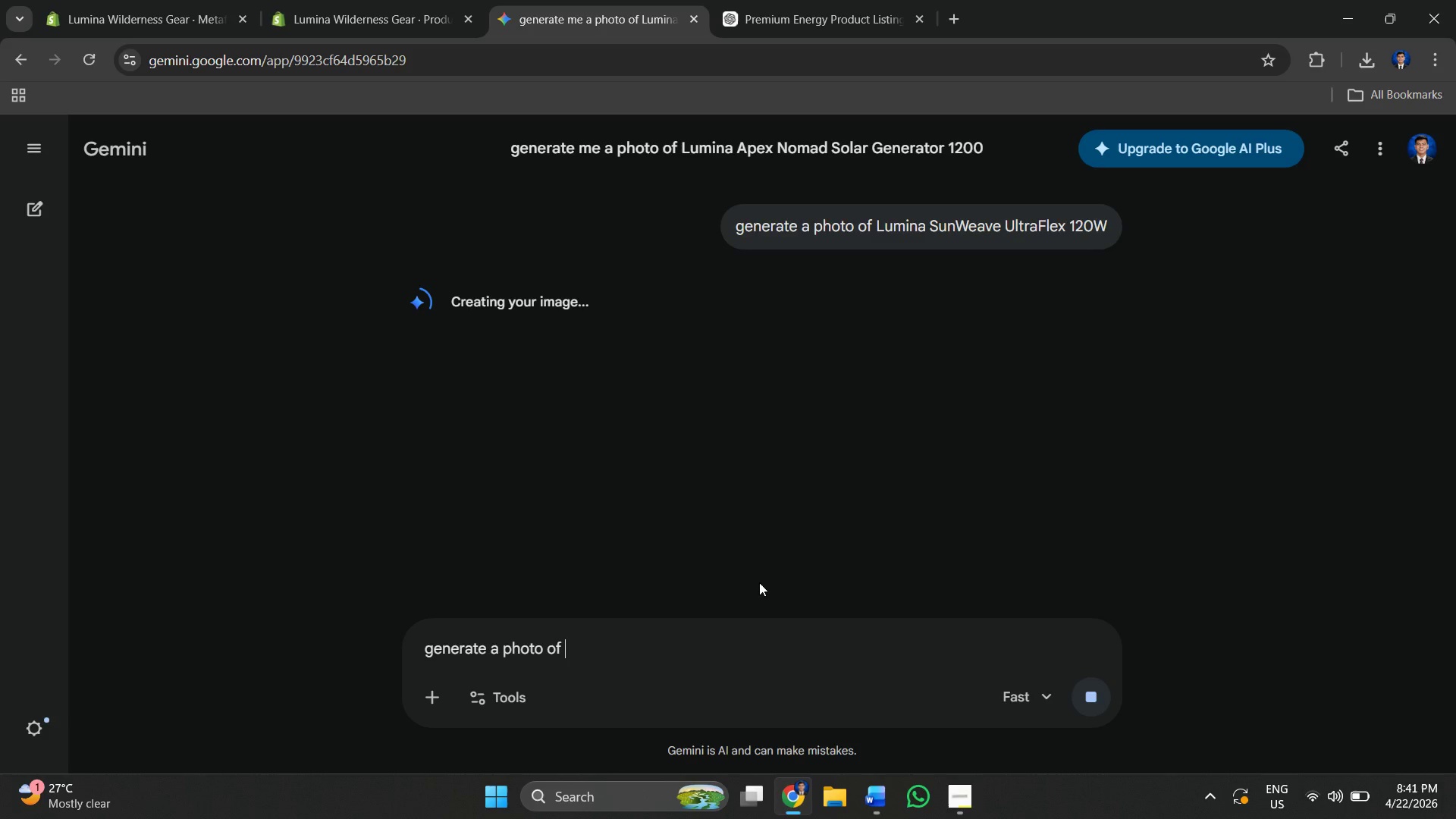 
key(Control+V)
 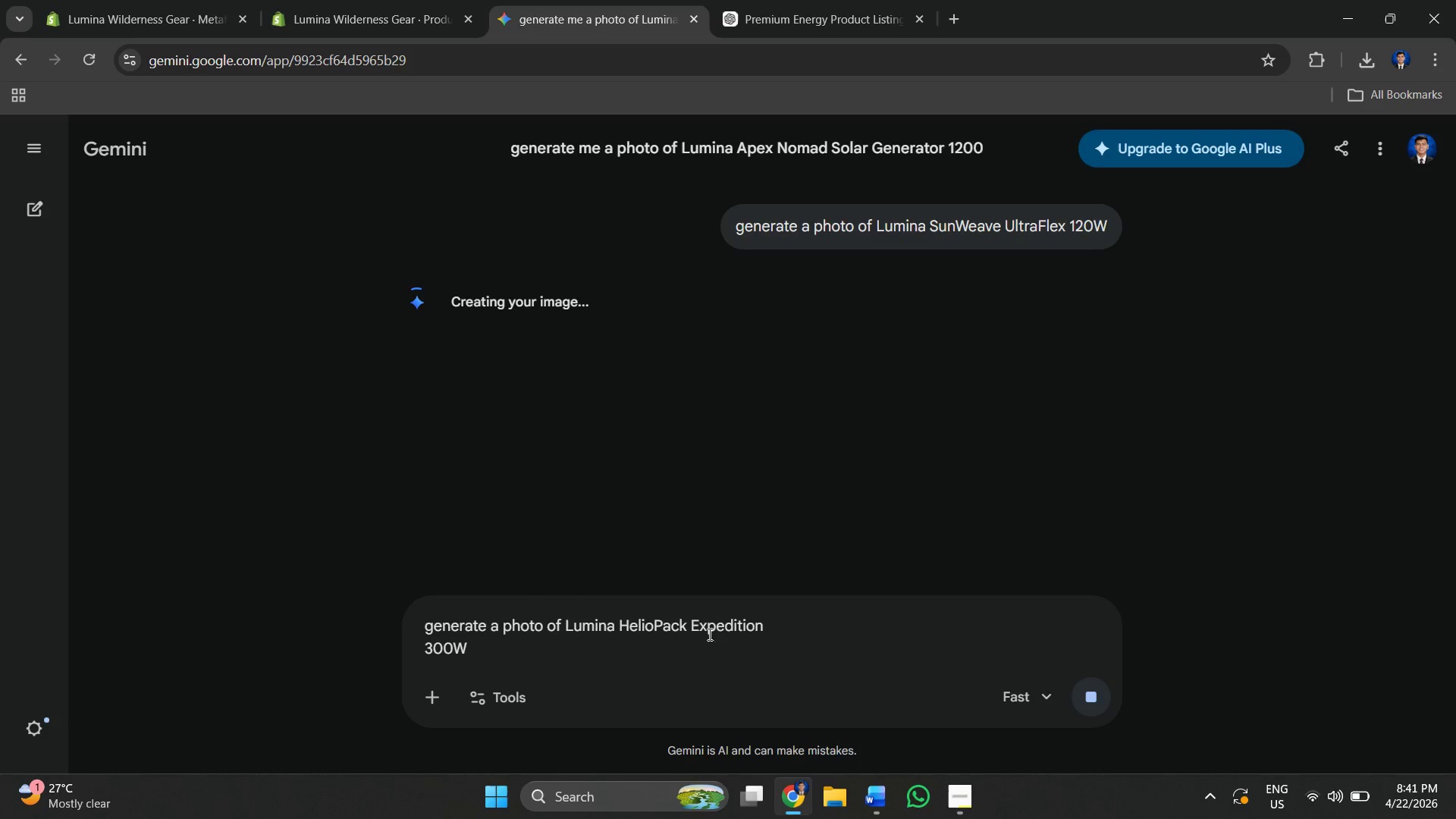 
left_click([748, 626])
 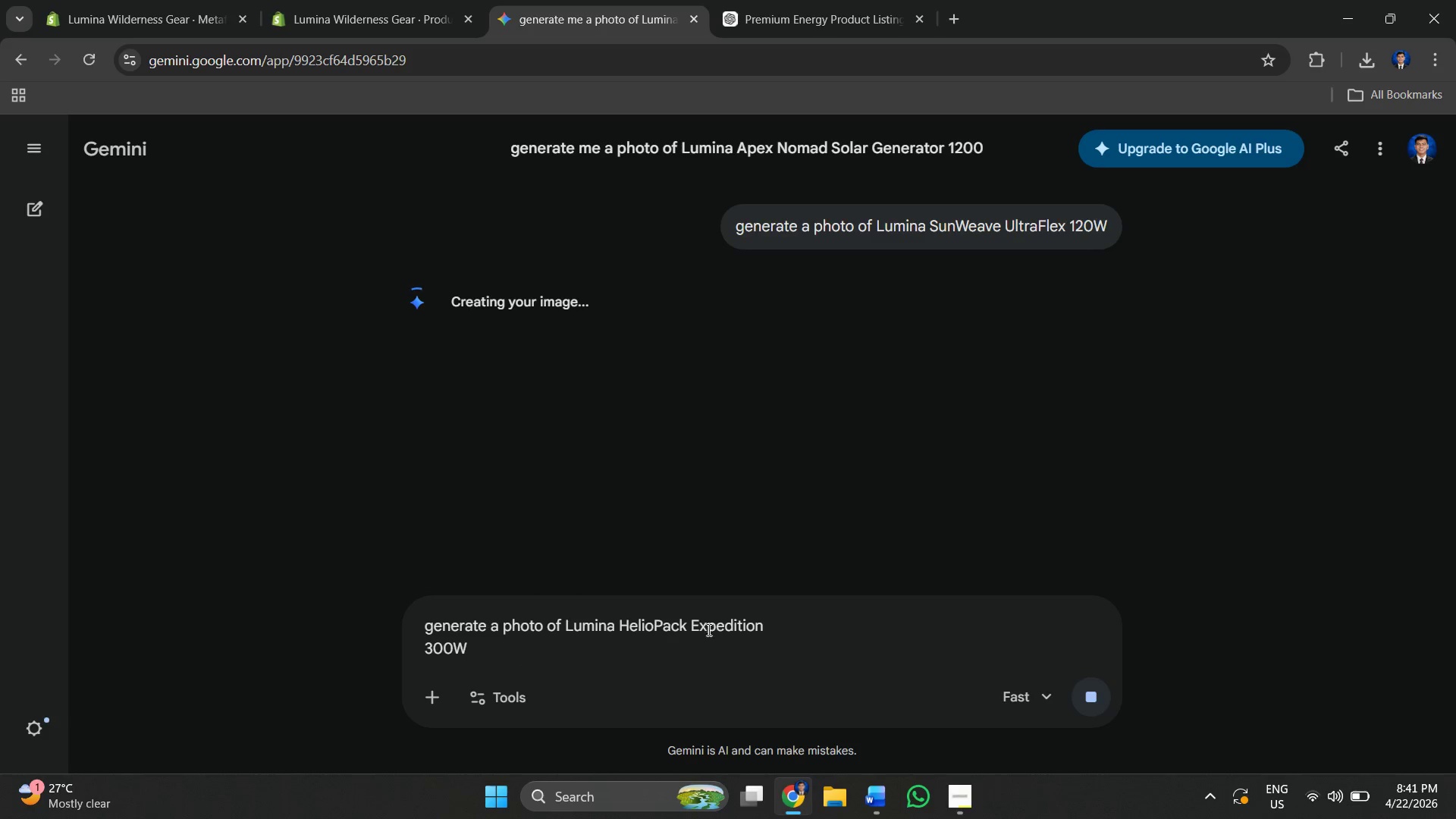 
left_click([679, 629])
 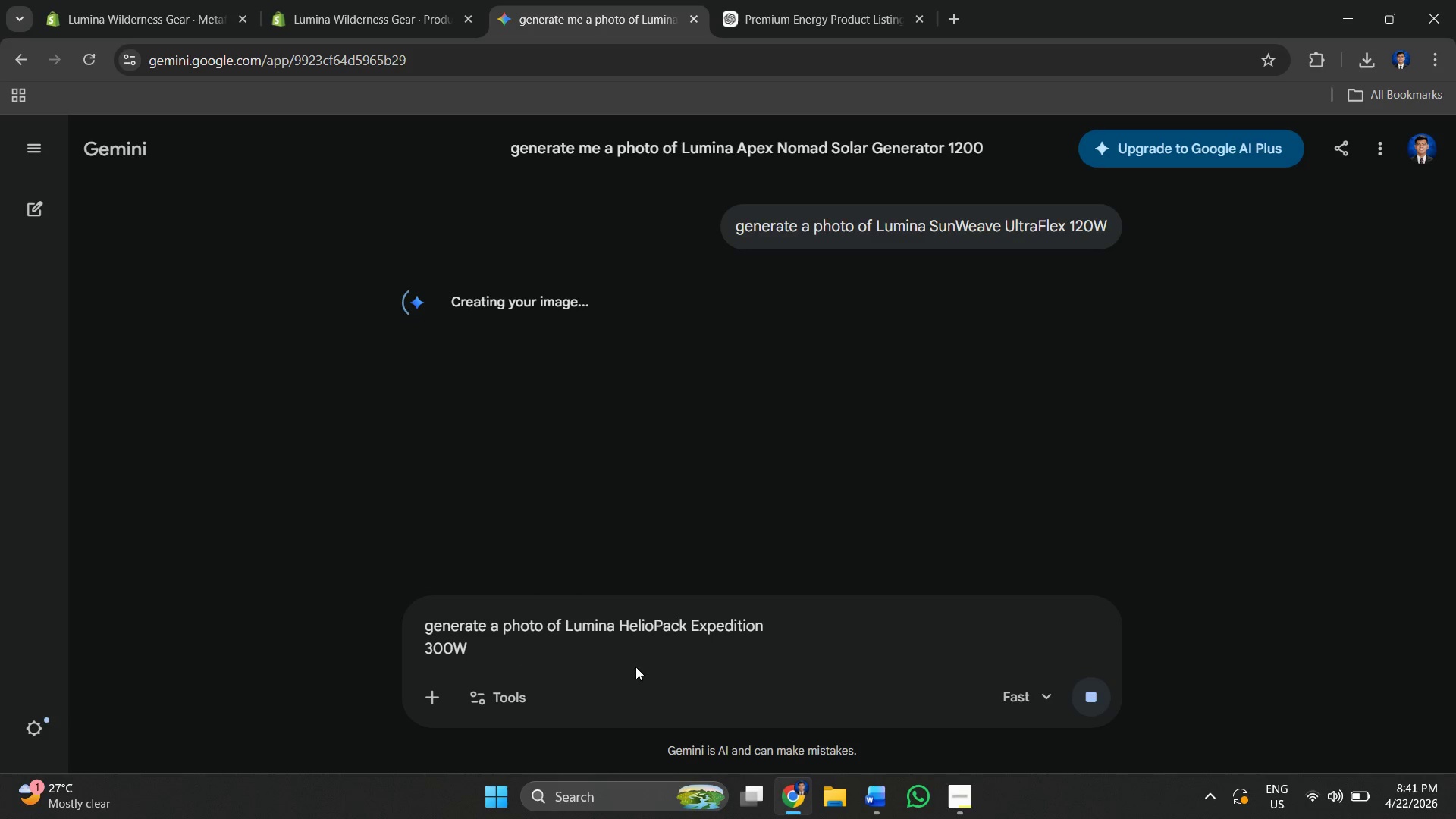 
left_click([618, 670])
 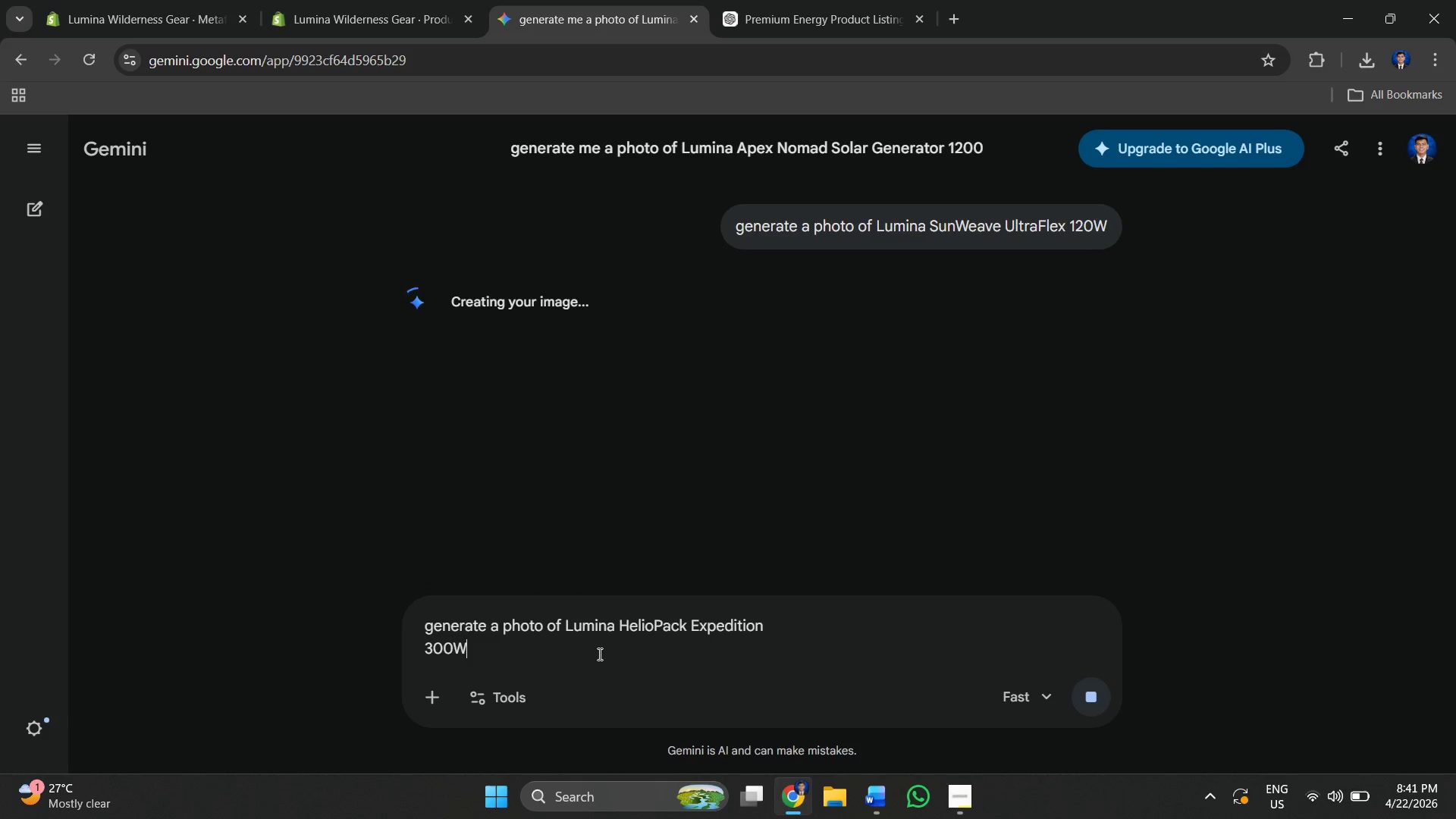 
type( solar a)
key(Backspace)
type(pen)
key(Backspace)
key(Backspace)
type(anel)
 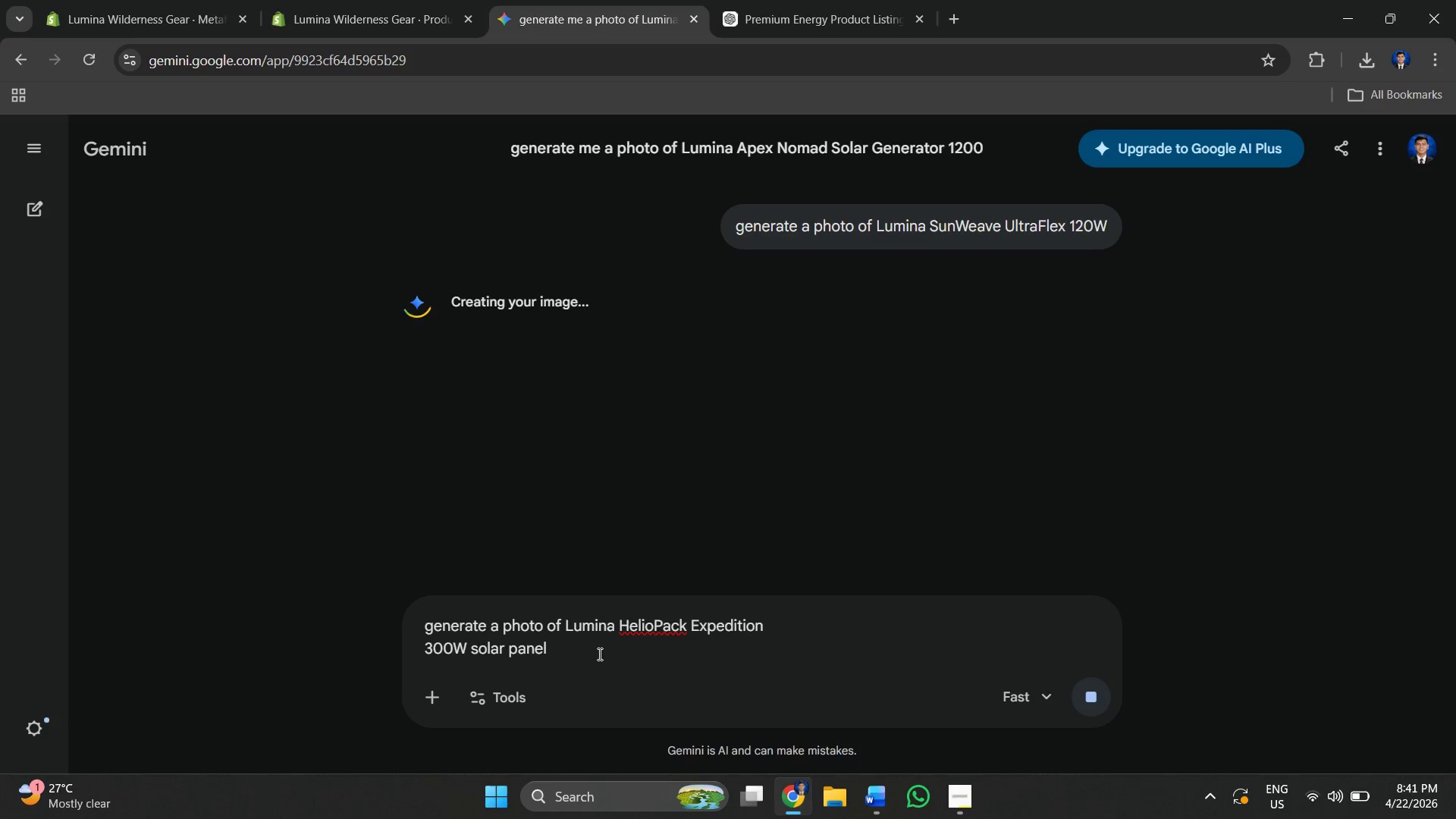 
key(Alt+AltLeft)
 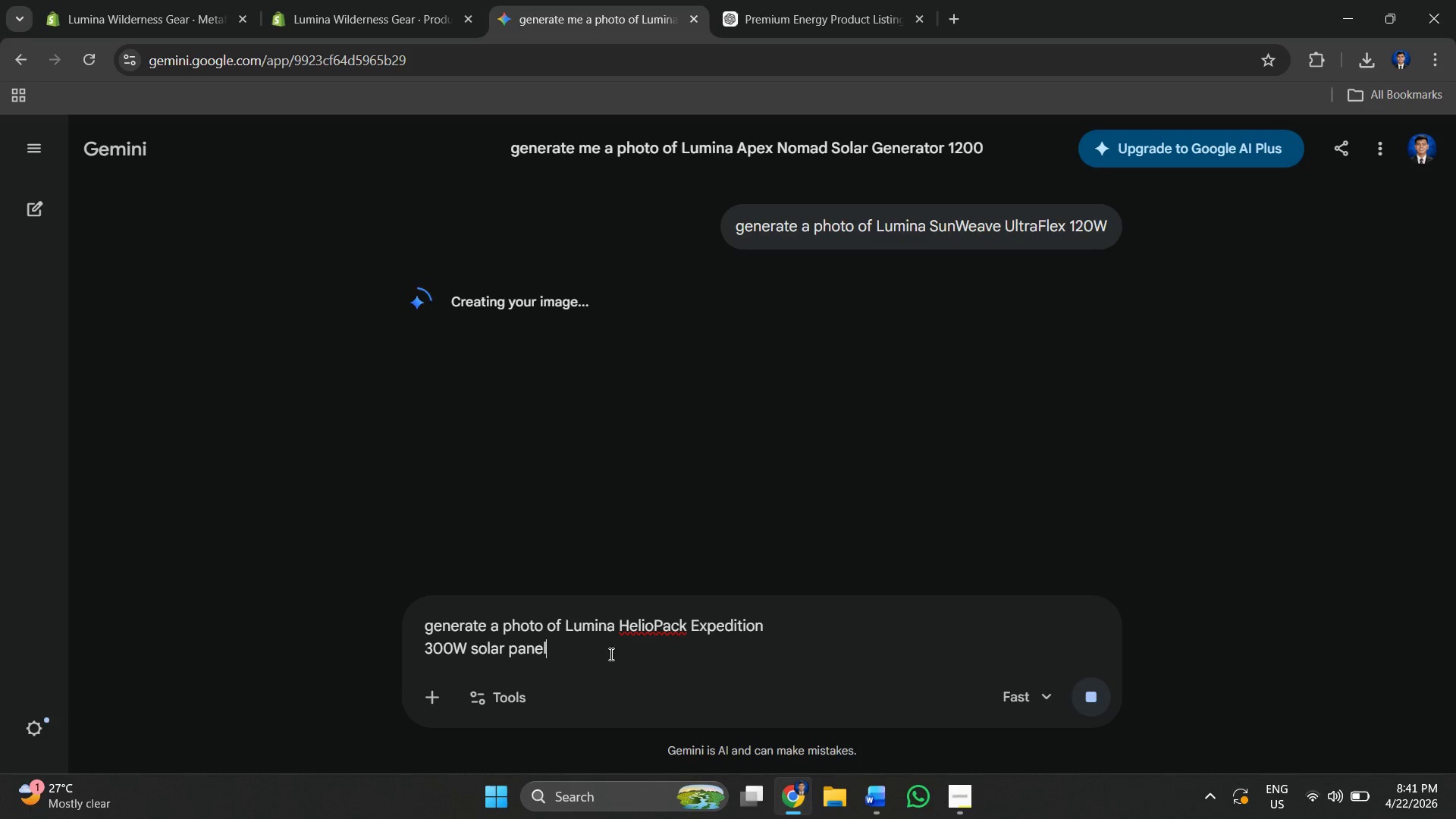 
key(Alt+Tab)
 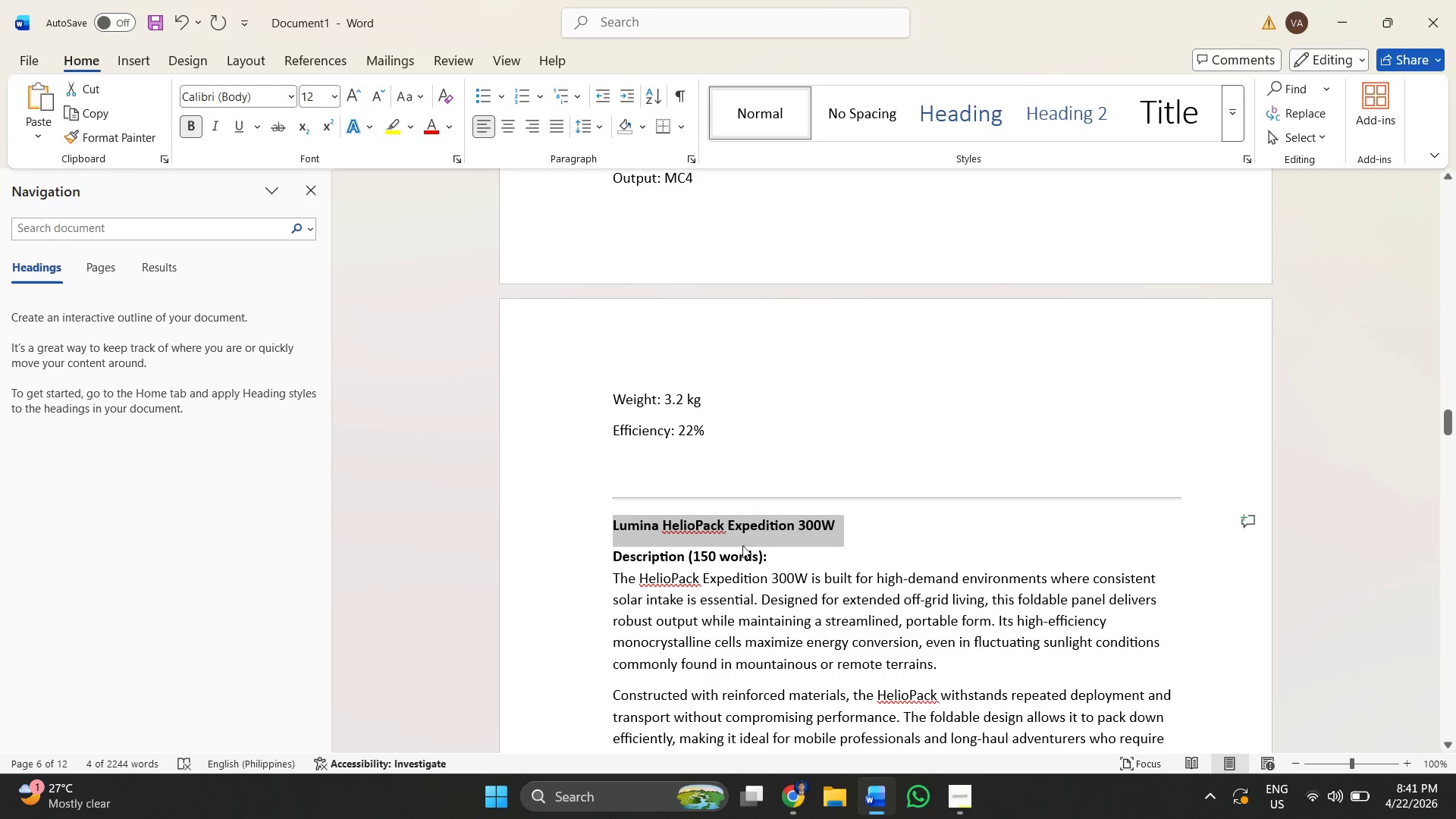 
scroll: coordinate [734, 467], scroll_direction: down, amount: 11.0
 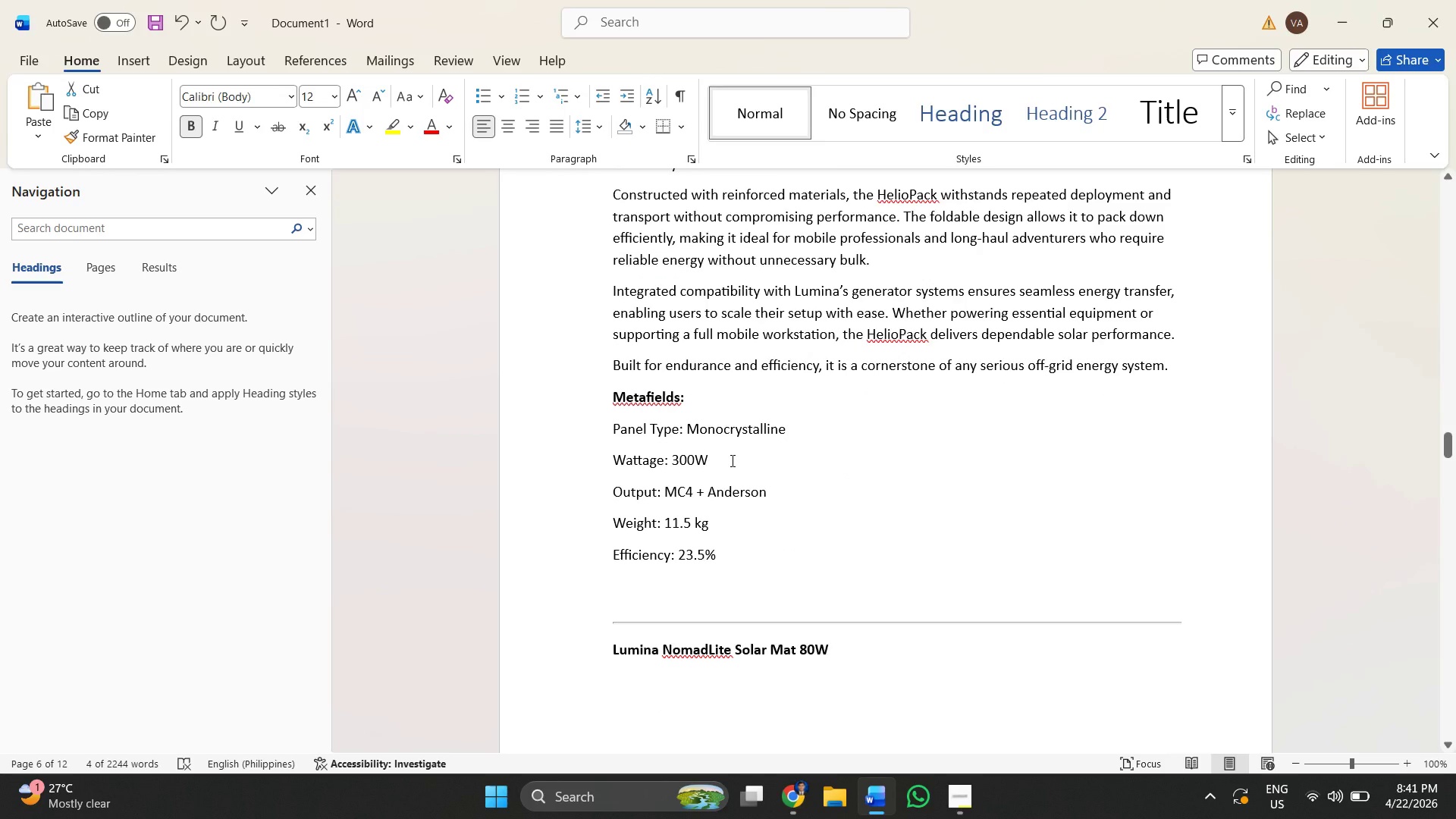 
key(Alt+AltLeft)
 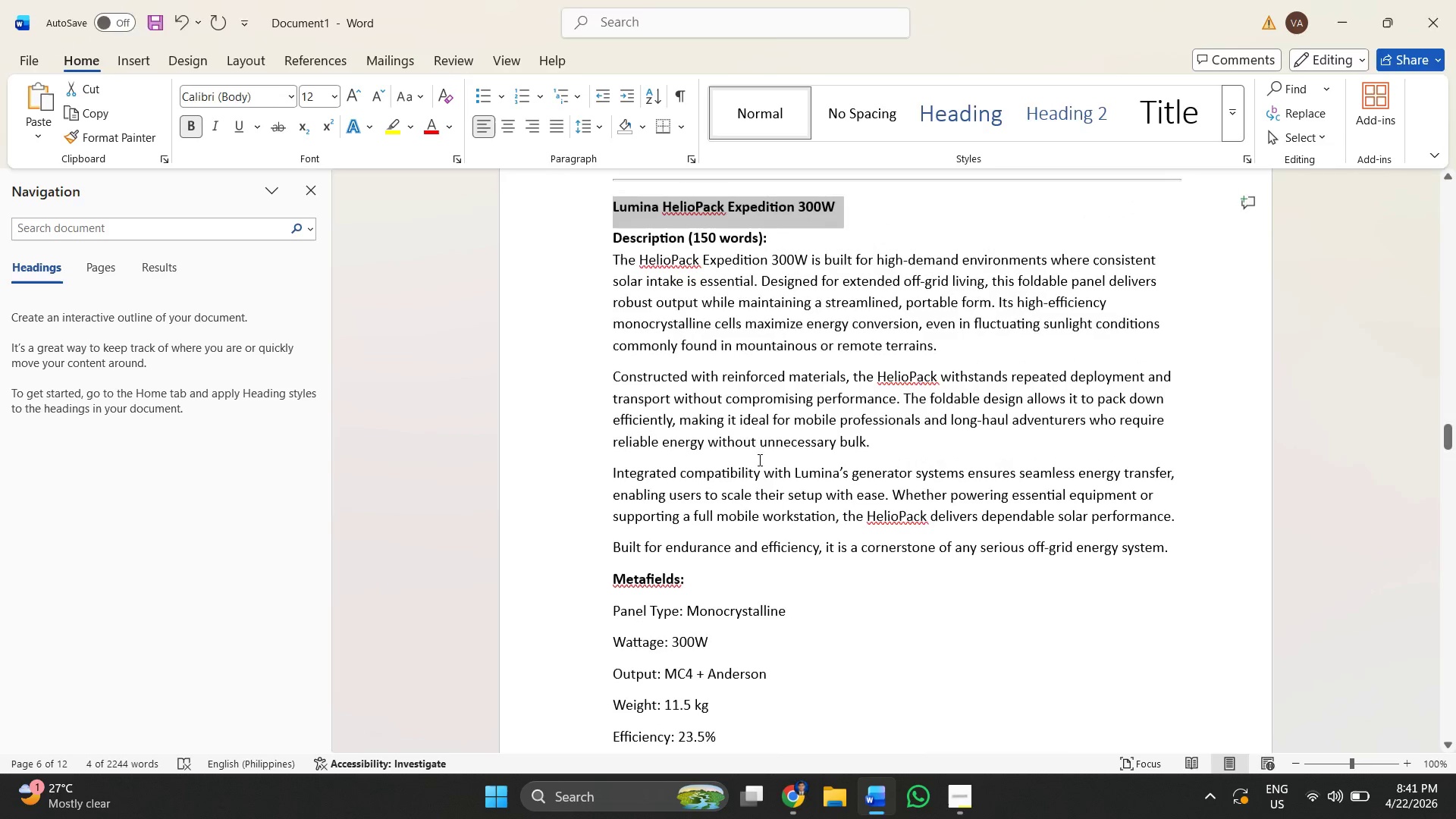 
scroll: coordinate [731, 460], scroll_direction: up, amount: 4.0
 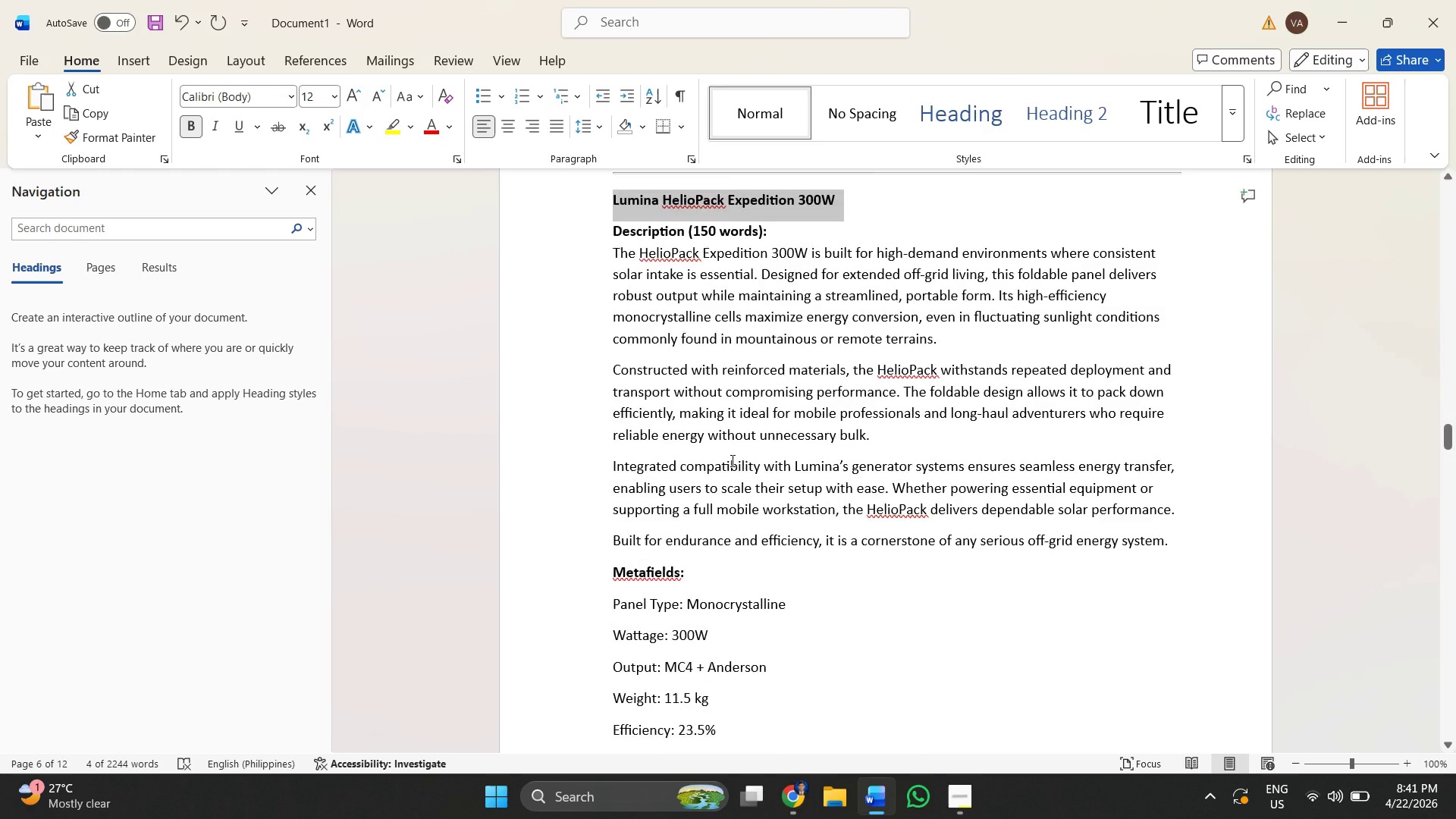 
key(Alt+Tab)
 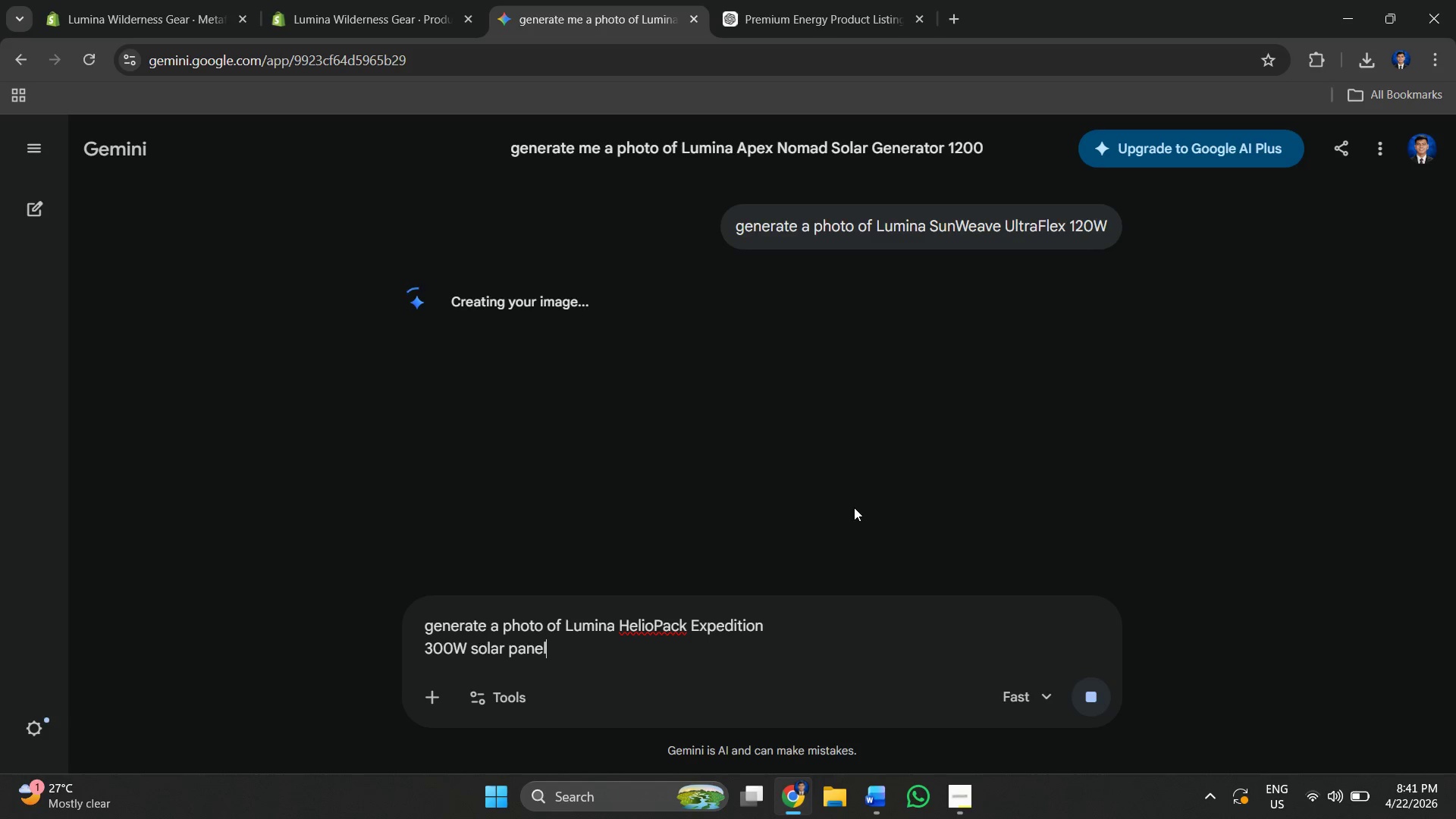 
wait(8.73)
 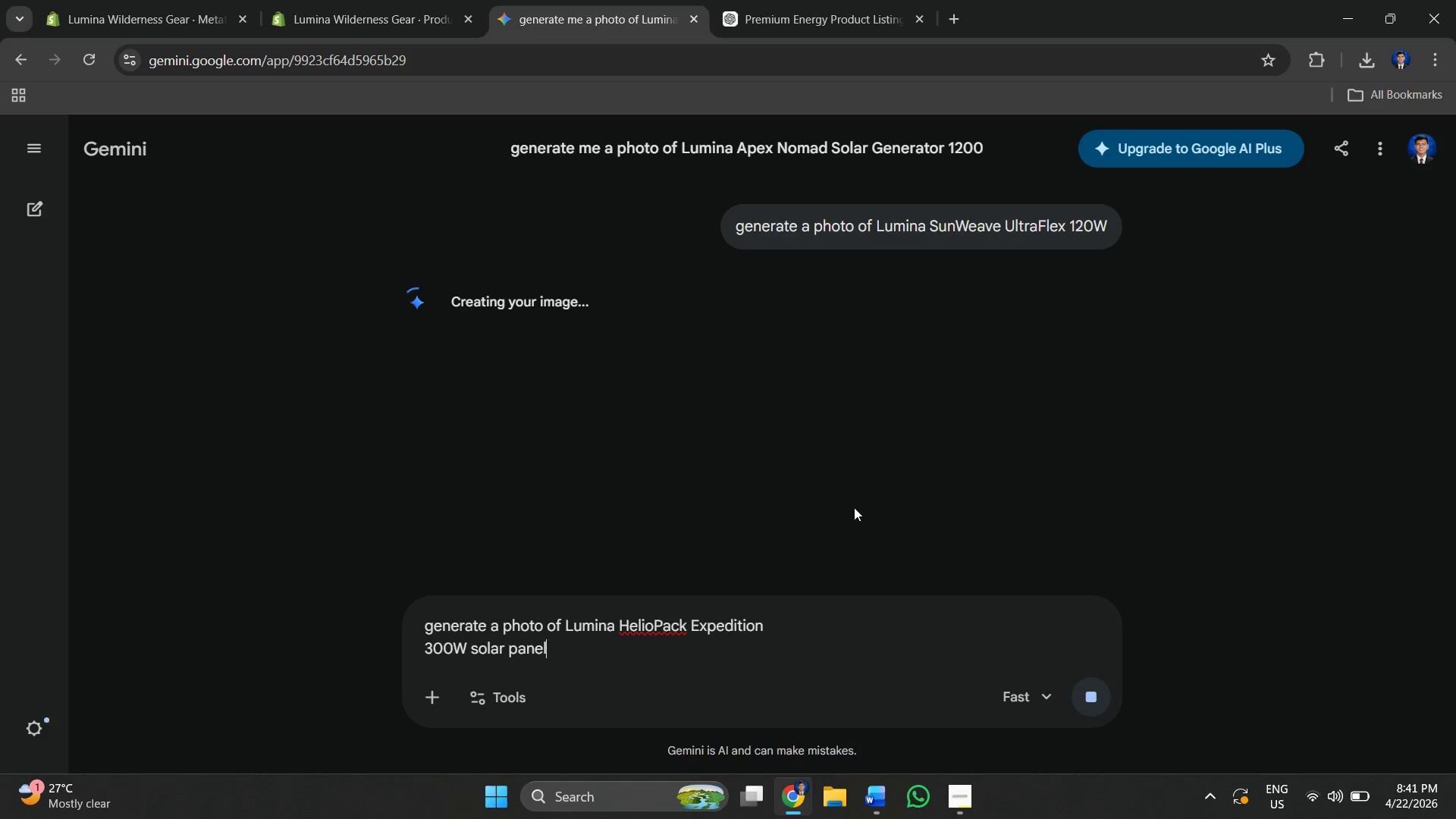 
left_click([861, 336])
 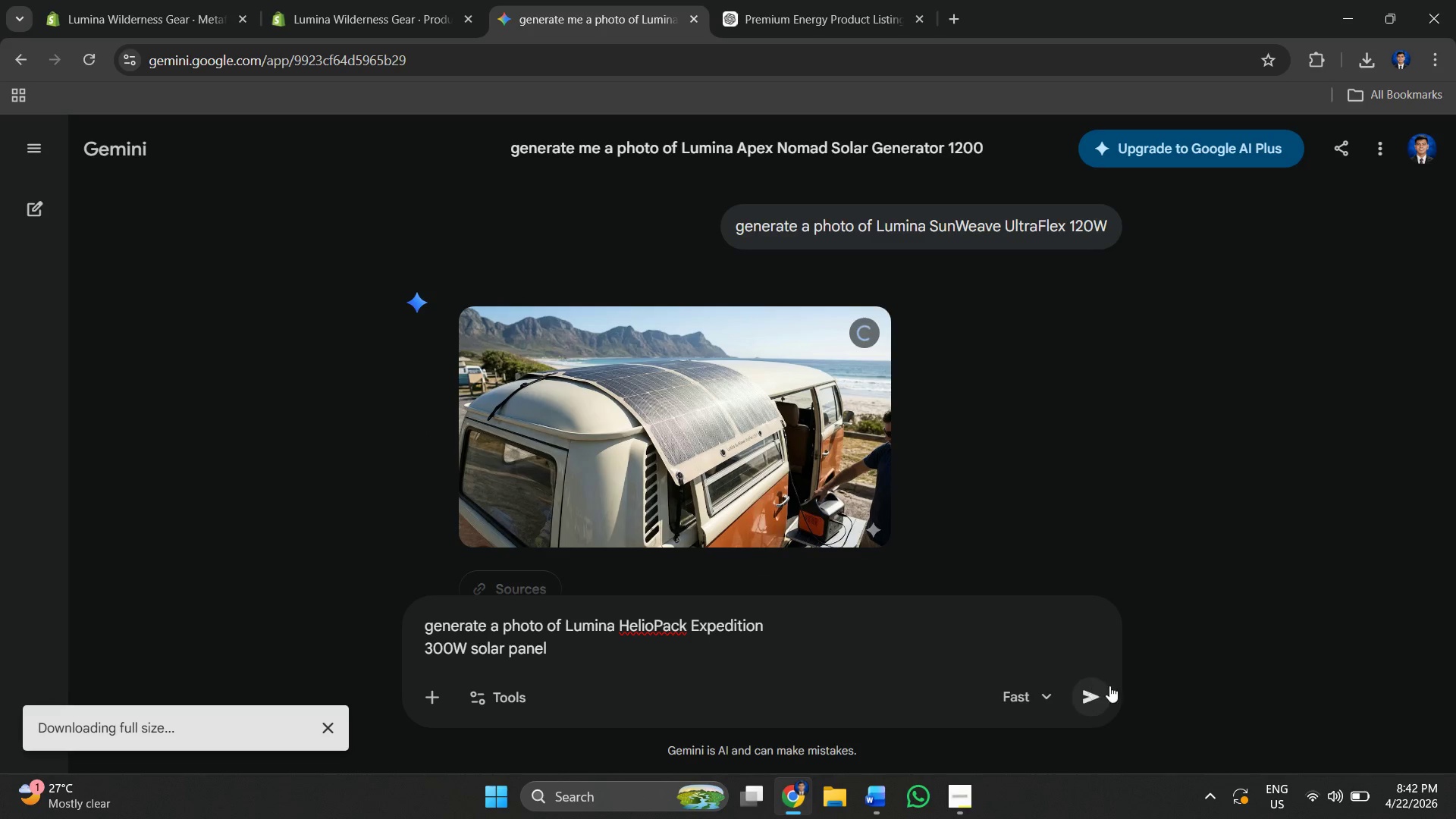 
left_click([1098, 693])
 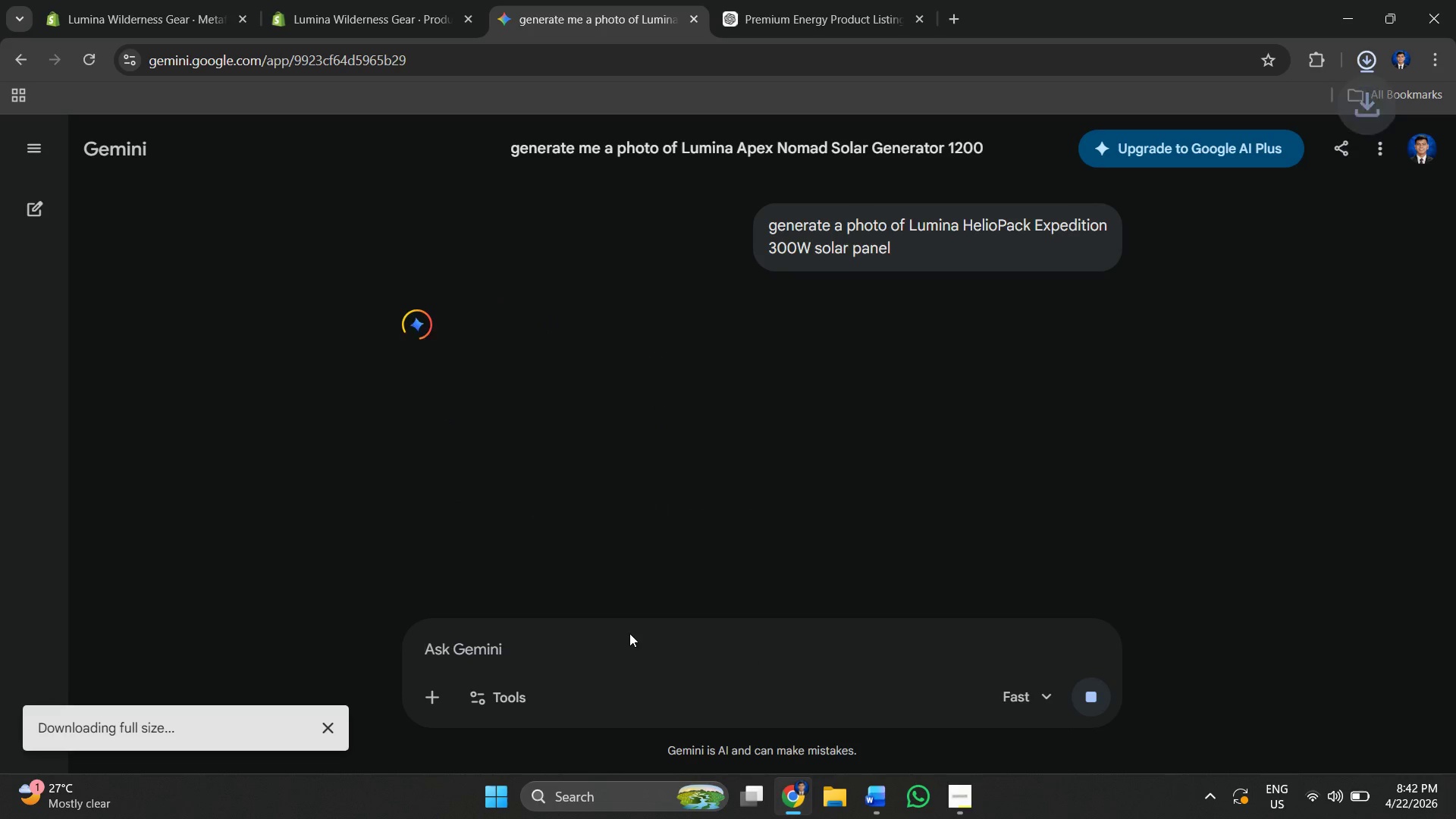 
double_click([626, 642])
 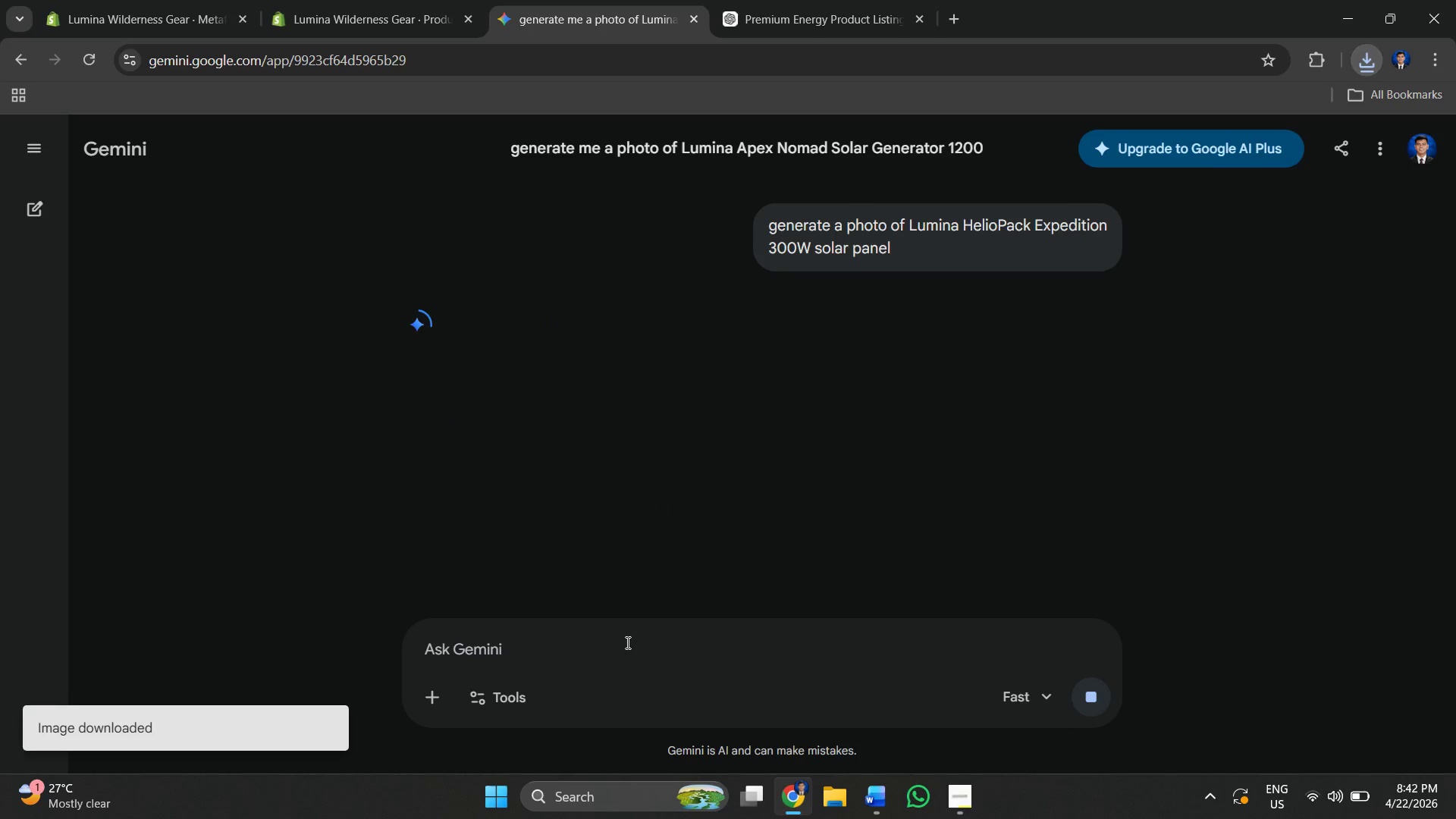 
type( )
key(Backspace)
key(Backspace)
key(Backspace)
type(generate a photo of )
 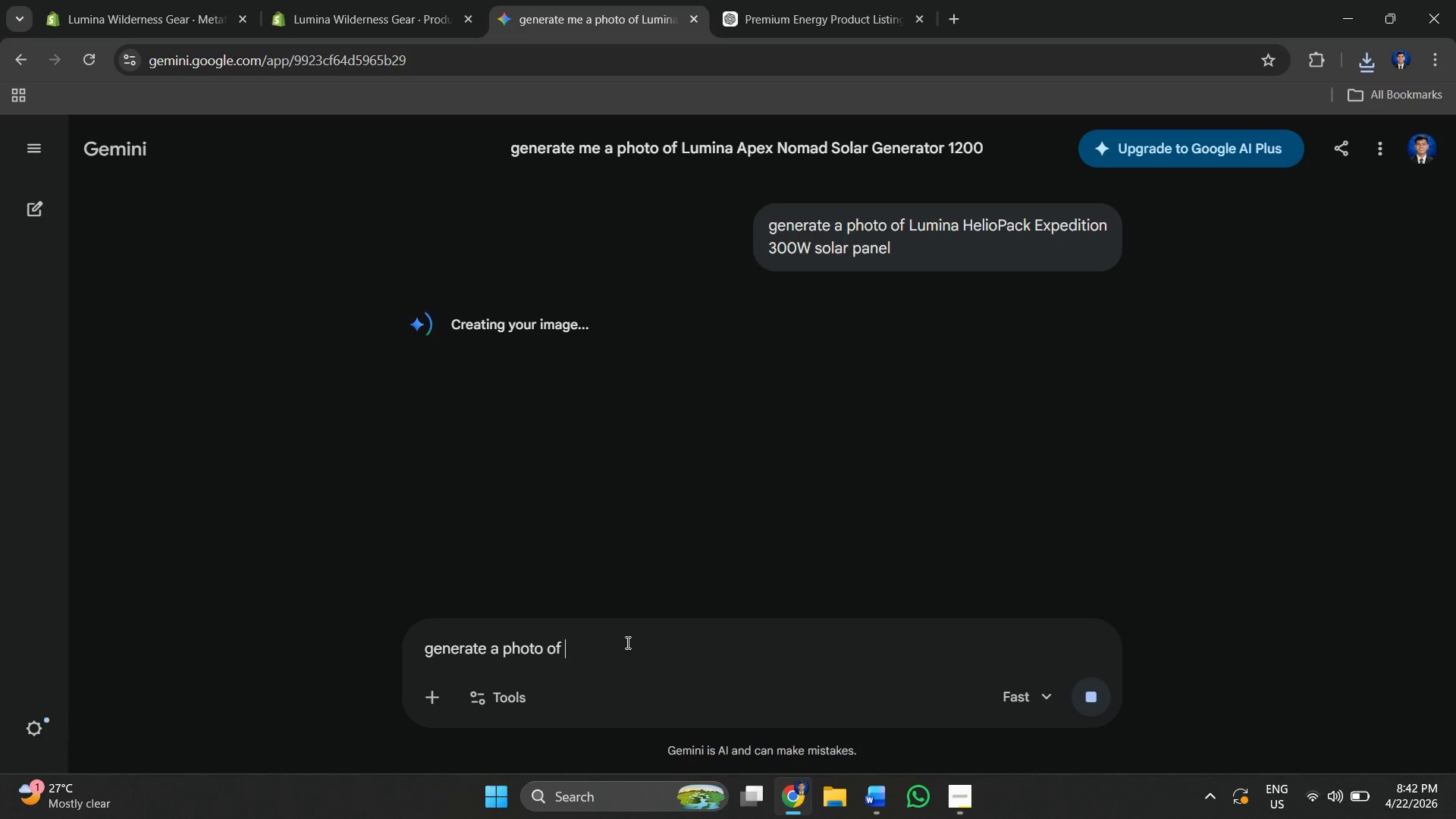 
key(Alt+AltLeft)
 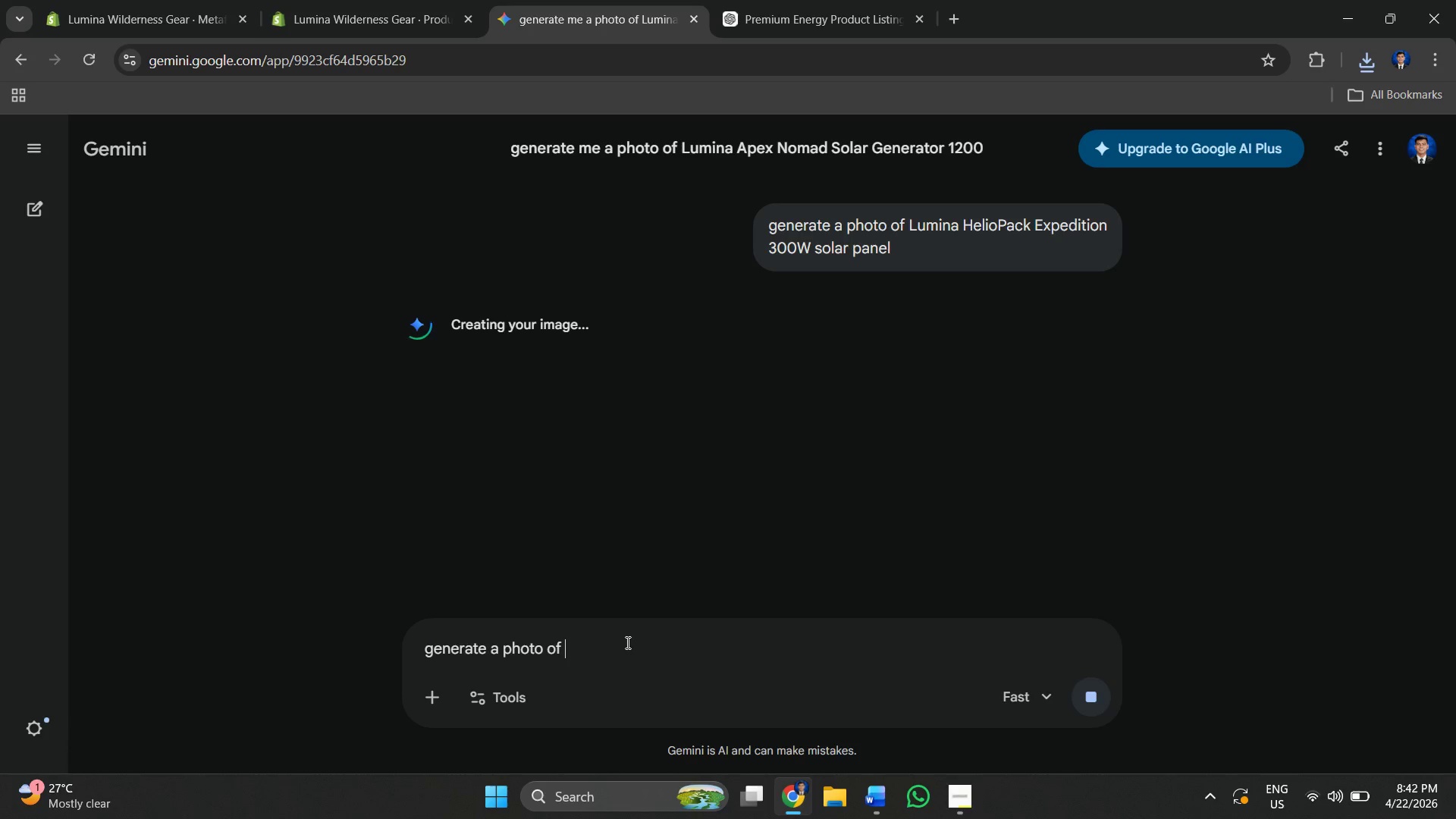 
key(Alt+Tab)
 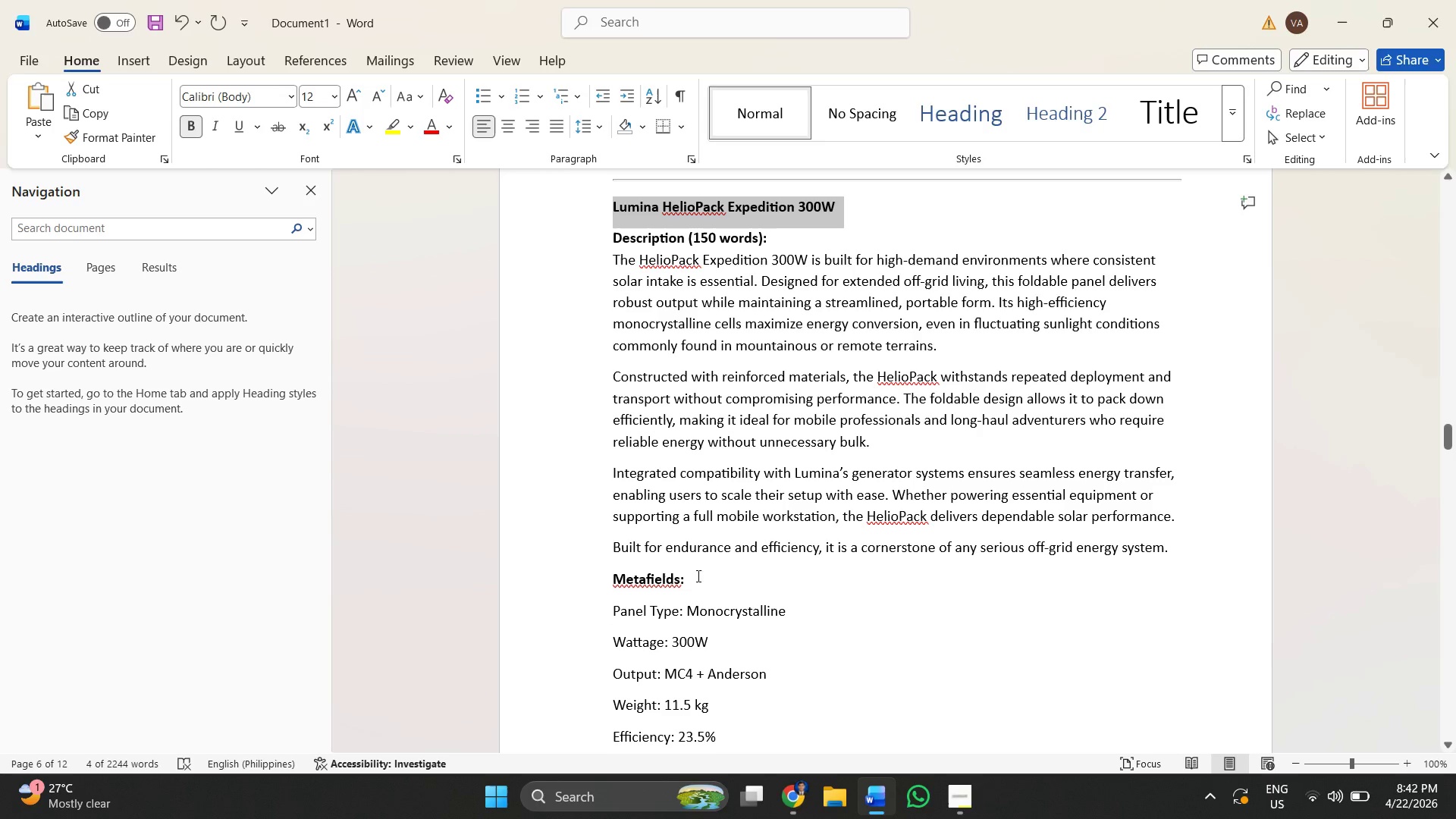 
left_click([746, 513])
 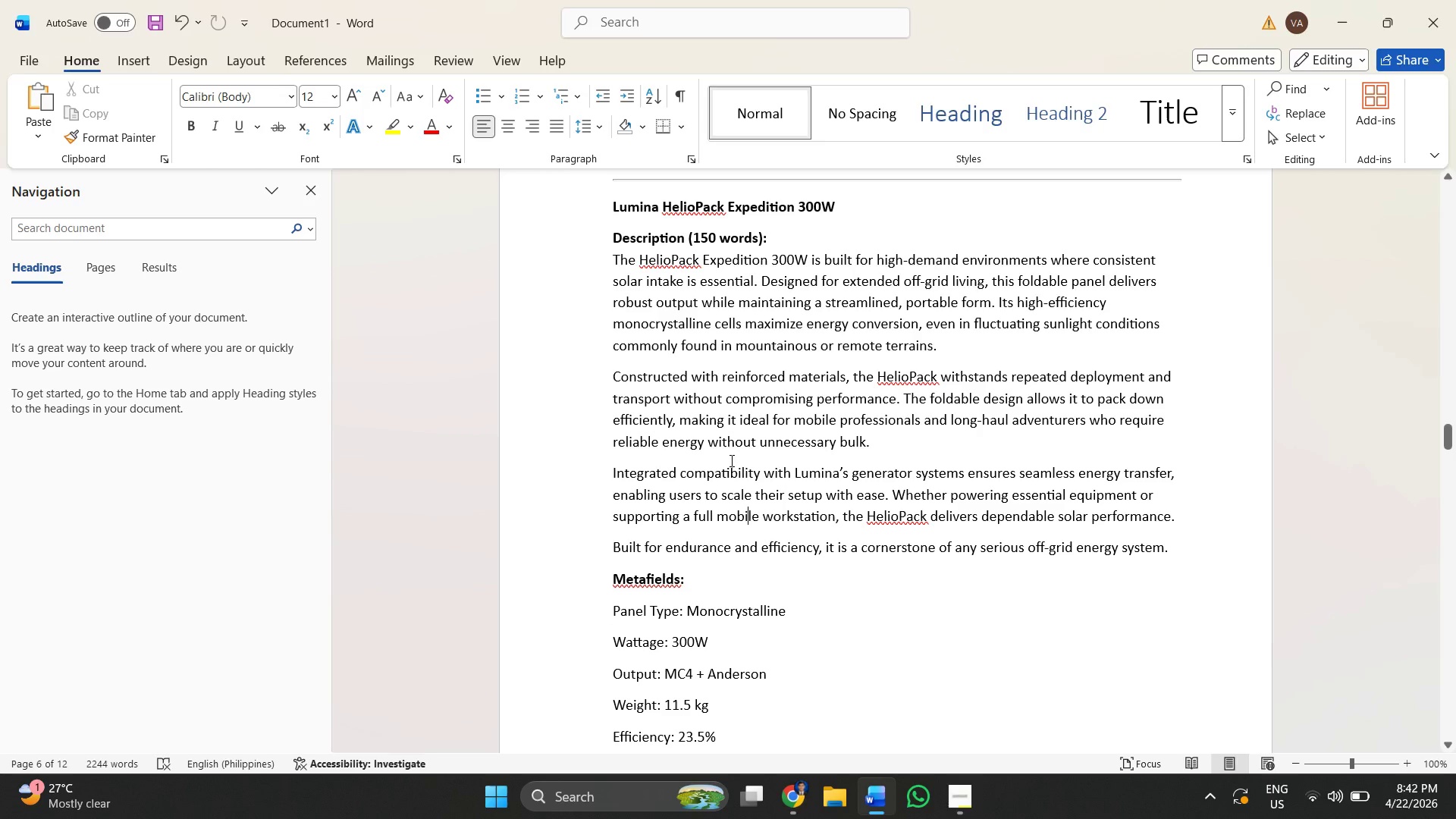 
scroll: coordinate [792, 444], scroll_direction: down, amount: 15.0
 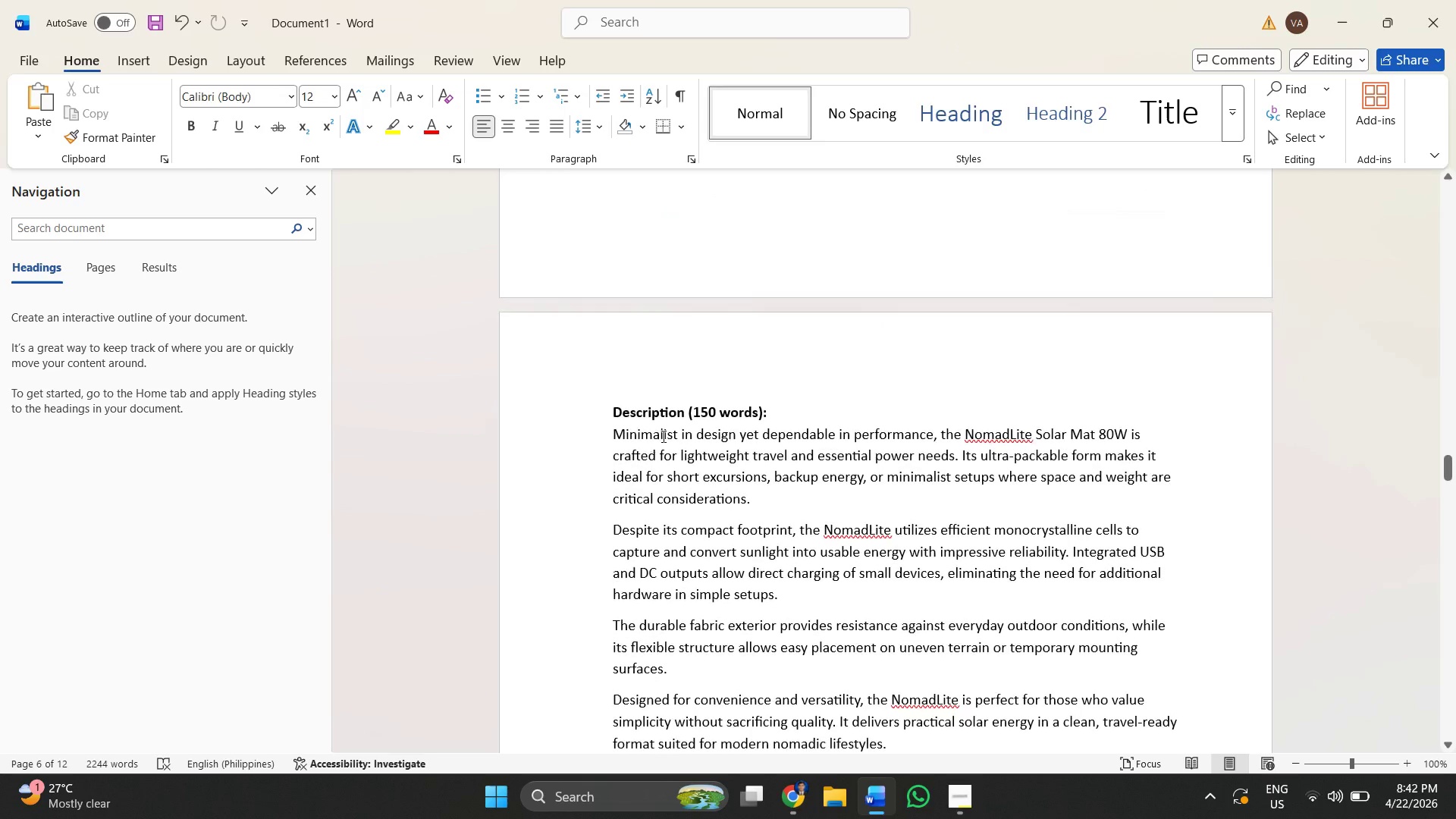 
scroll: coordinate [674, 417], scroll_direction: up, amount: 3.0
 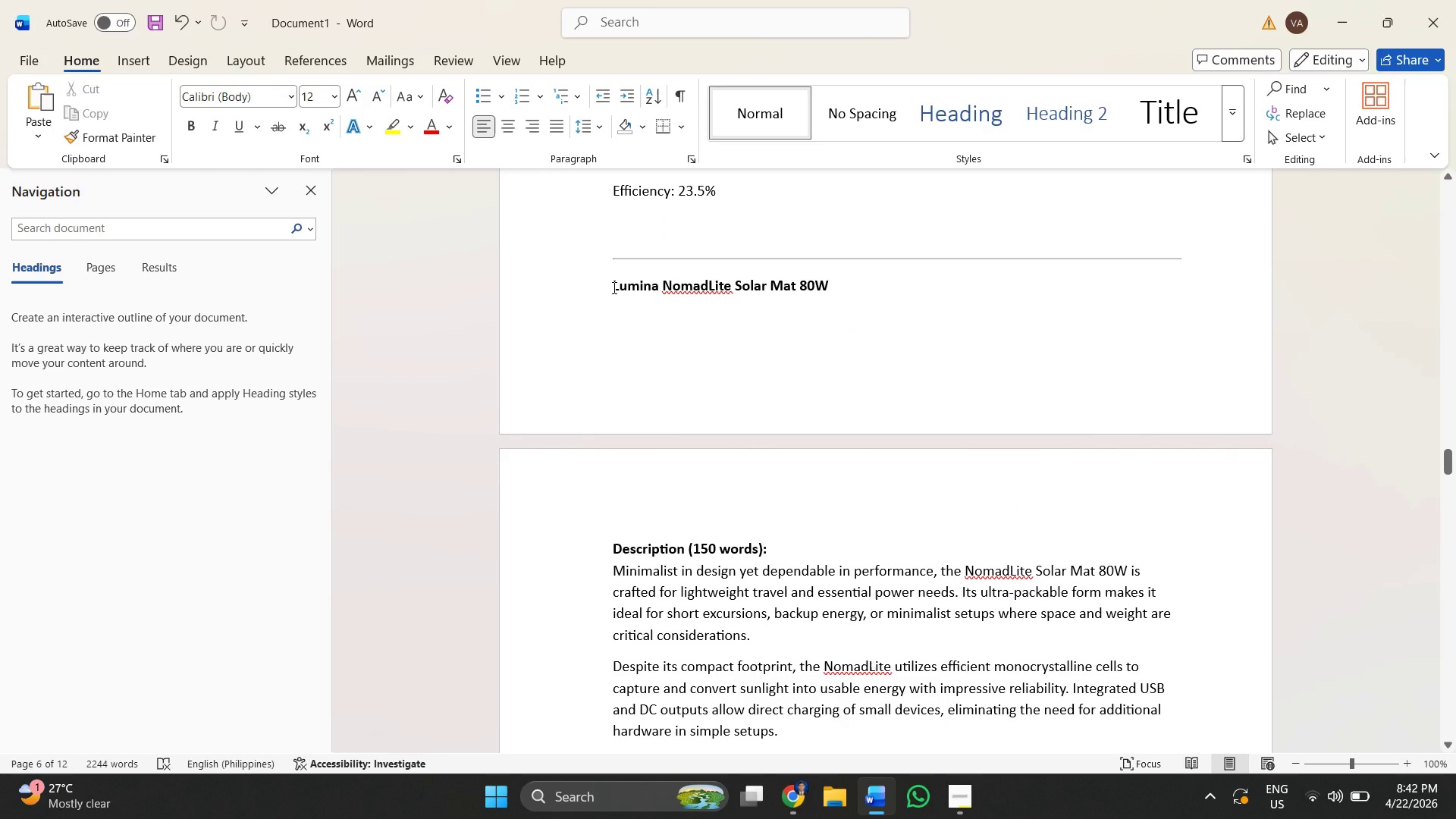 
left_click_drag(start_coordinate=[612, 287], to_coordinate=[846, 279])
 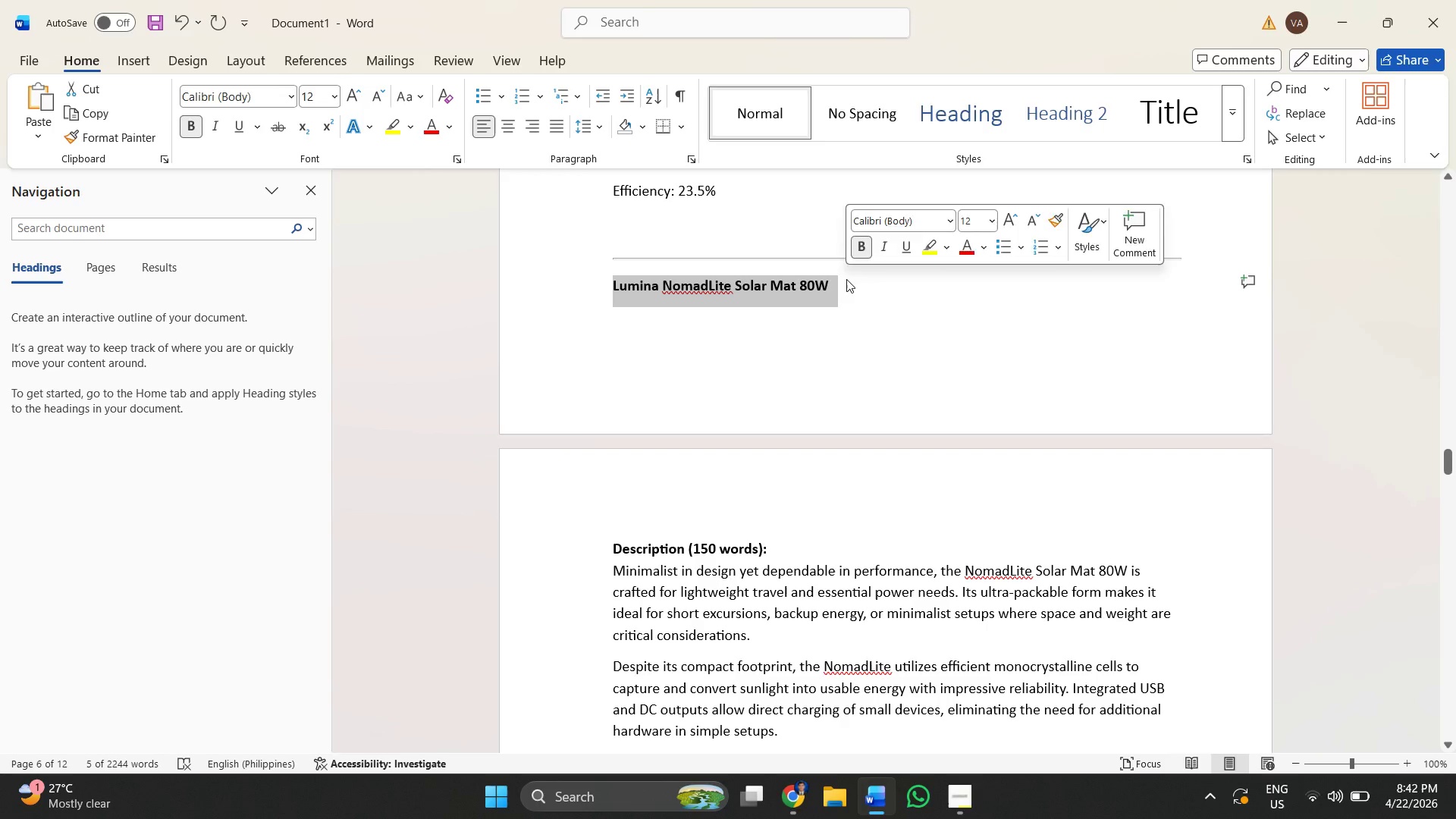 
key(Control+C)
 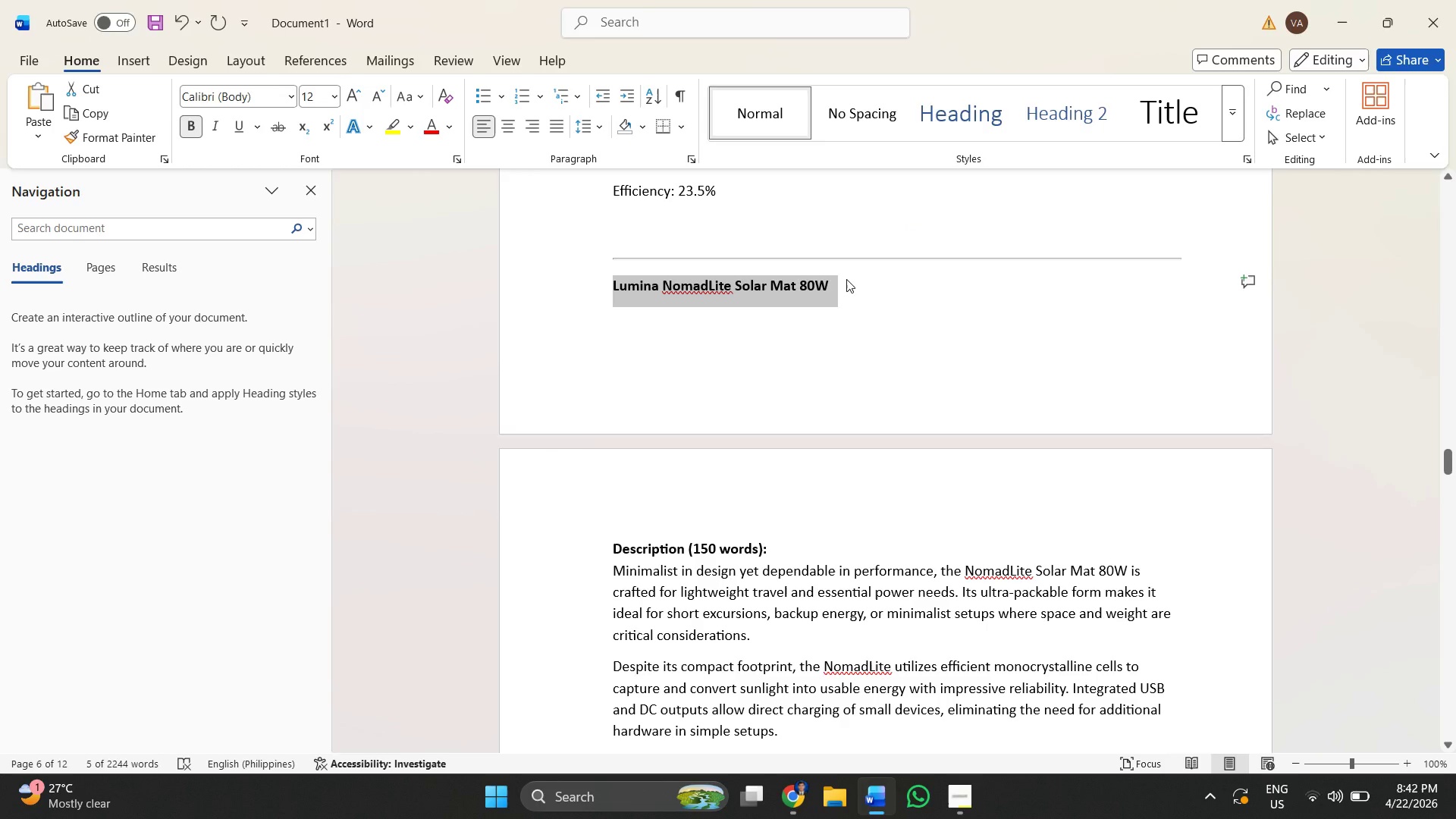 
key(Alt+Tab)
 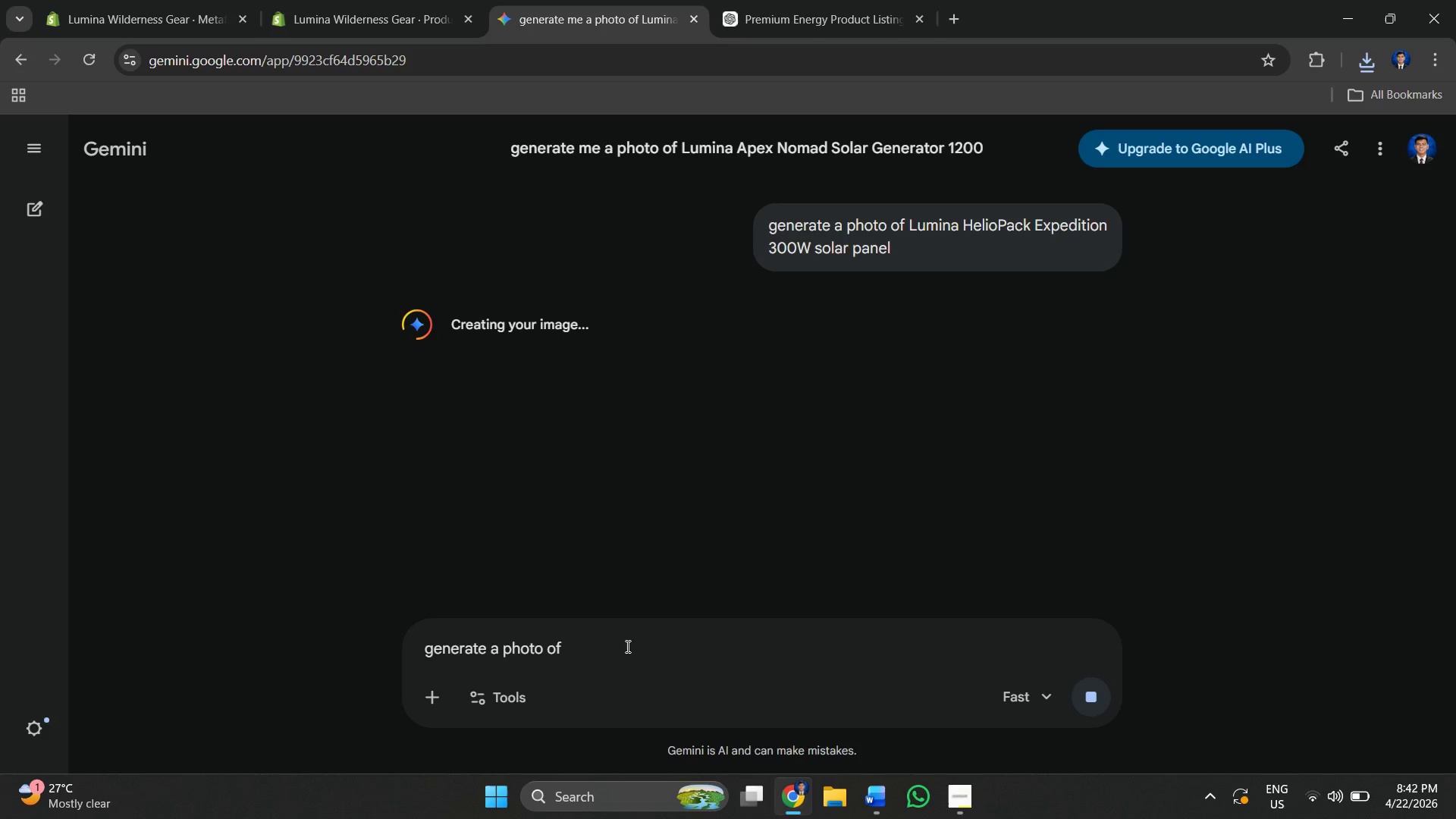 
key(Control+V)
 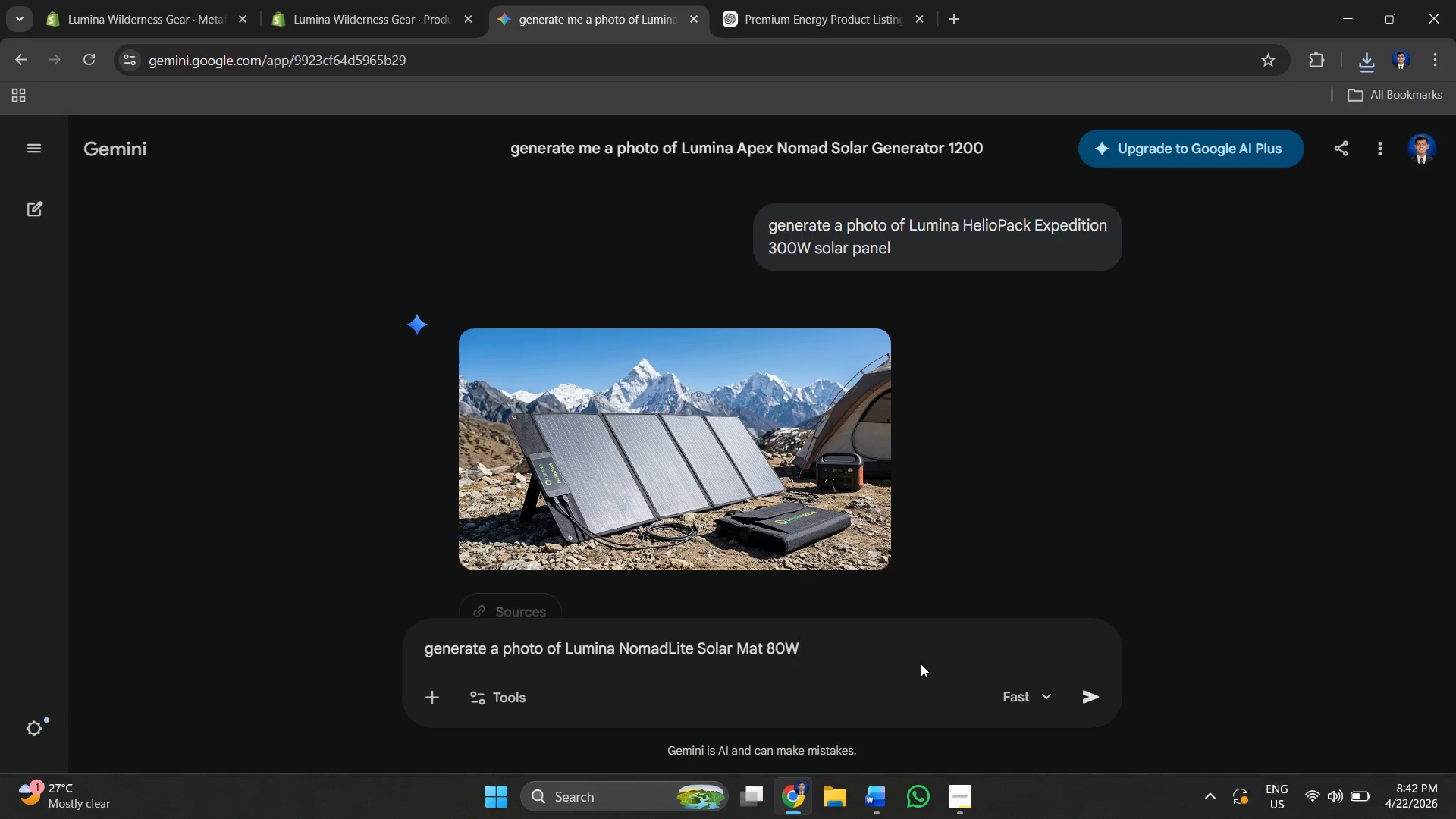 
wait(25.48)
 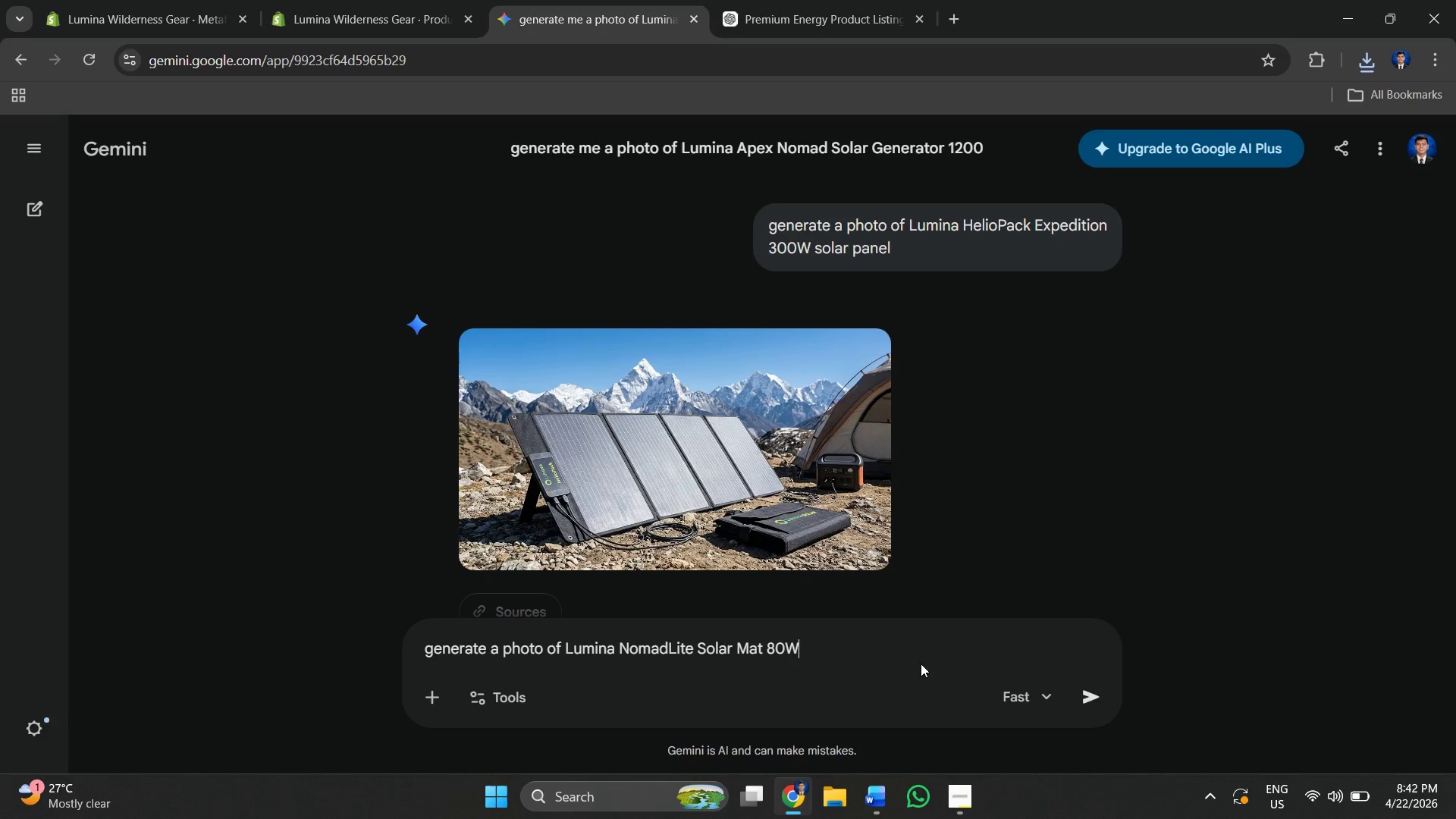 
left_click([864, 359])
 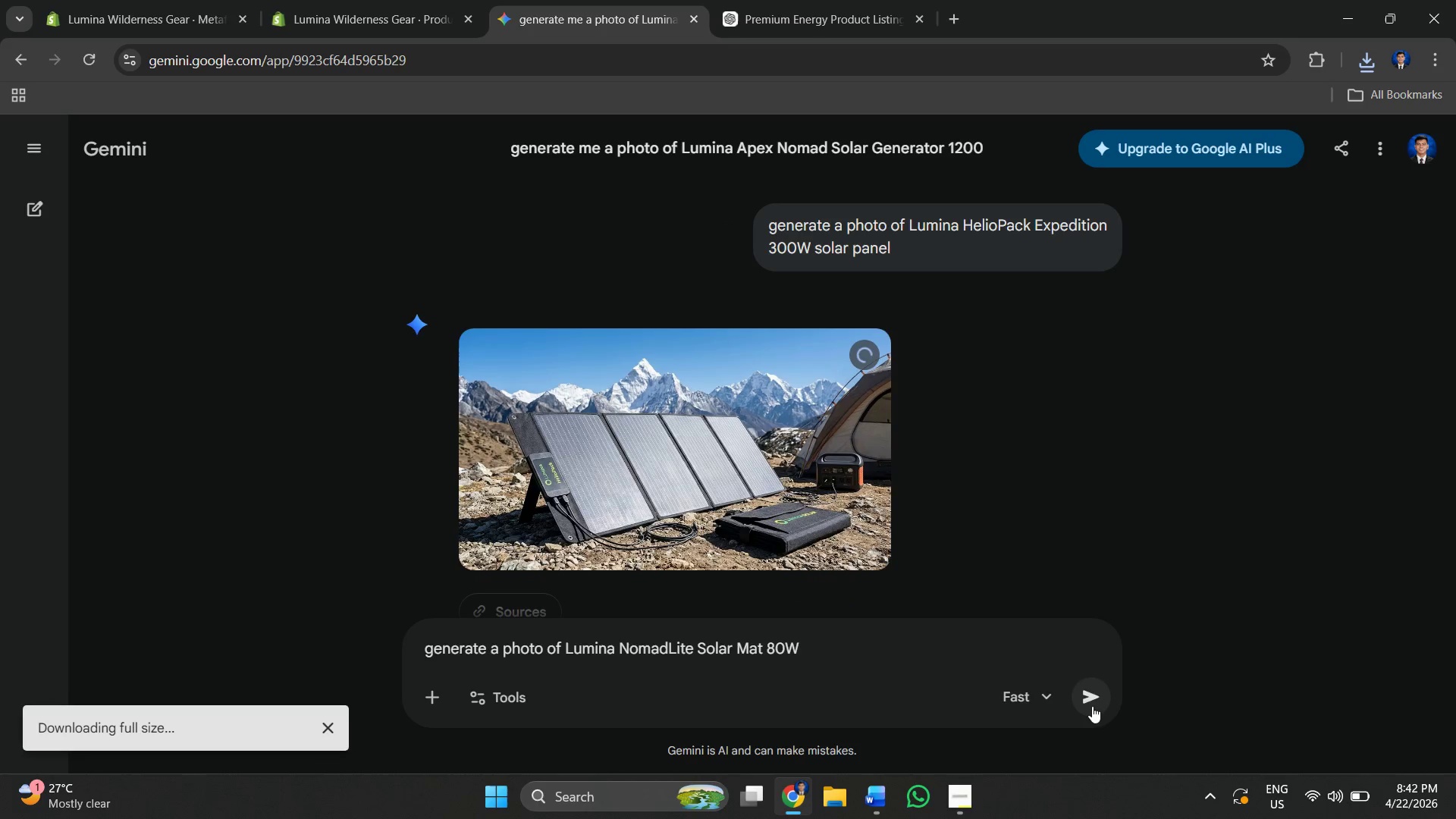 
left_click([1094, 703])
 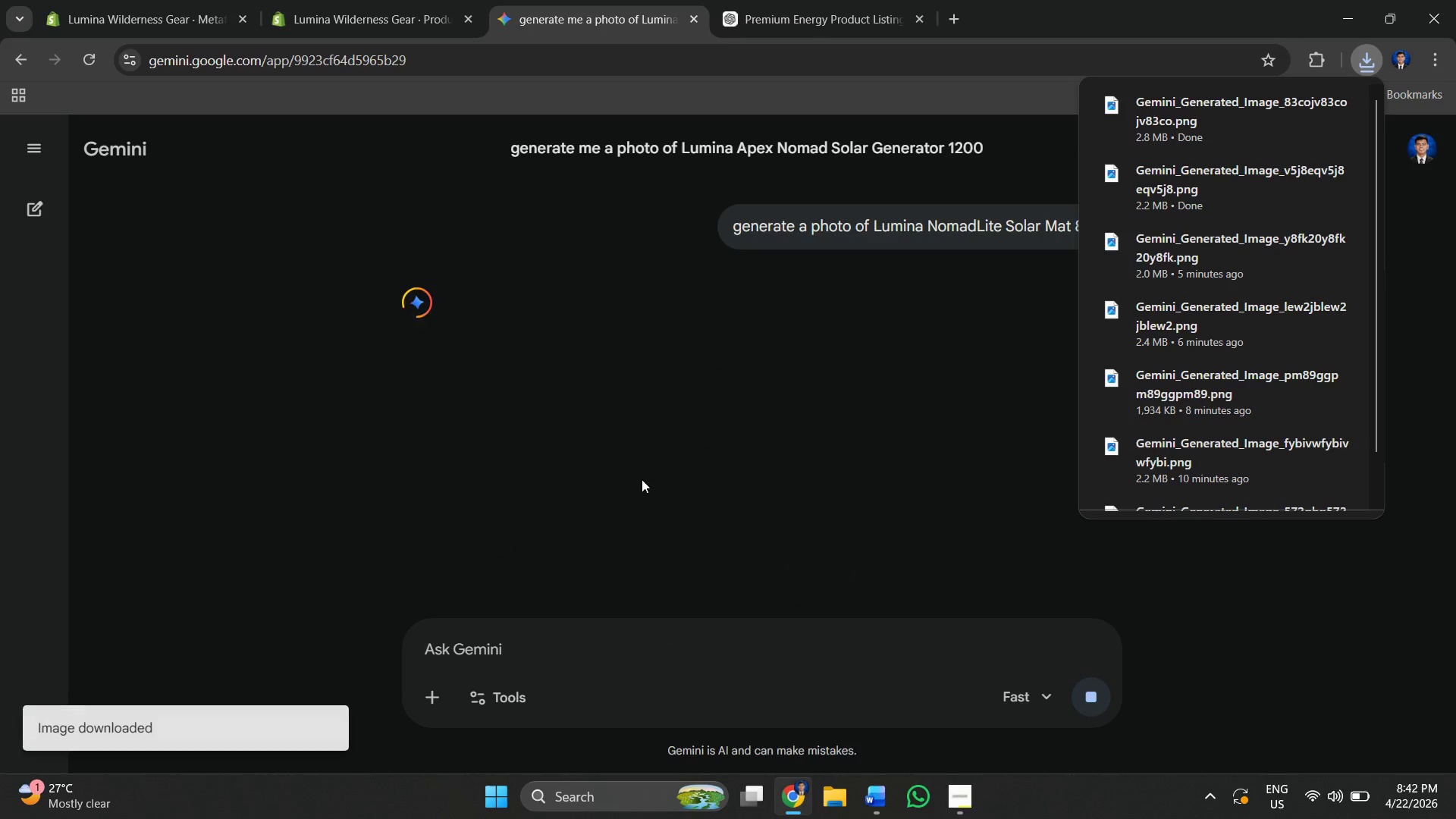 
scroll: coordinate [621, 460], scroll_direction: up, amount: 6.0
 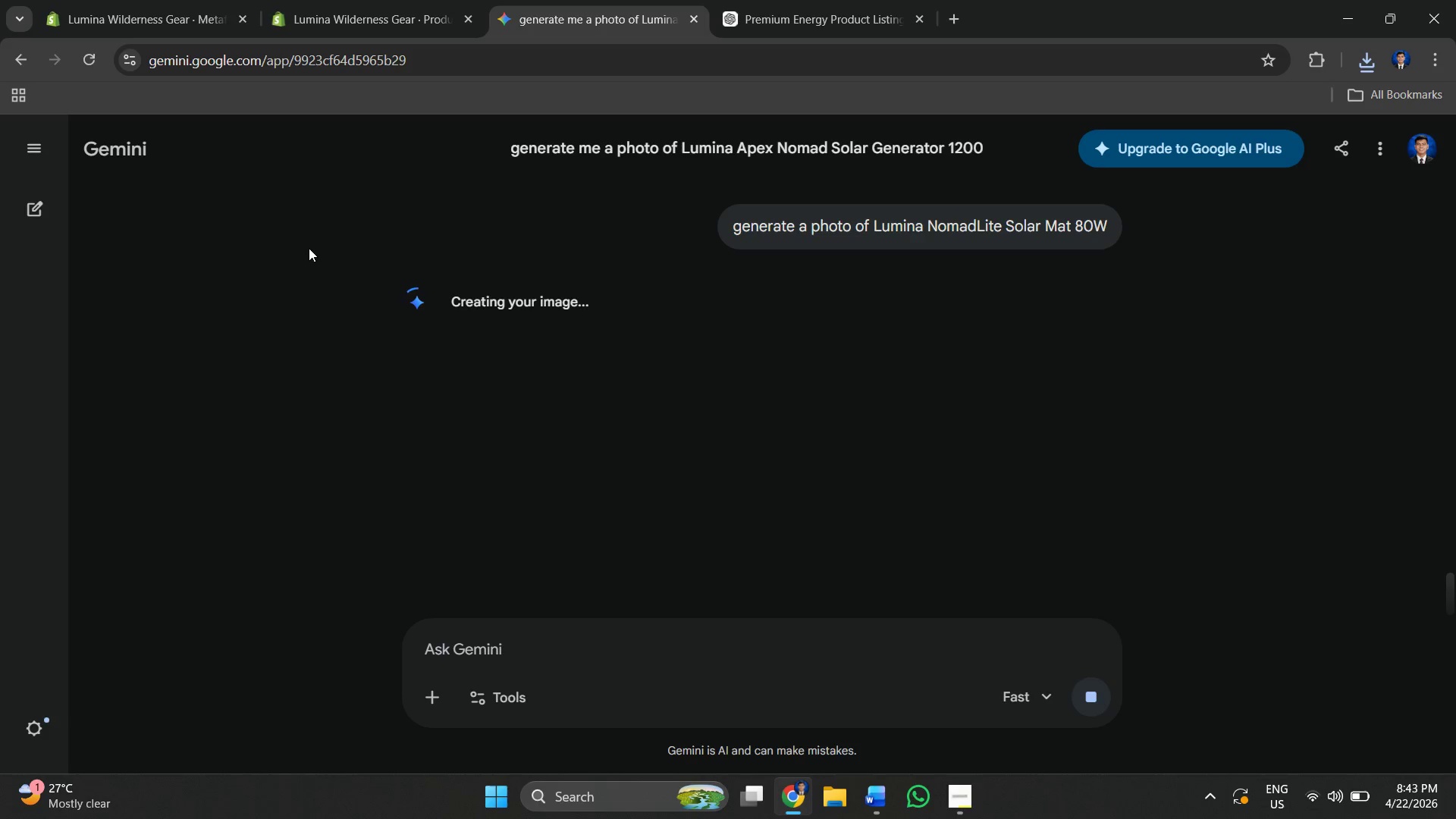 
wait(31.63)
 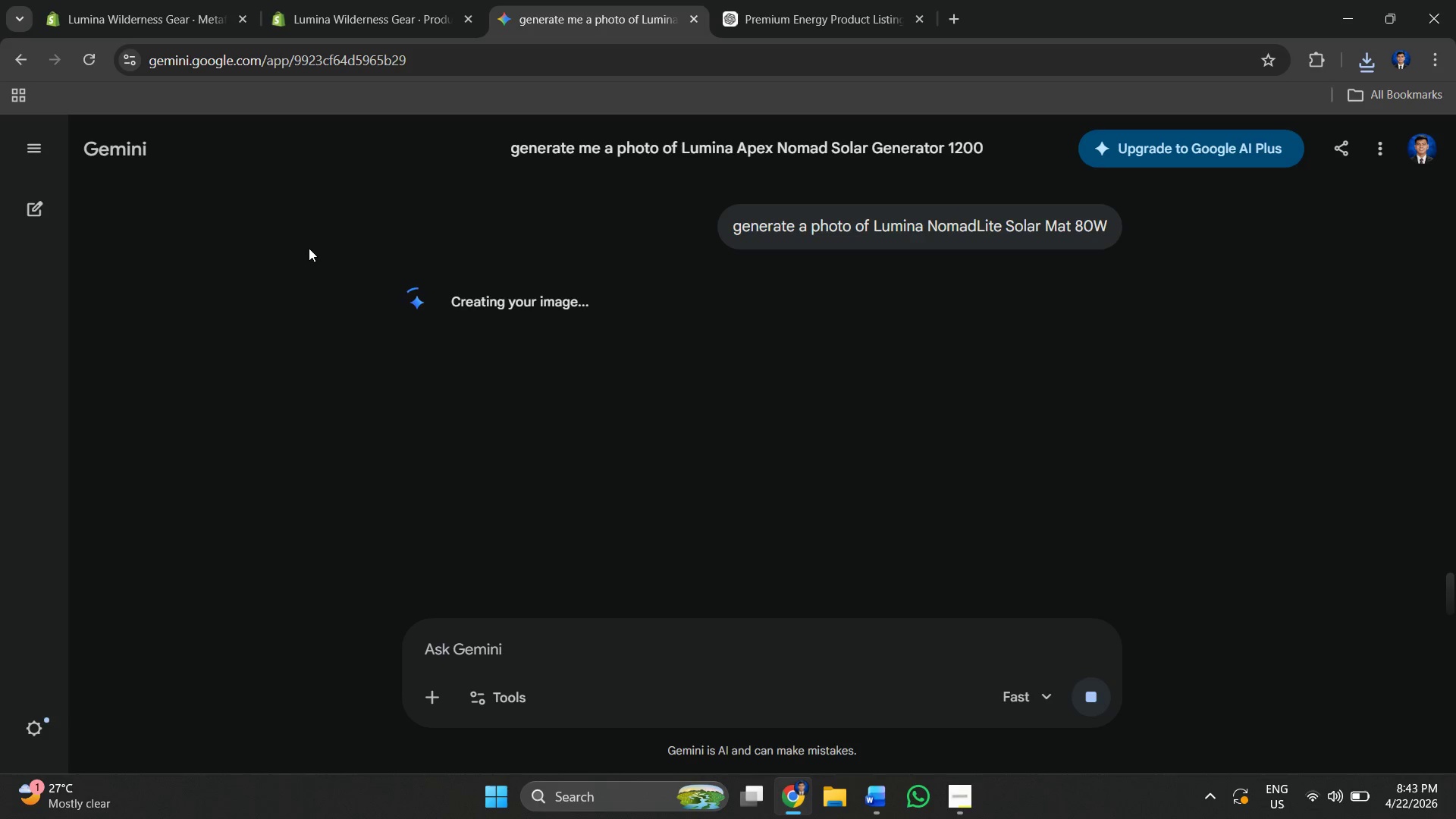 
left_click([377, 0])
 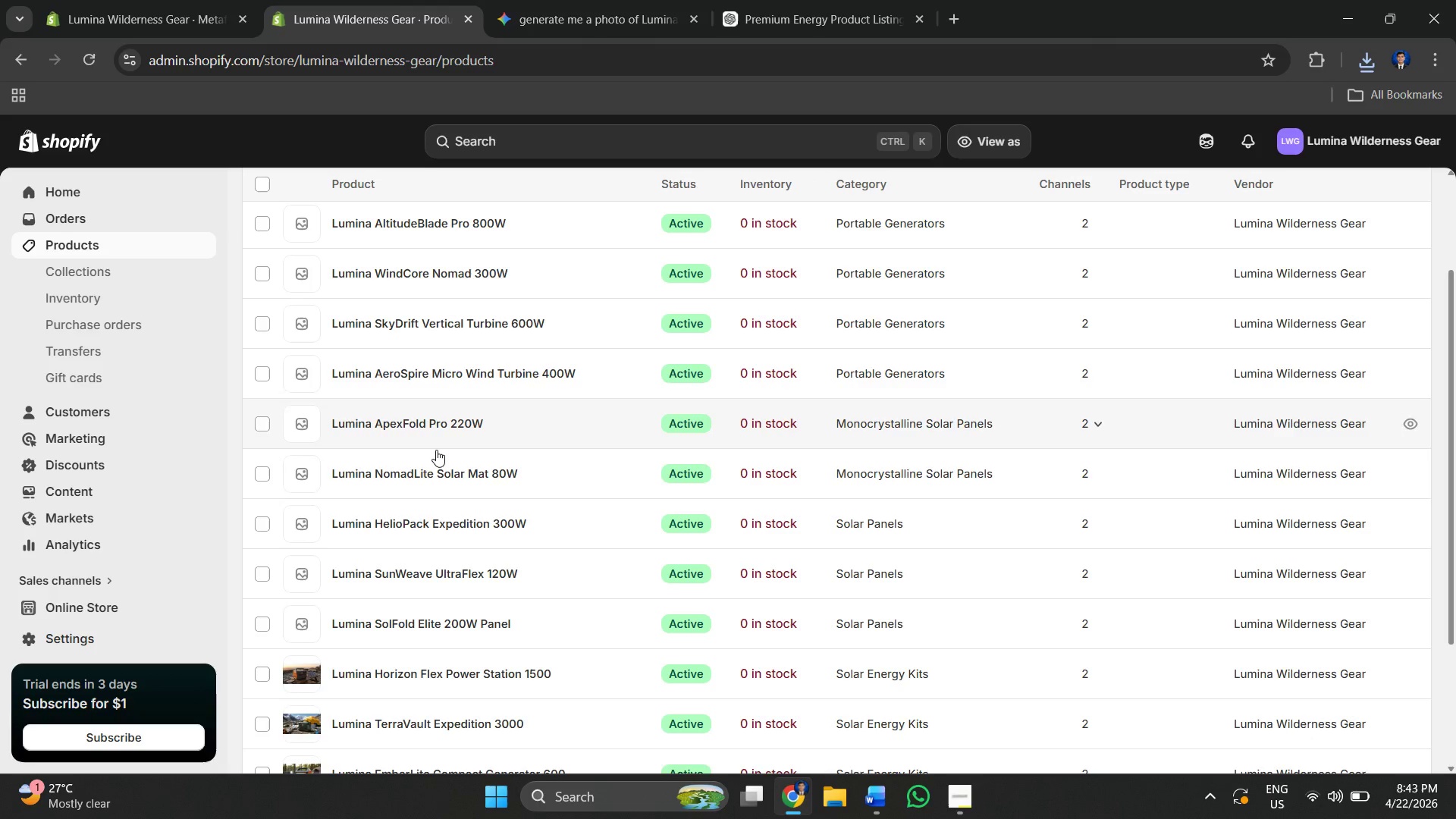 
left_click([551, 2])
 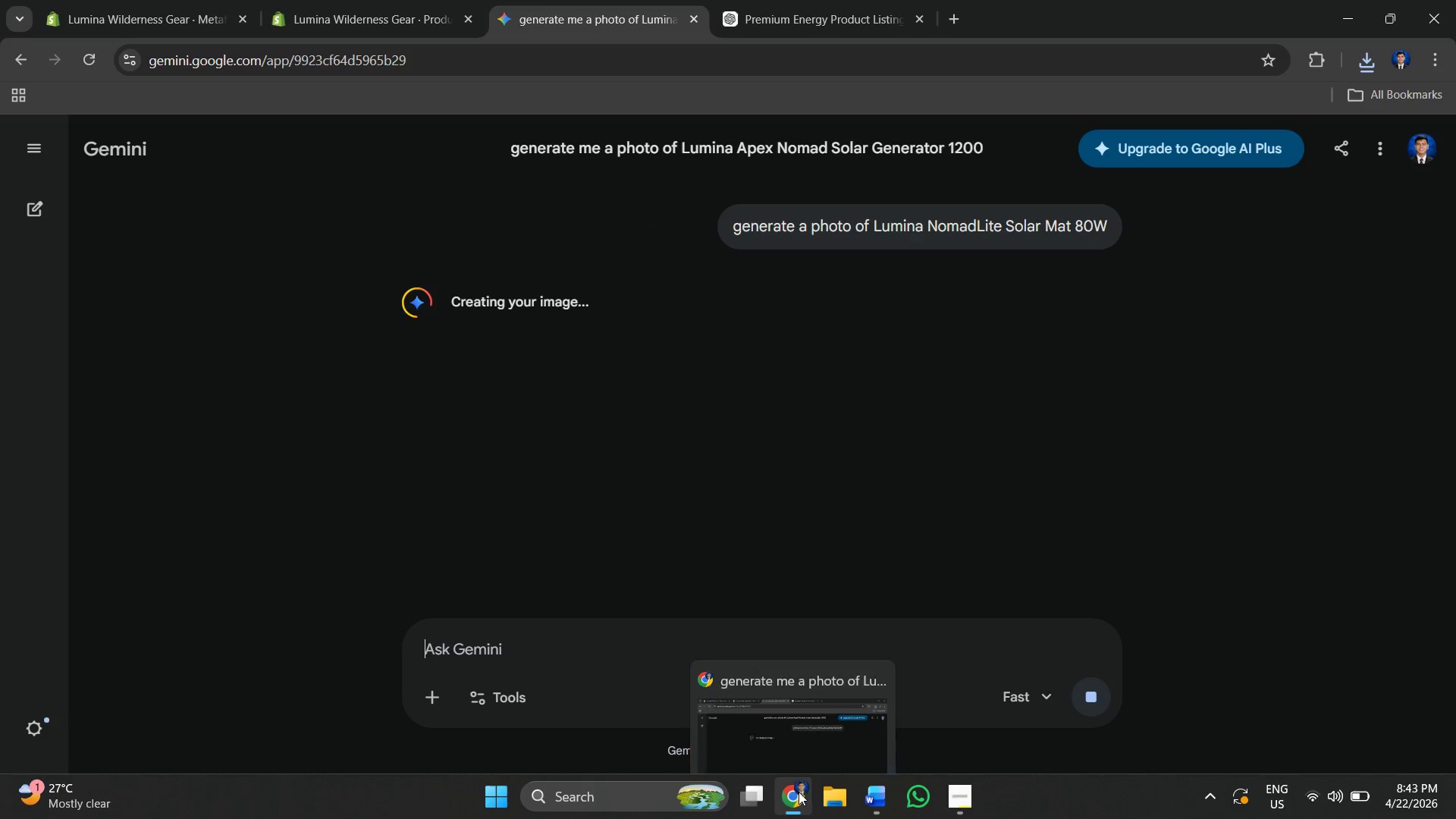 
left_click([860, 800])
 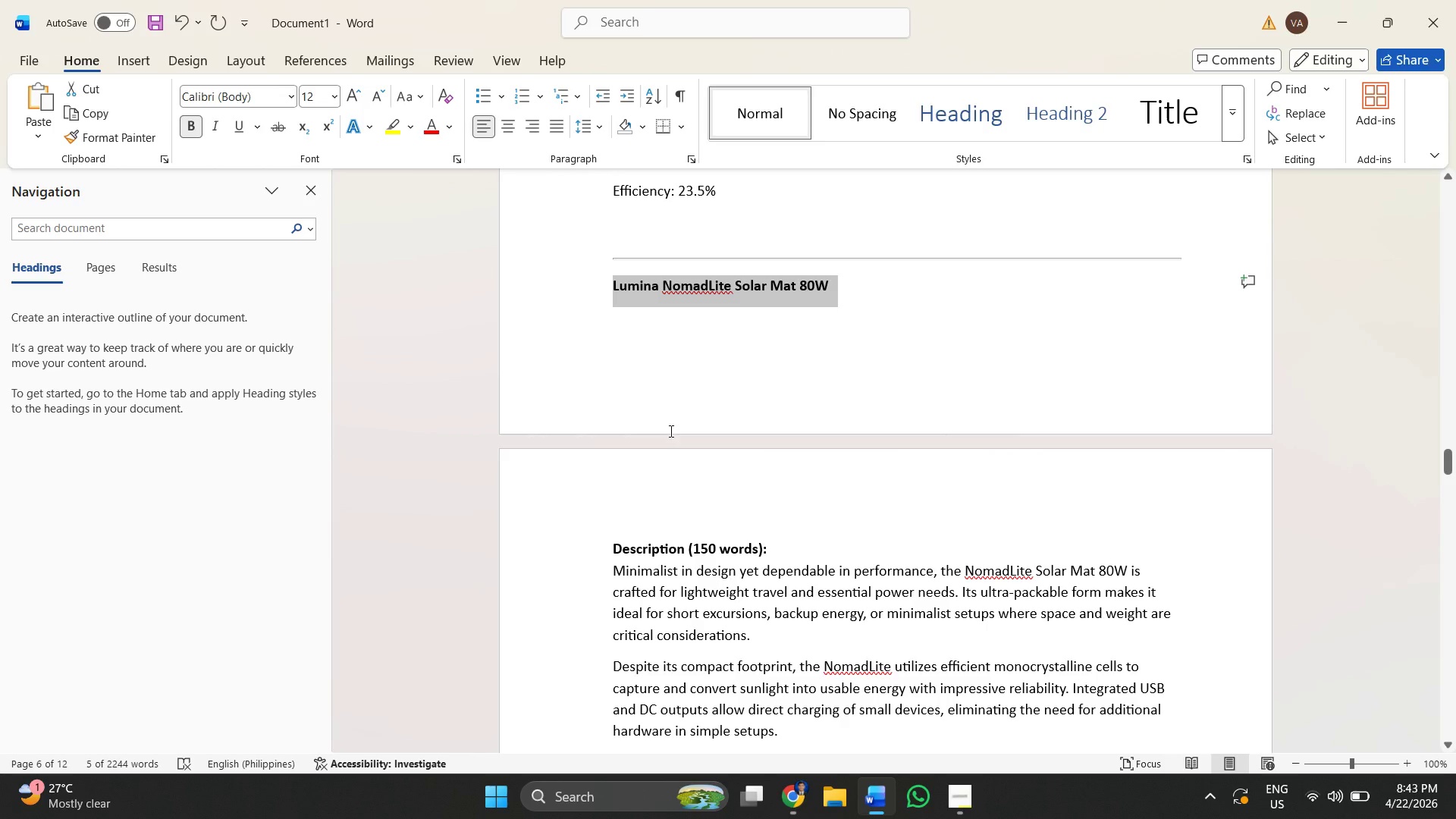 
scroll: coordinate [679, 356], scroll_direction: down, amount: 16.0
 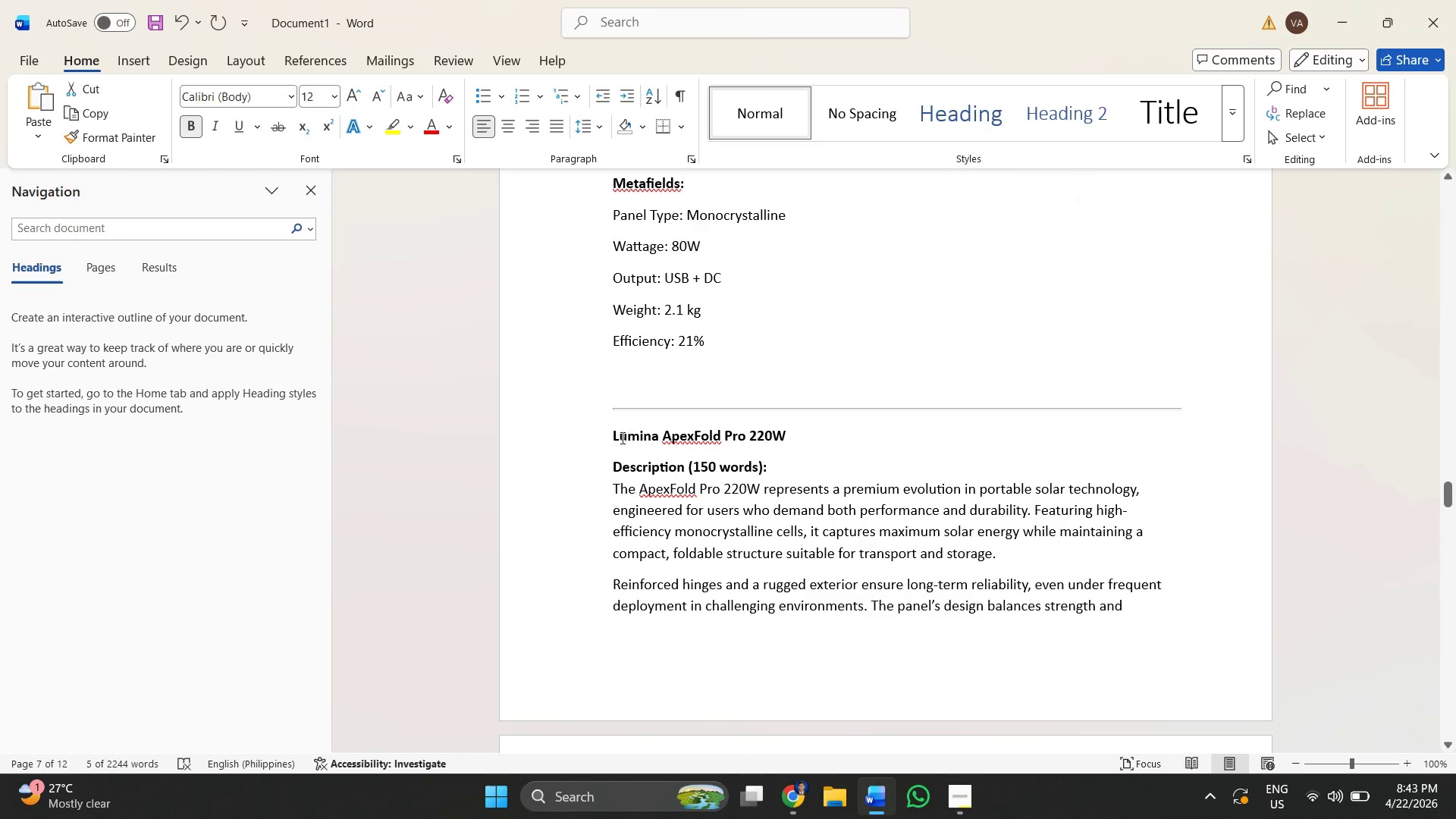 
left_click_drag(start_coordinate=[613, 436], to_coordinate=[781, 434])
 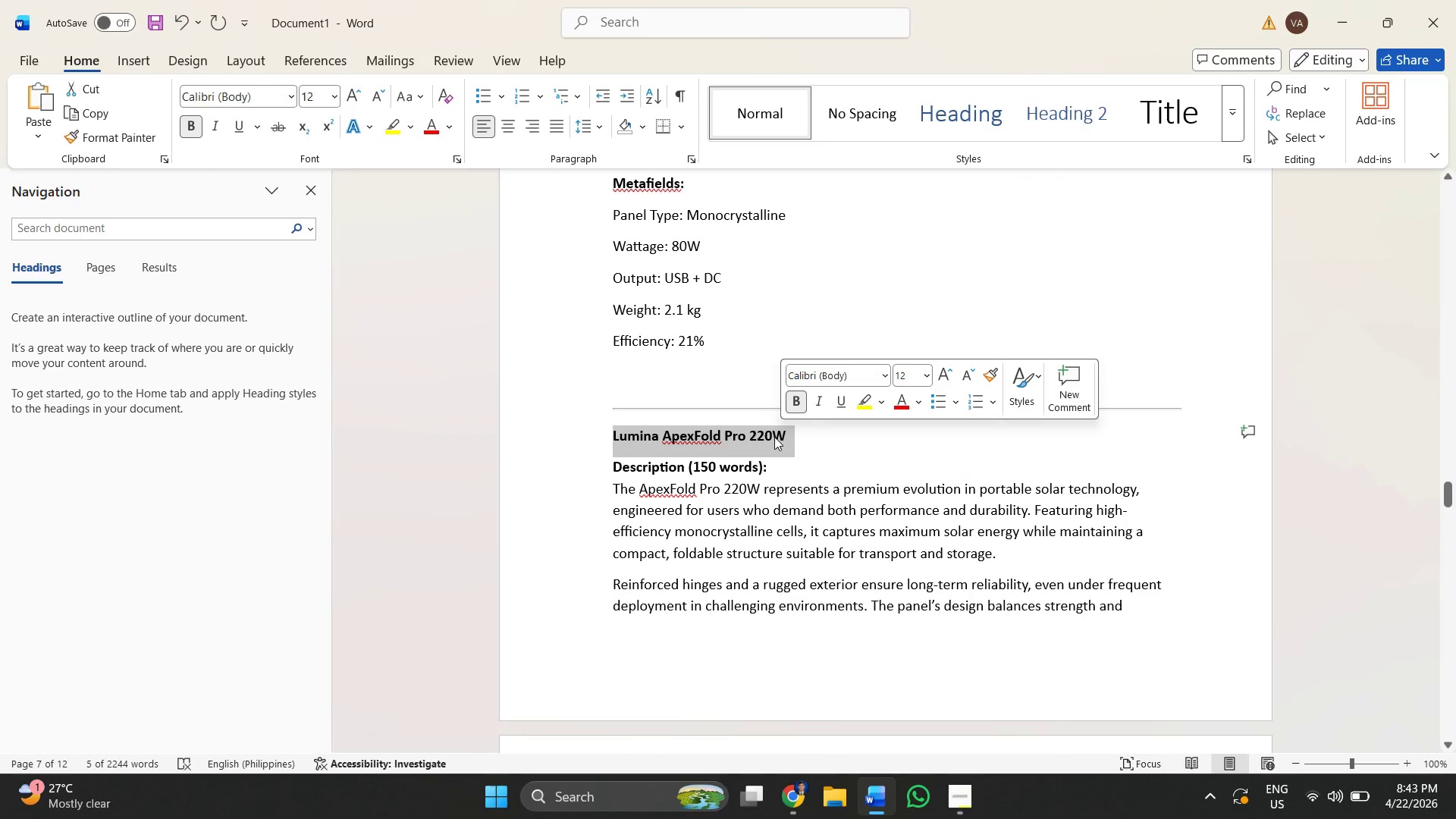 
right_click([774, 437])
 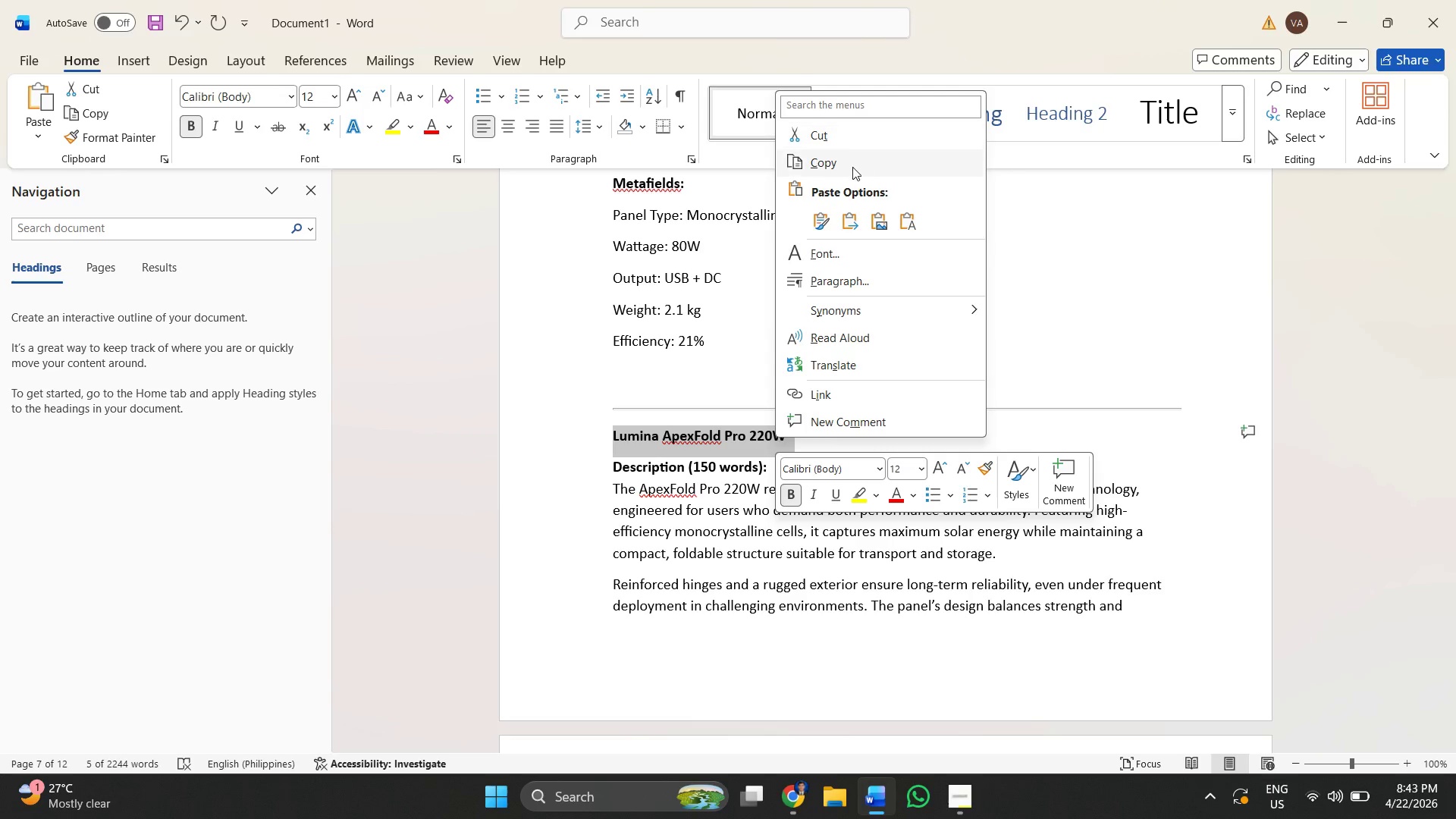 
left_click([852, 164])
 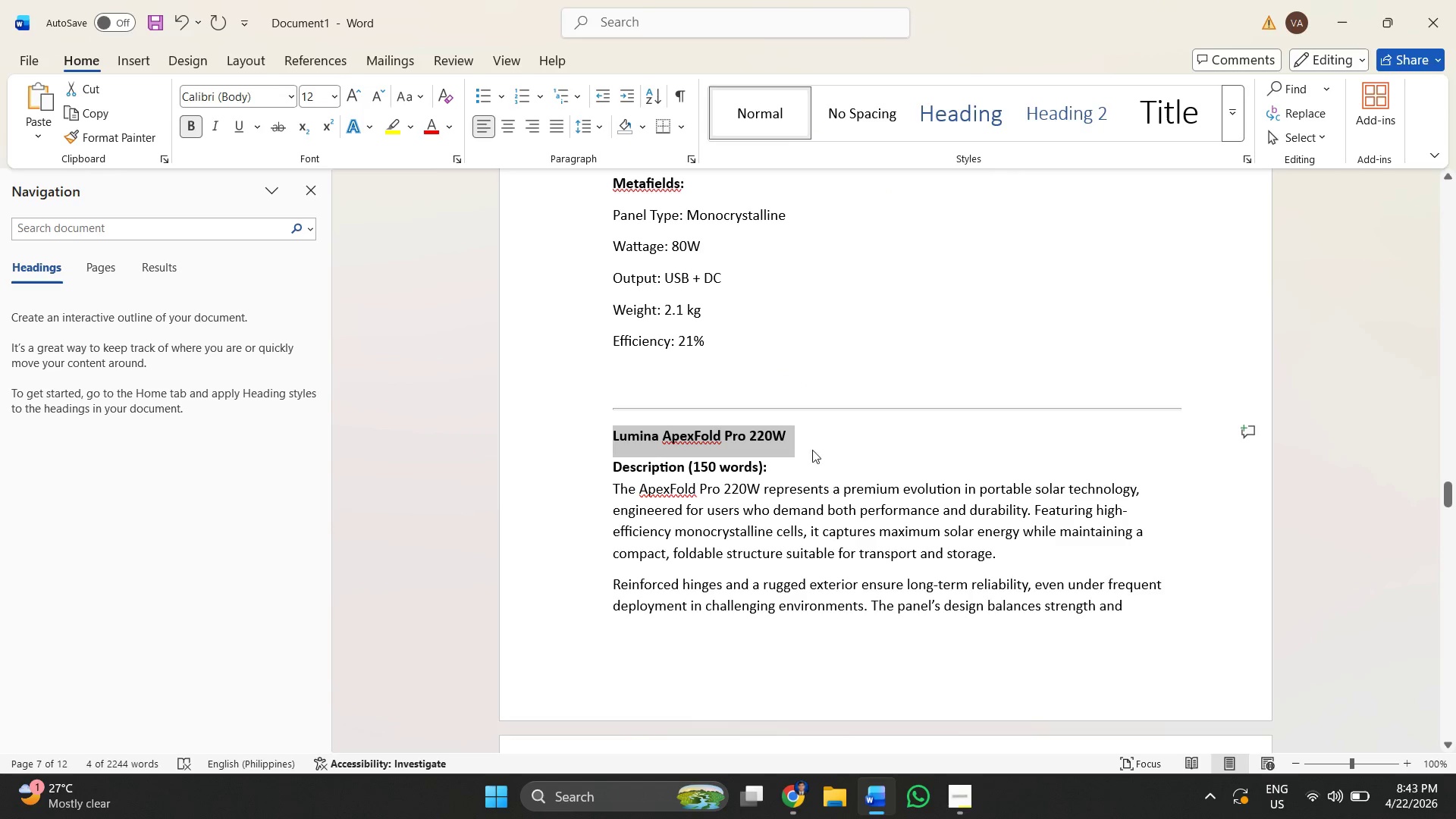 
left_click([794, 811])
 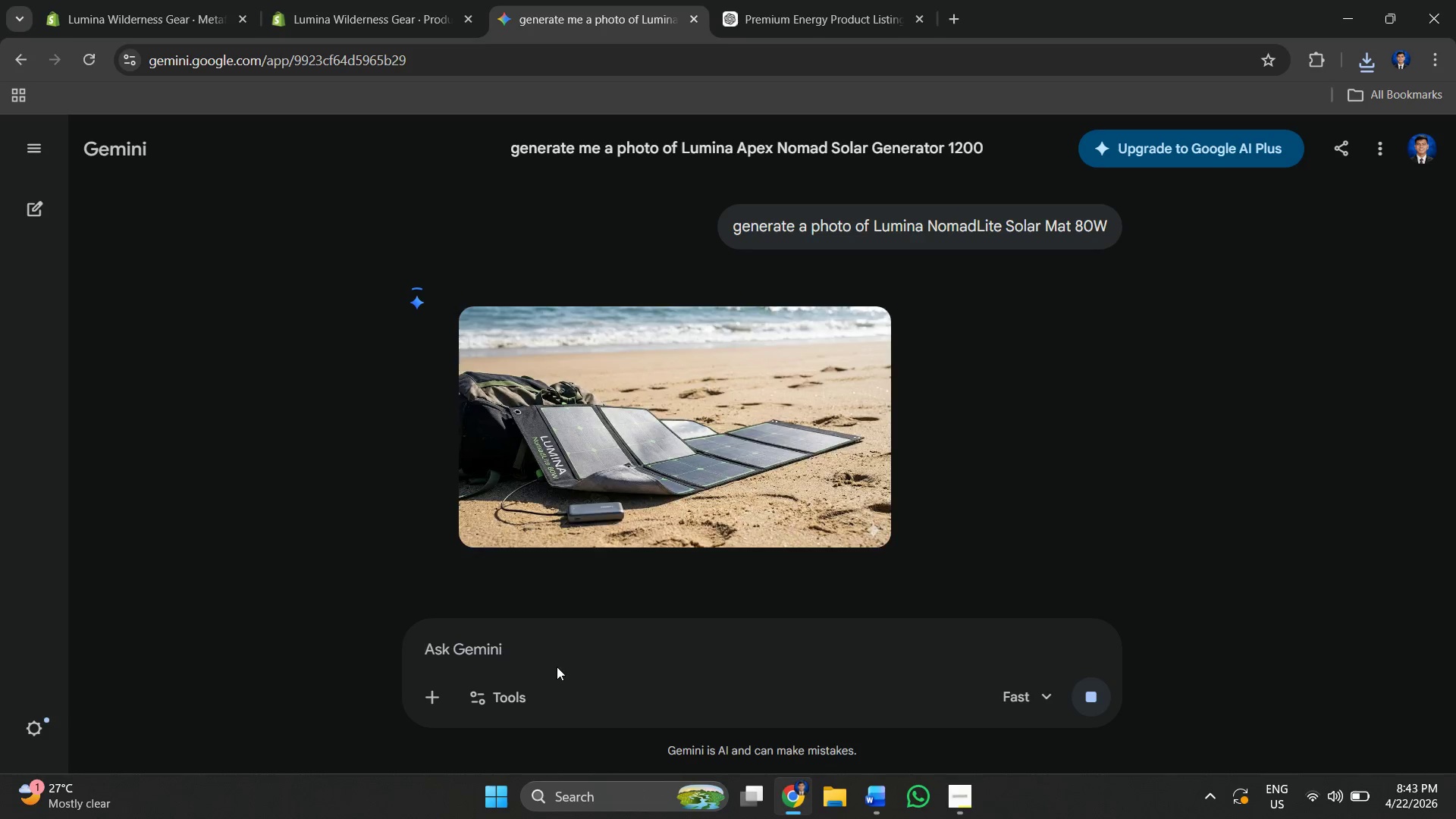 
left_click([536, 646])
 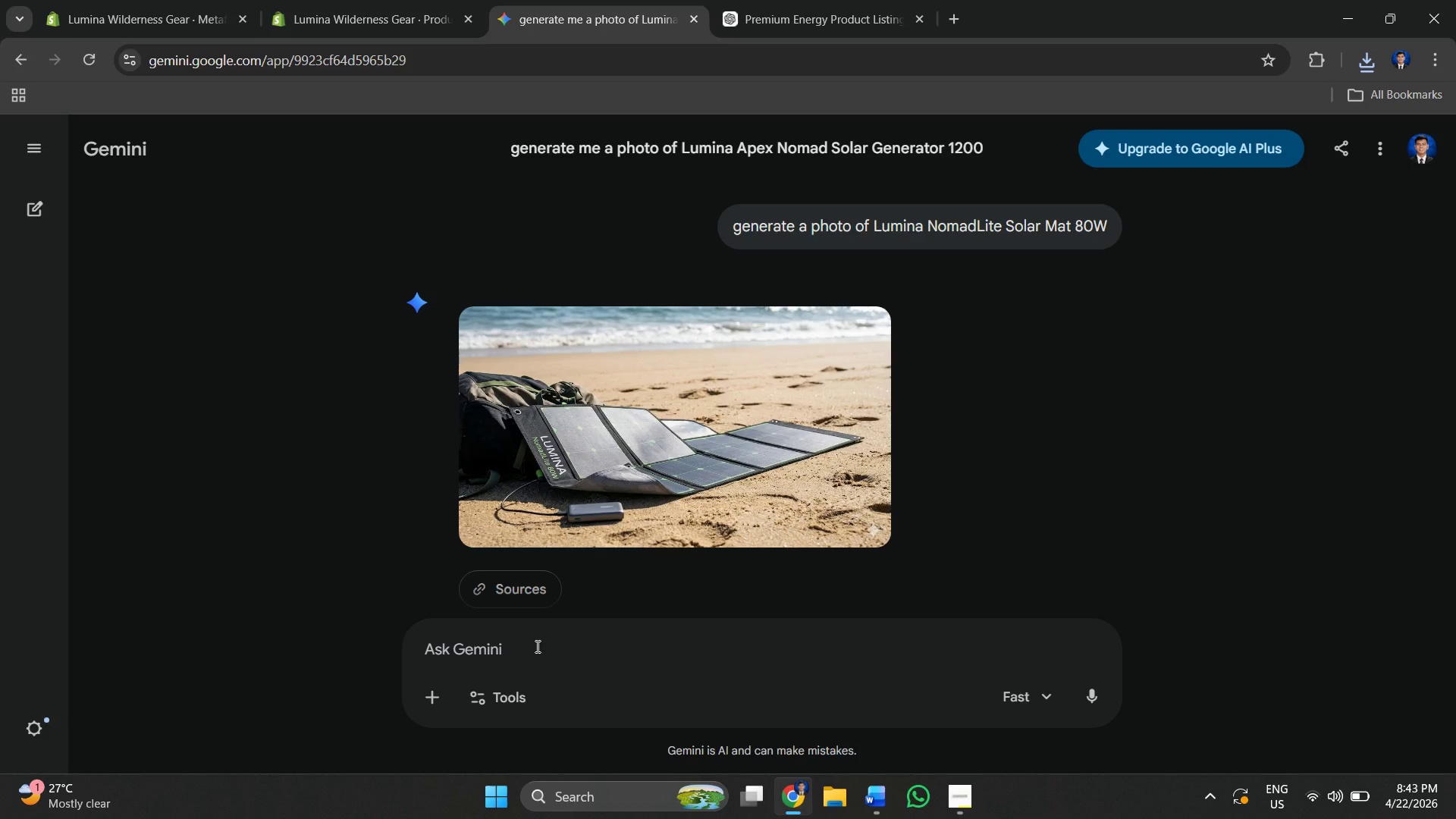 
type(y)
key(Backspace)
key(Backspace)
type(generate a photo of )
 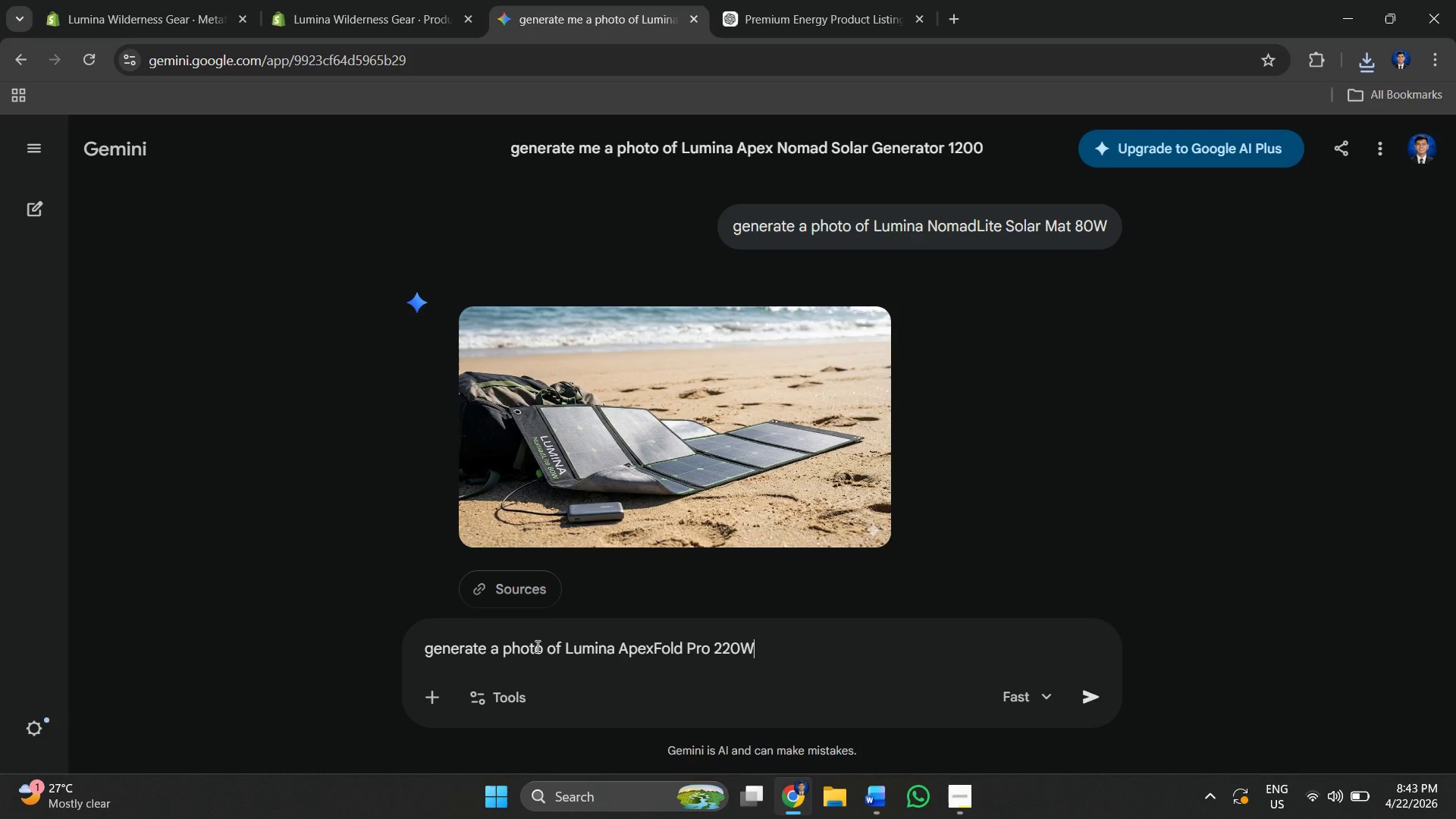 
hold_key(key=ControlLeft, duration=0.36)
 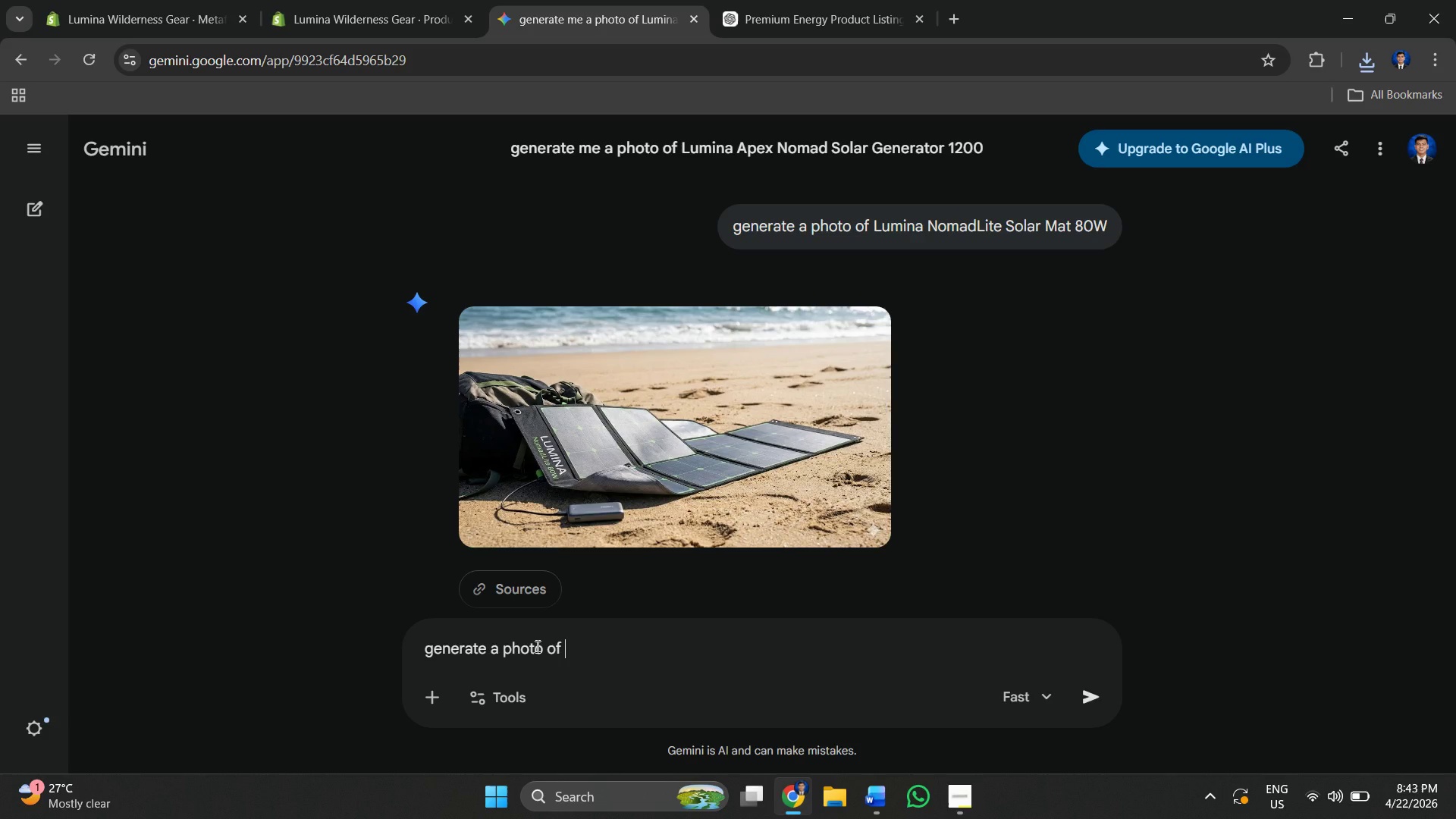 
key(Control+ControlLeft)
 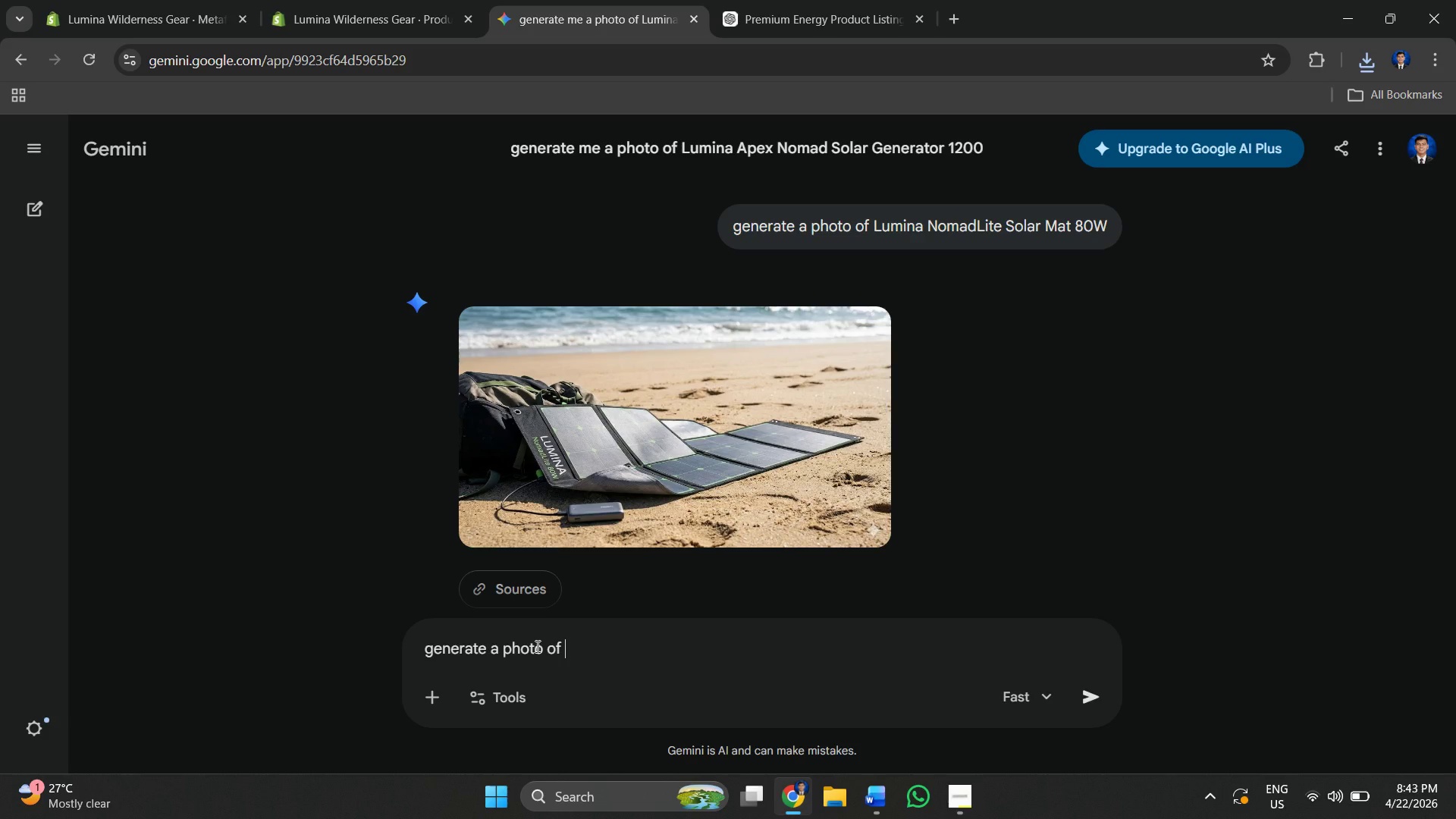 
key(Control+V)
 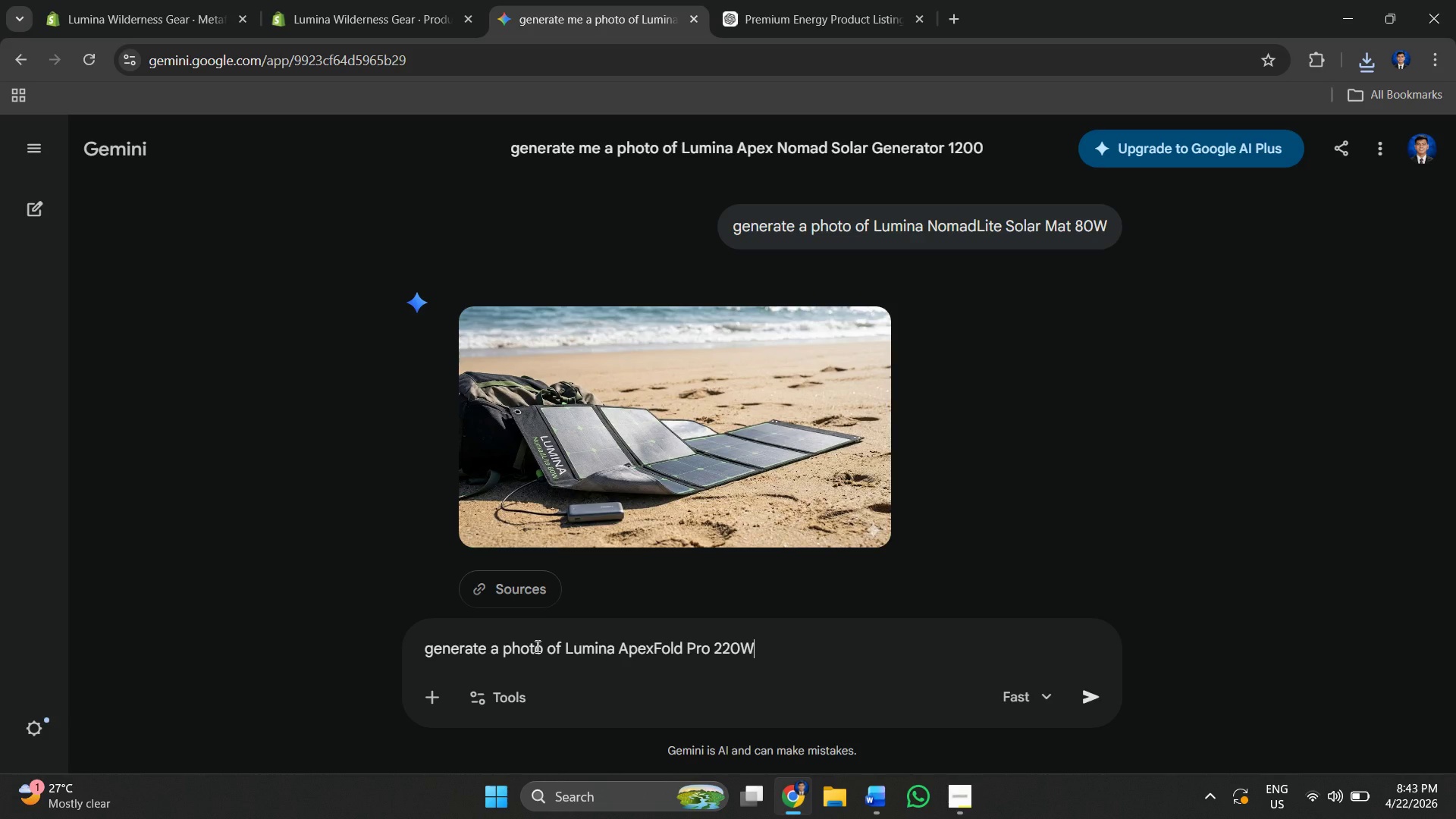 
key(Enter)
 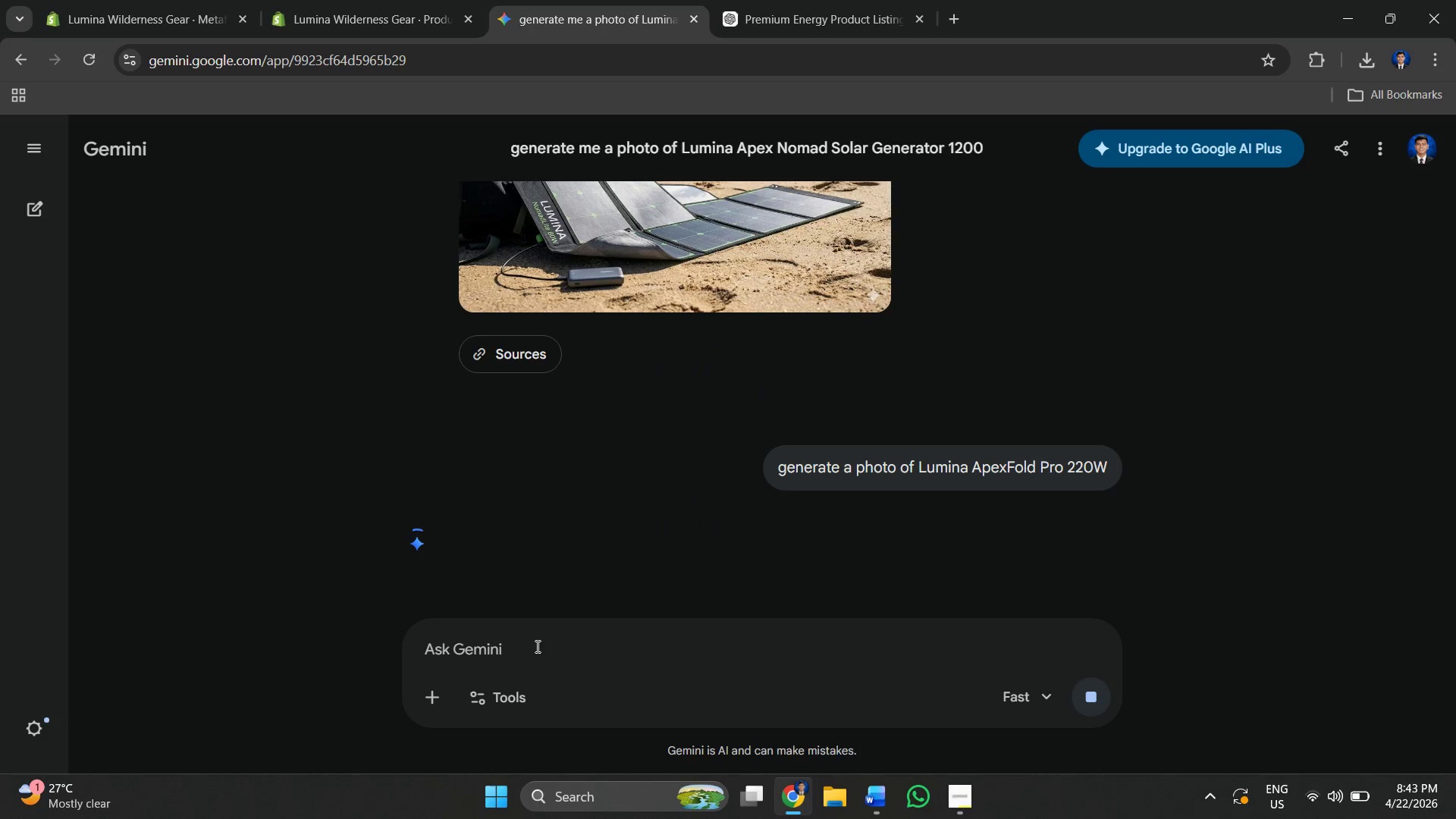 
wait(7.09)
 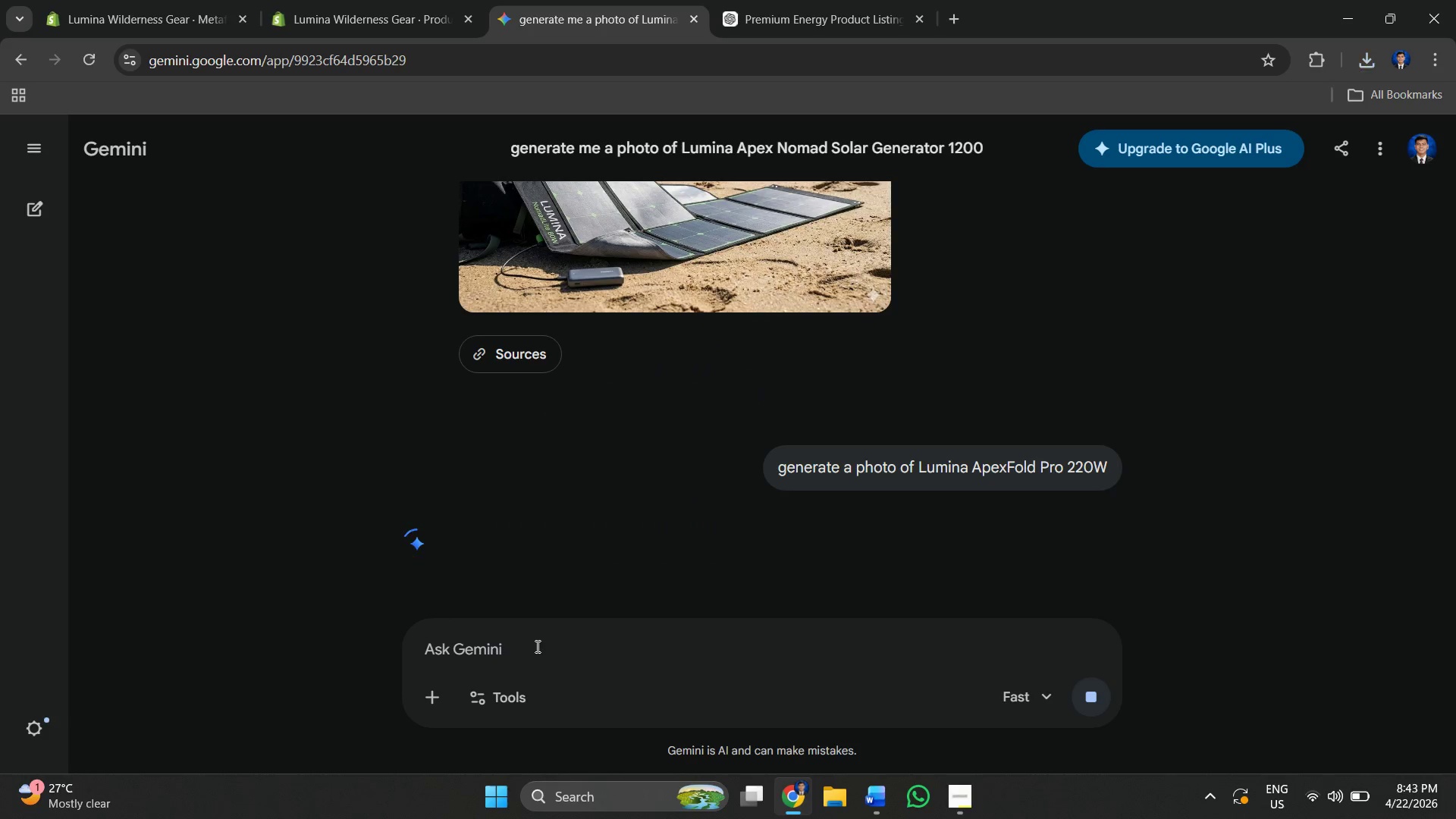 
scroll: coordinate [508, 460], scroll_direction: up, amount: 4.0
 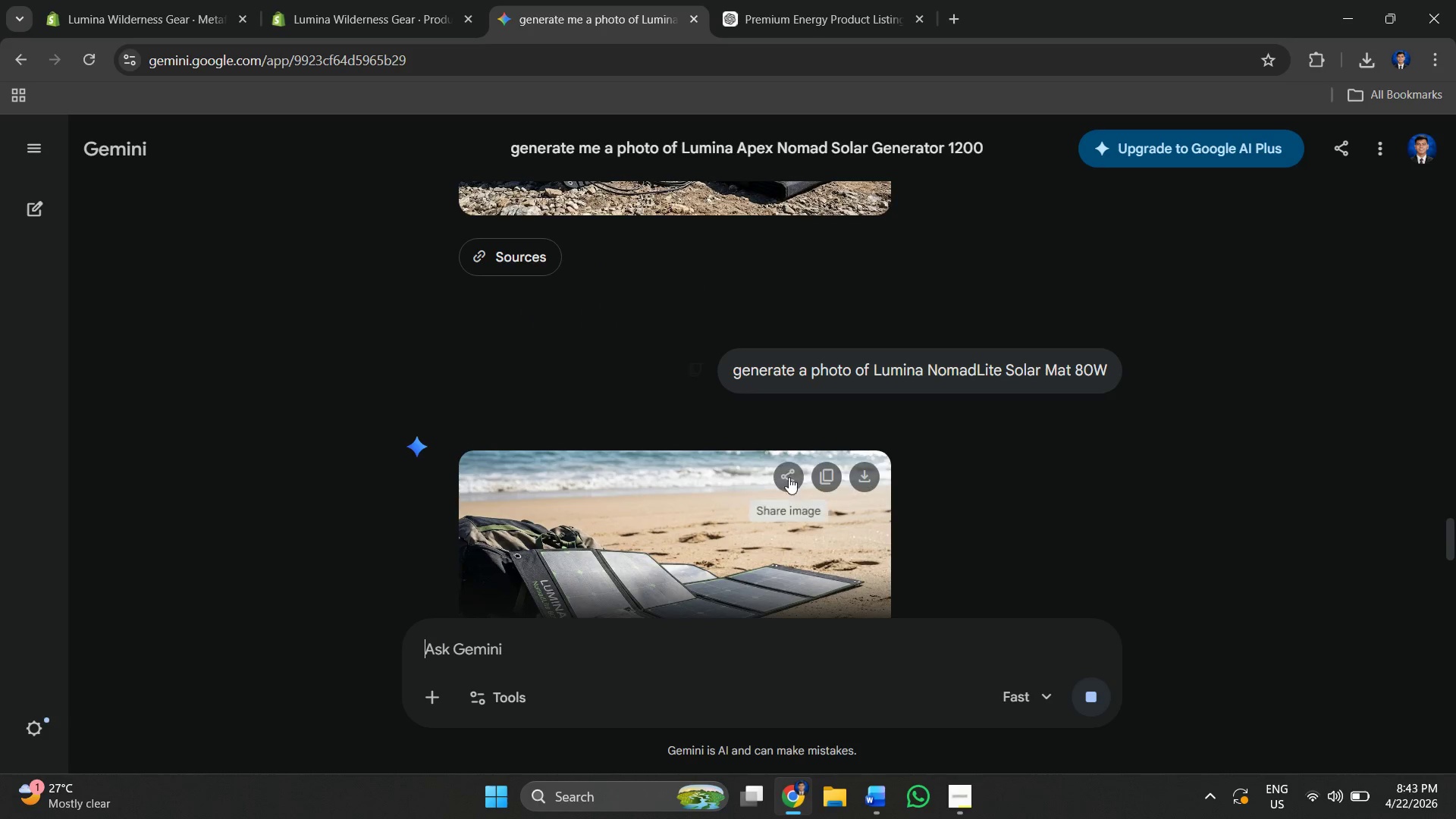 
scroll: coordinate [779, 472], scroll_direction: down, amount: 2.0
 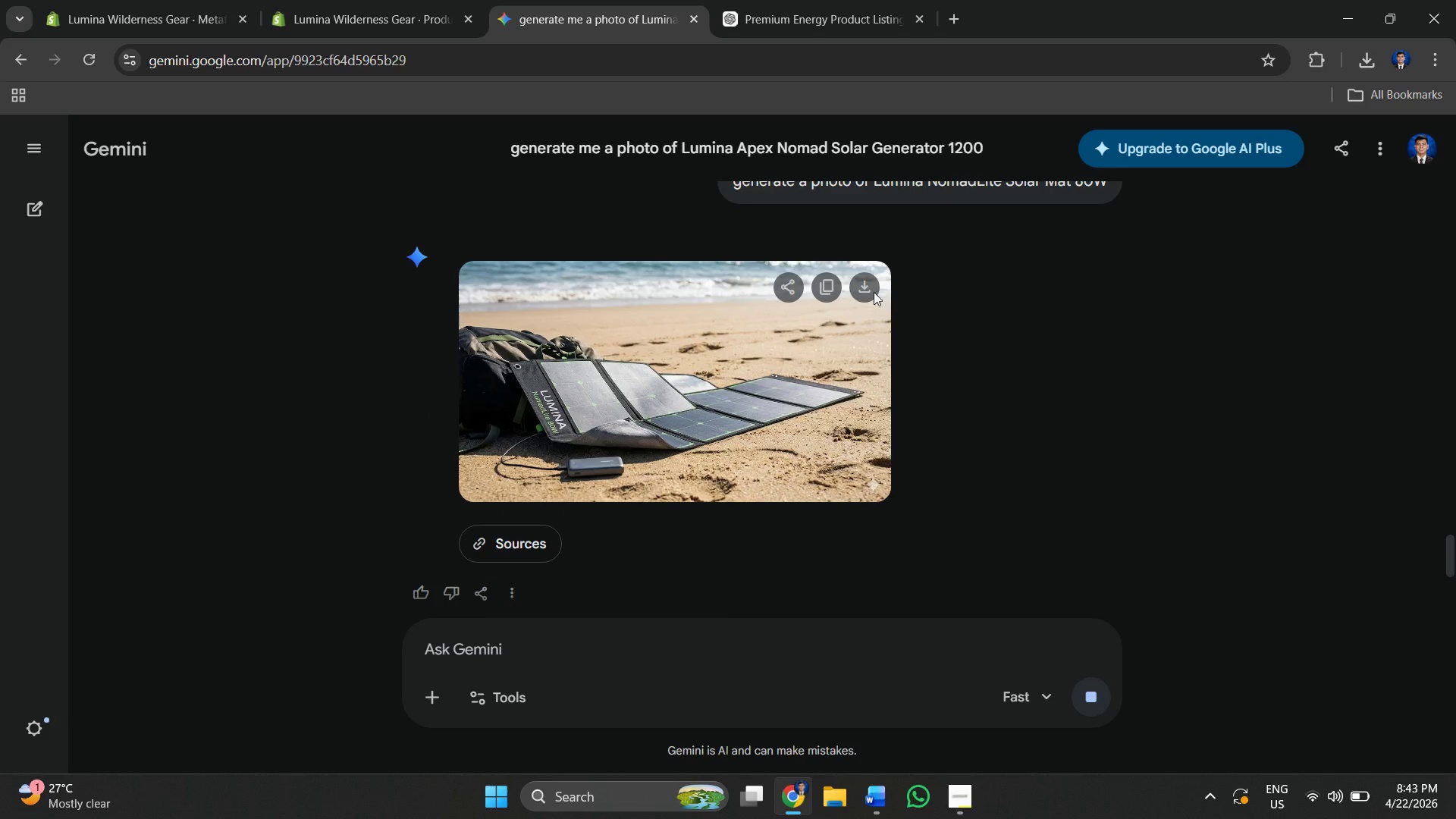 
left_click([864, 289])
 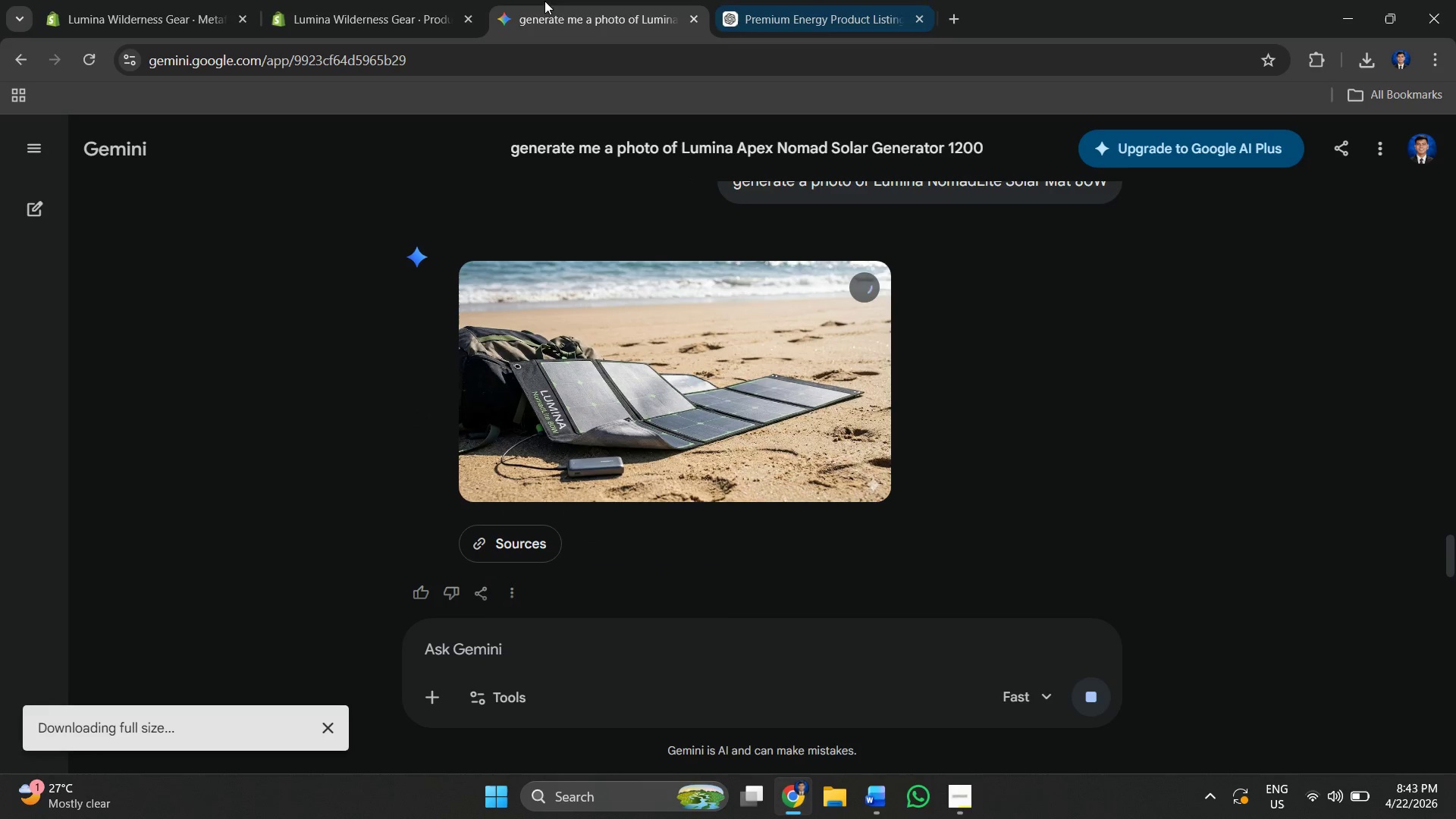 
left_click([423, 0])
 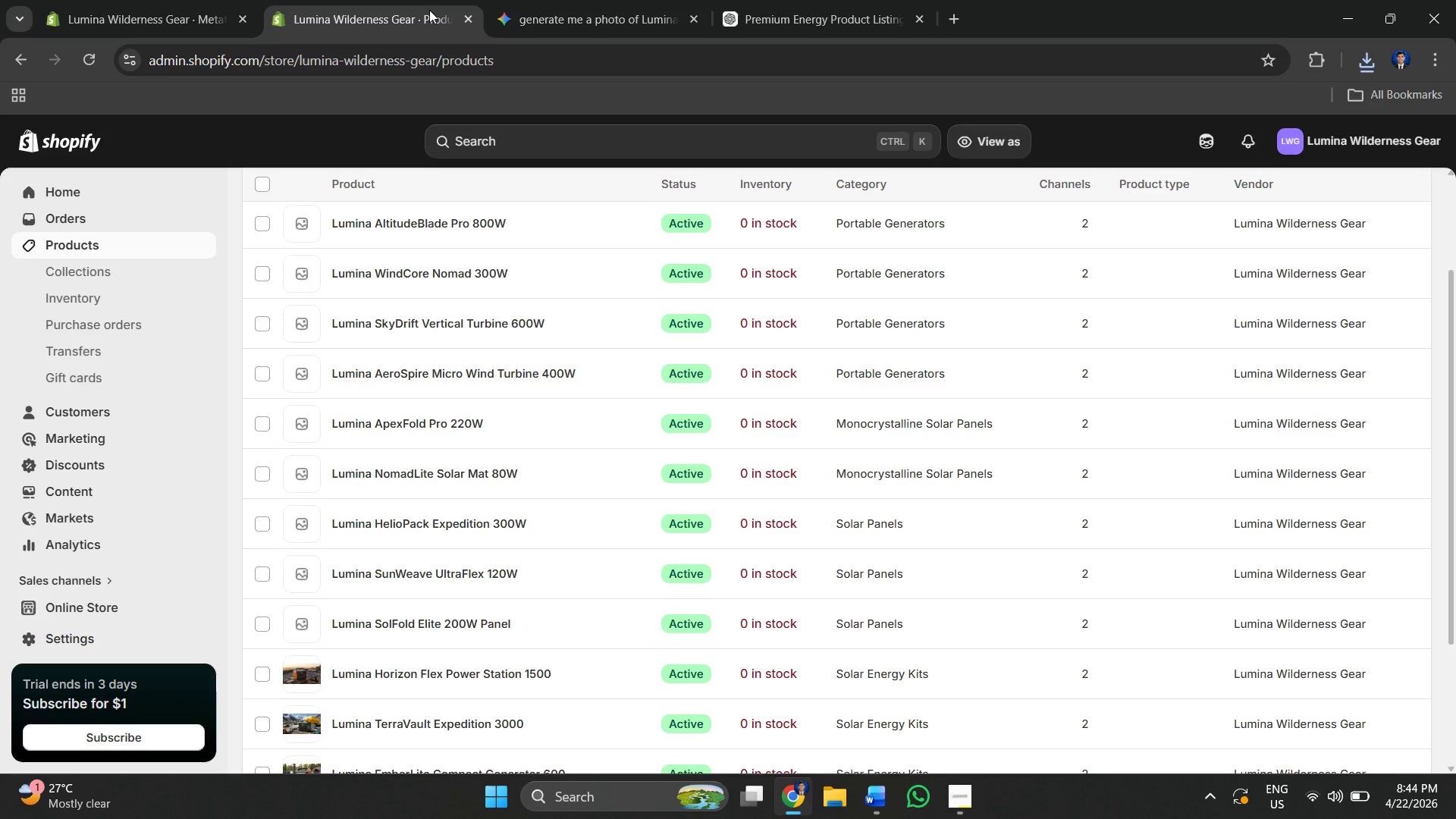 
wait(47.25)
 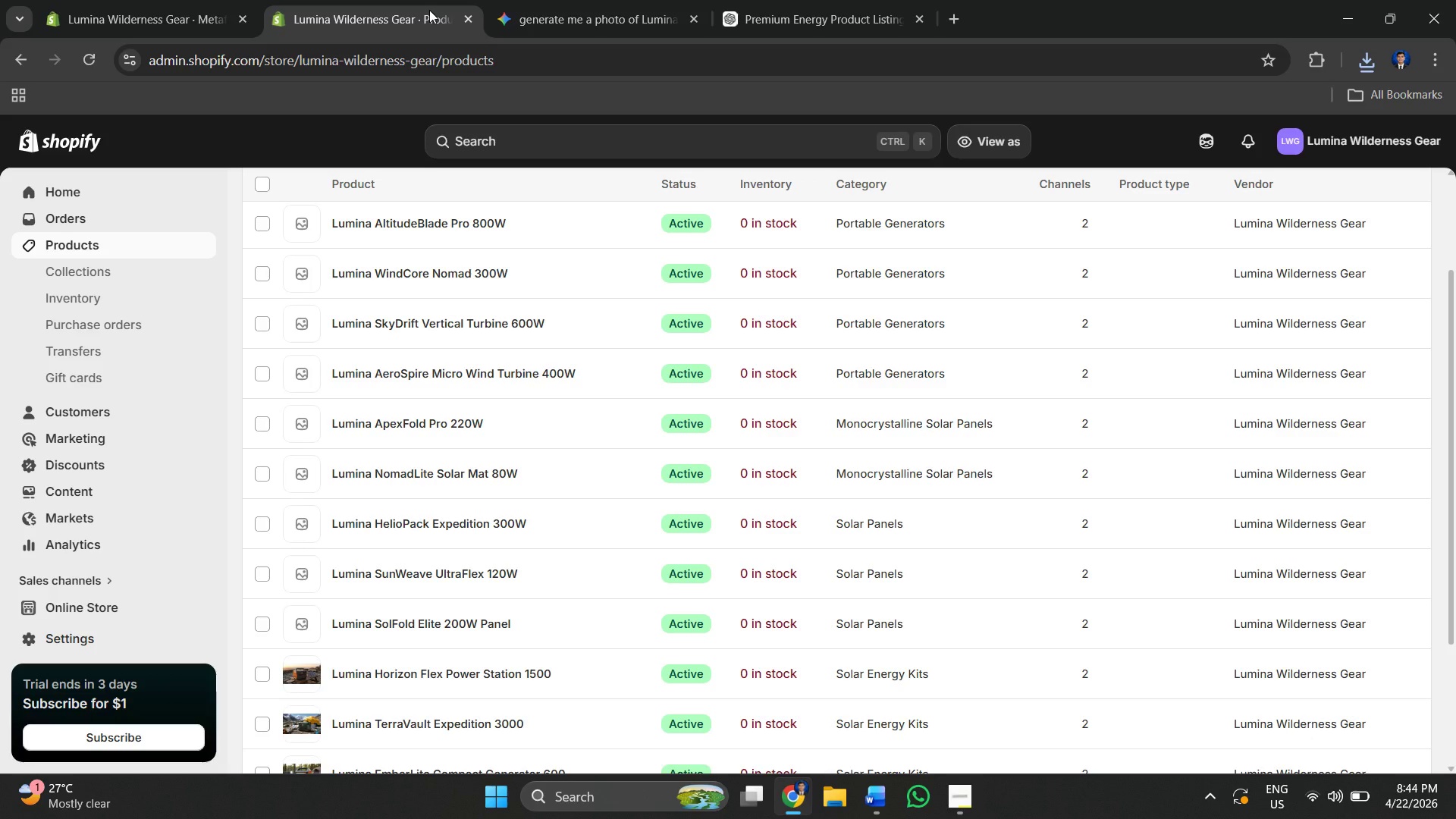 
scroll: coordinate [312, 629], scroll_direction: down, amount: 1.0
 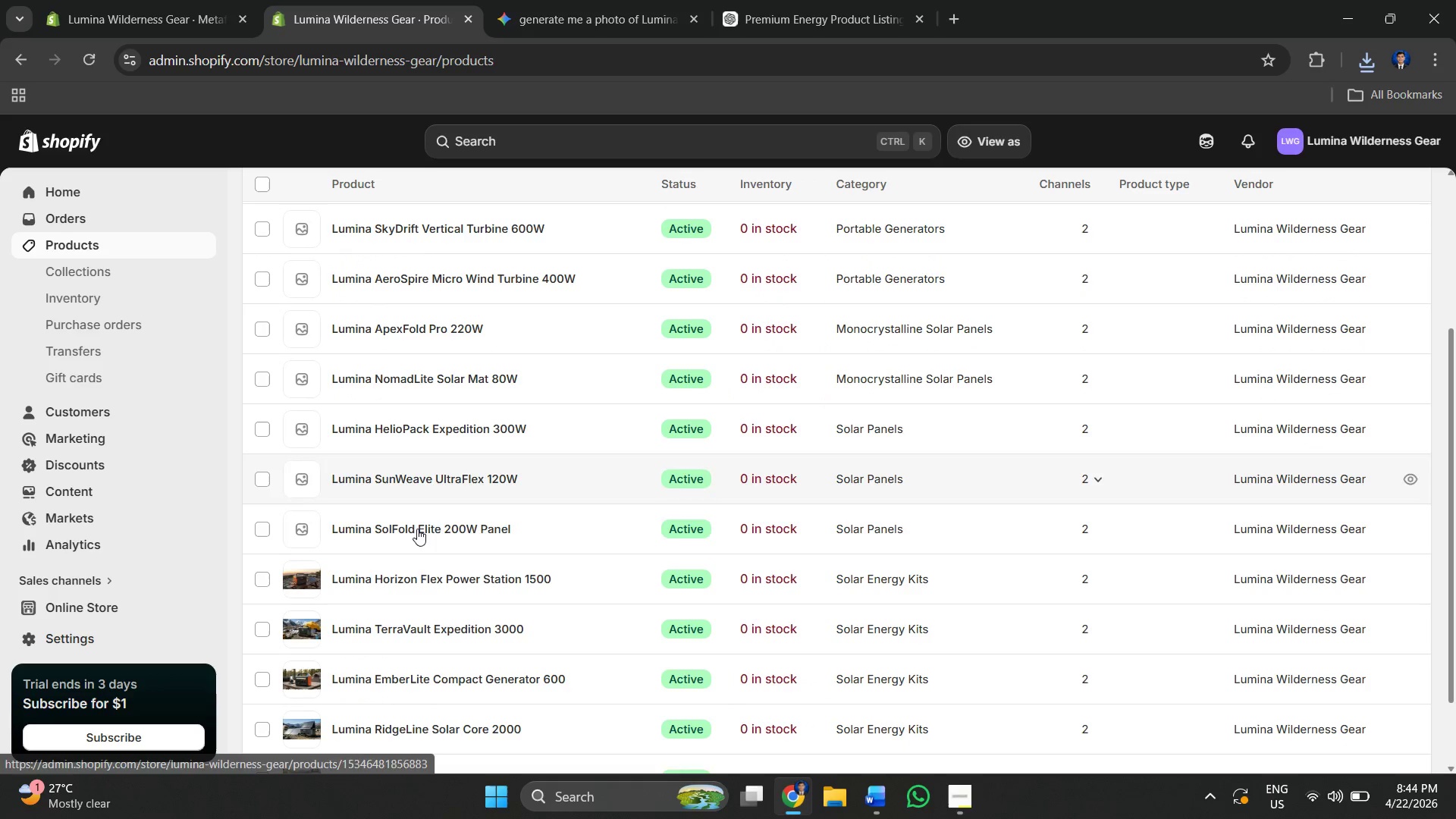 
left_click([414, 535])
 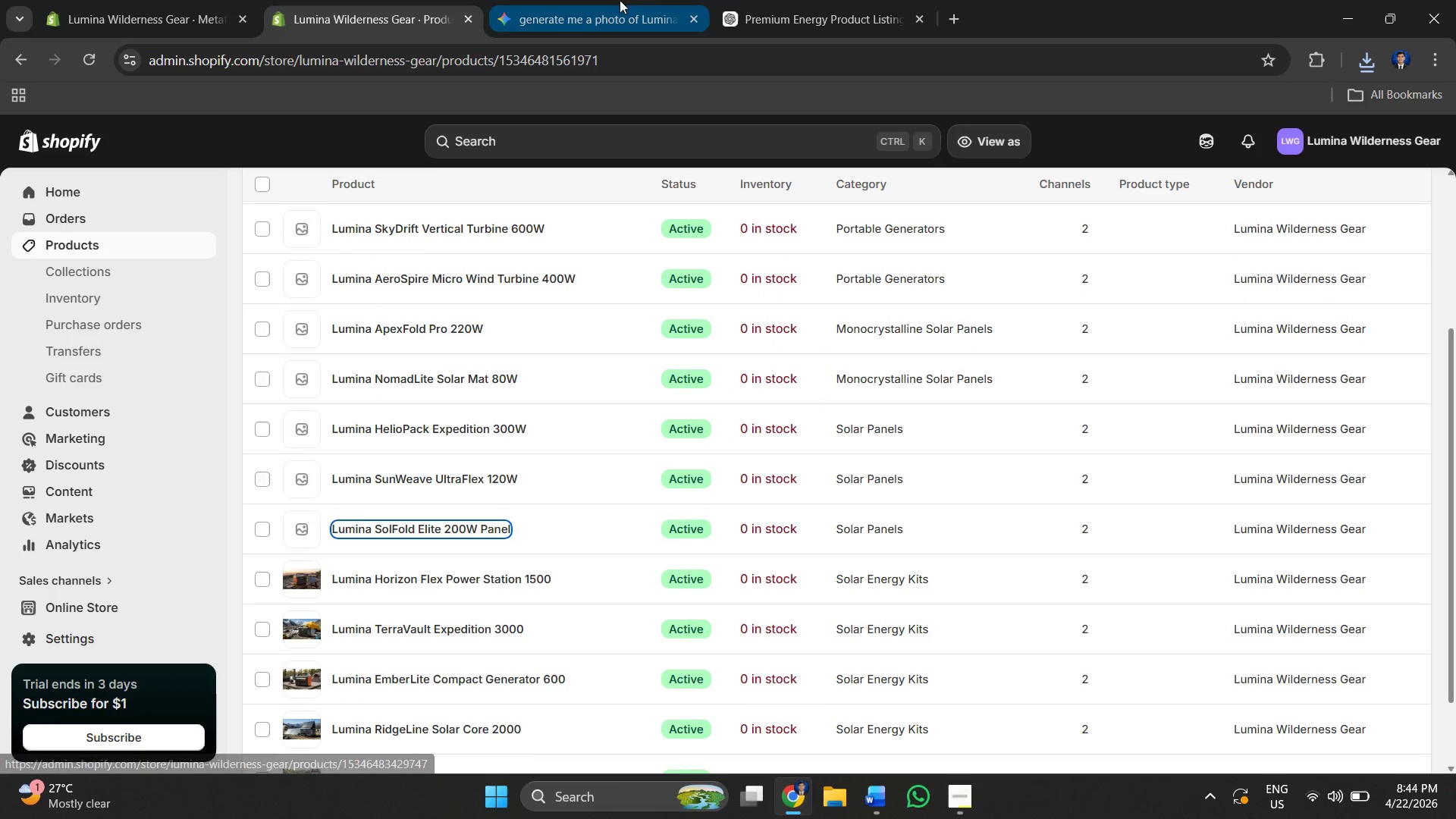 
left_click([615, 0])
 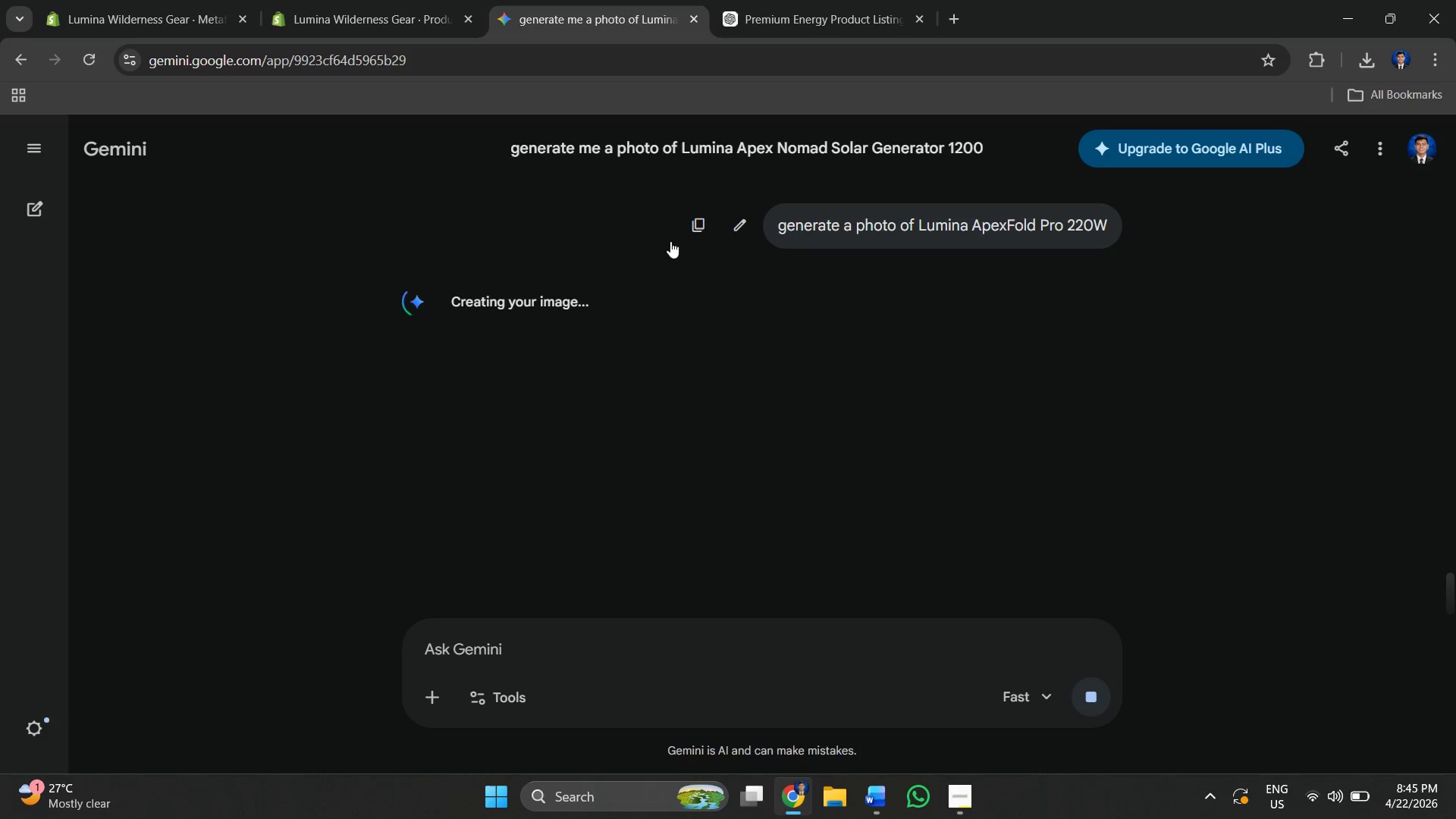 
wait(27.72)
 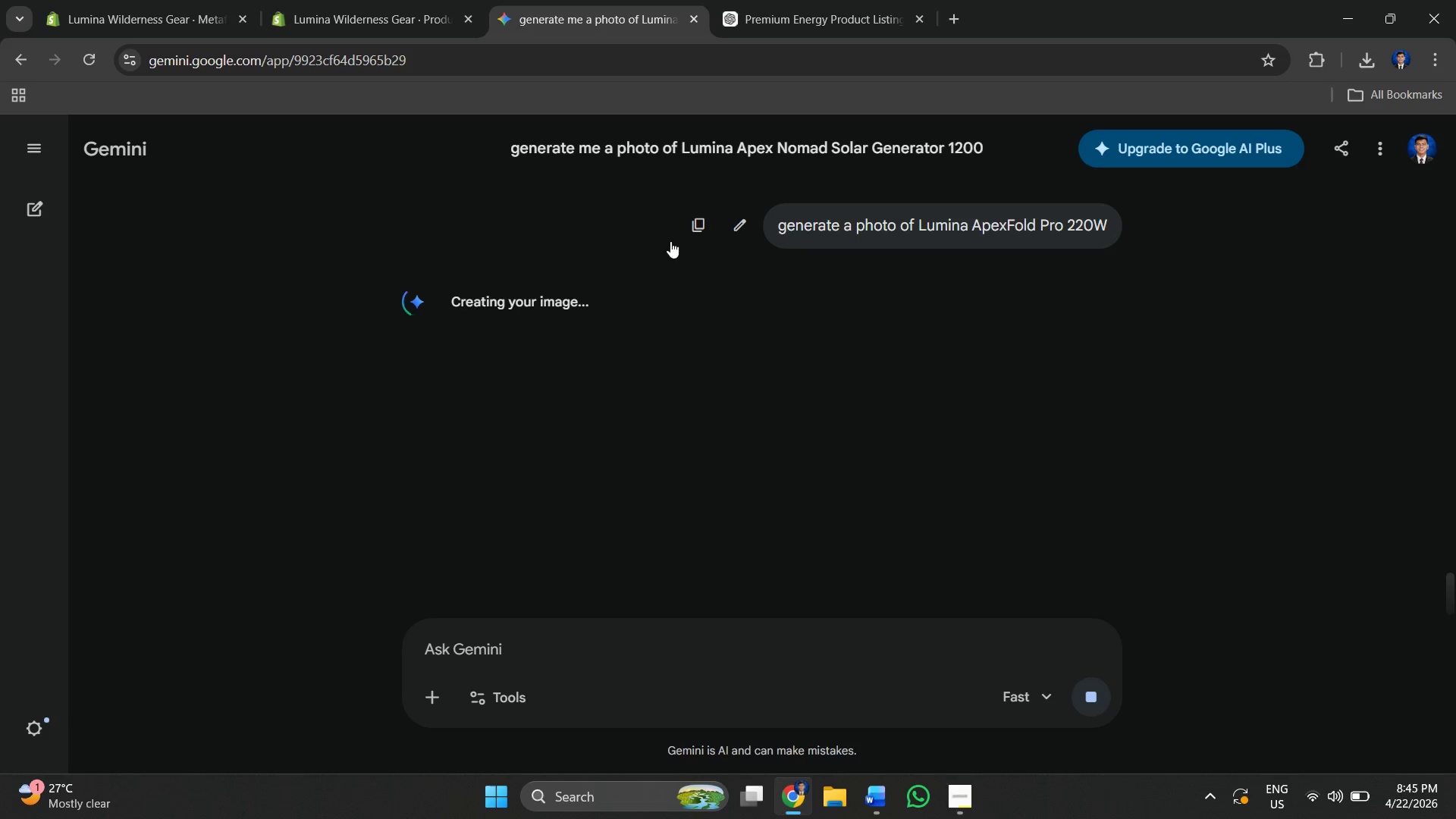 
left_click([861, 331])
 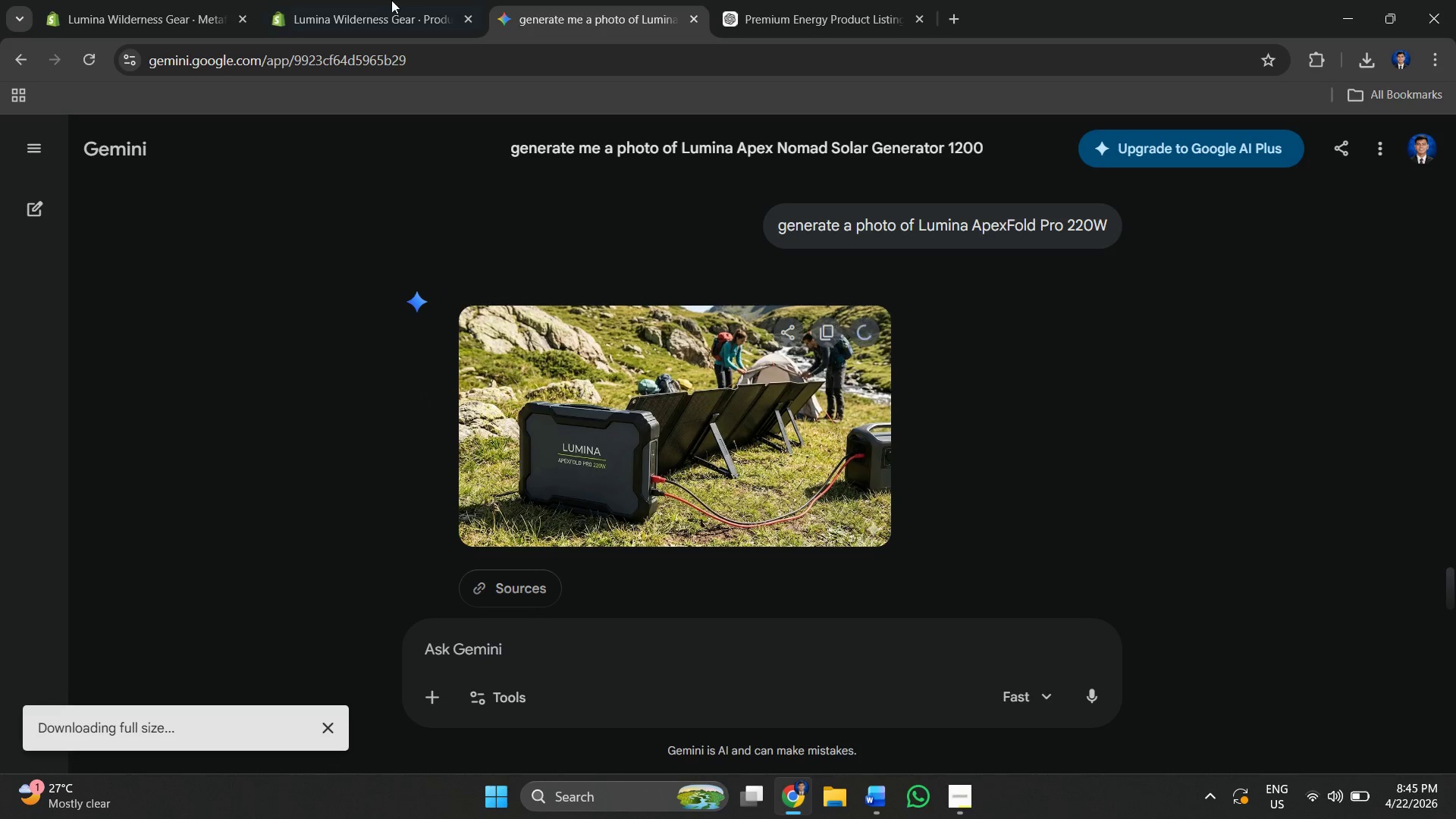 
left_click([333, 0])
 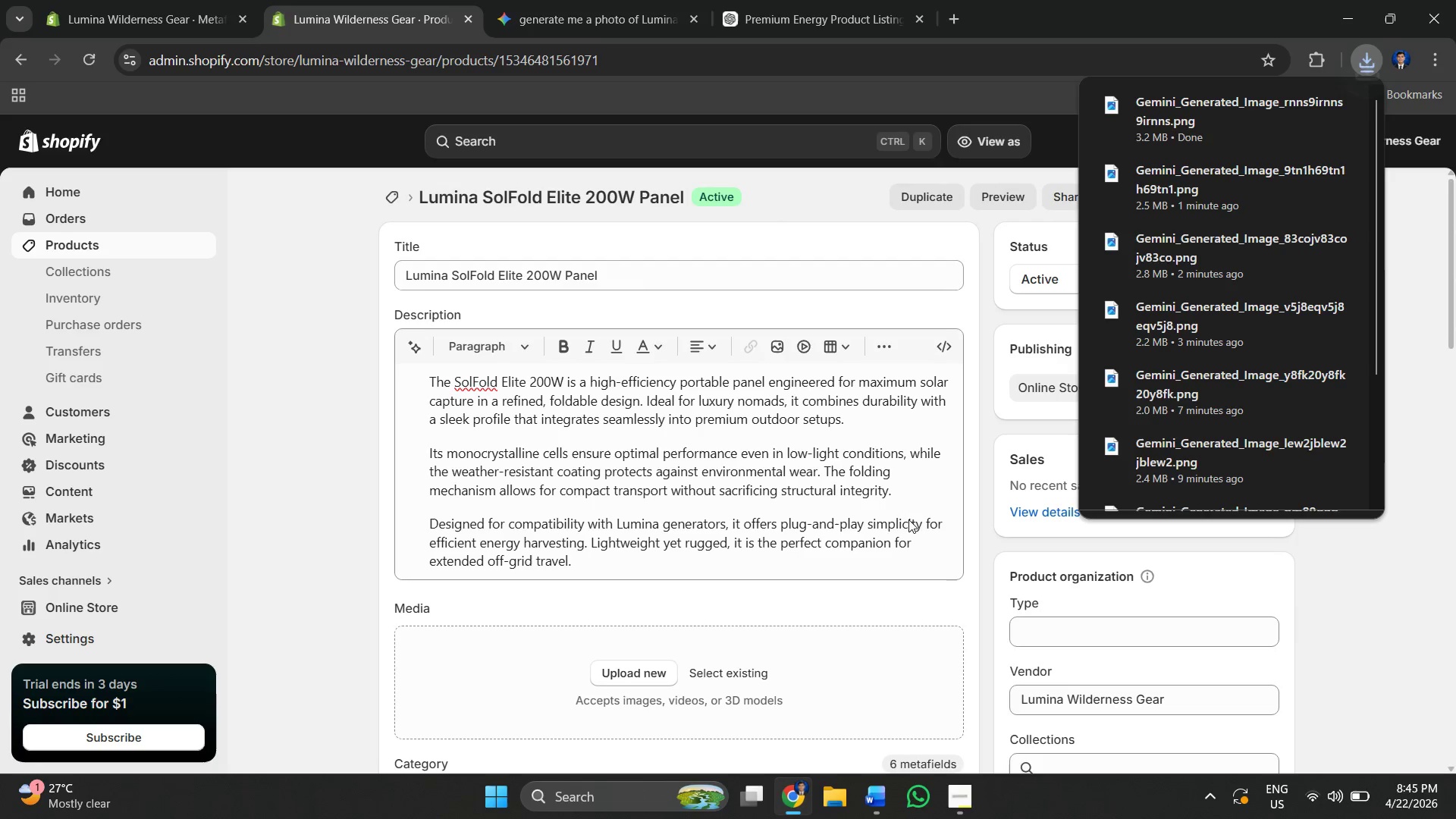 
scroll: coordinate [791, 541], scroll_direction: down, amount: 4.0
 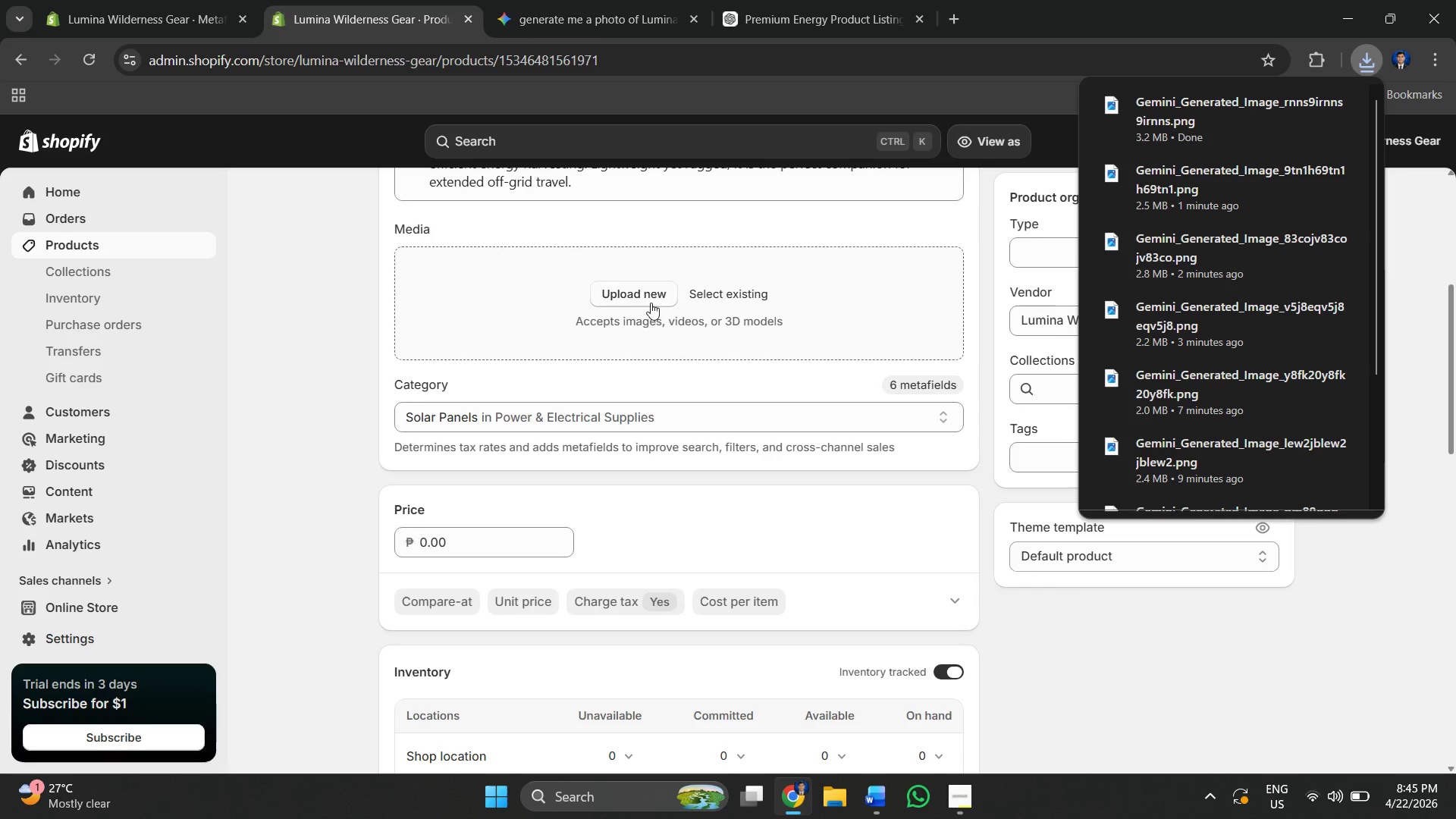 
left_click([641, 289])
 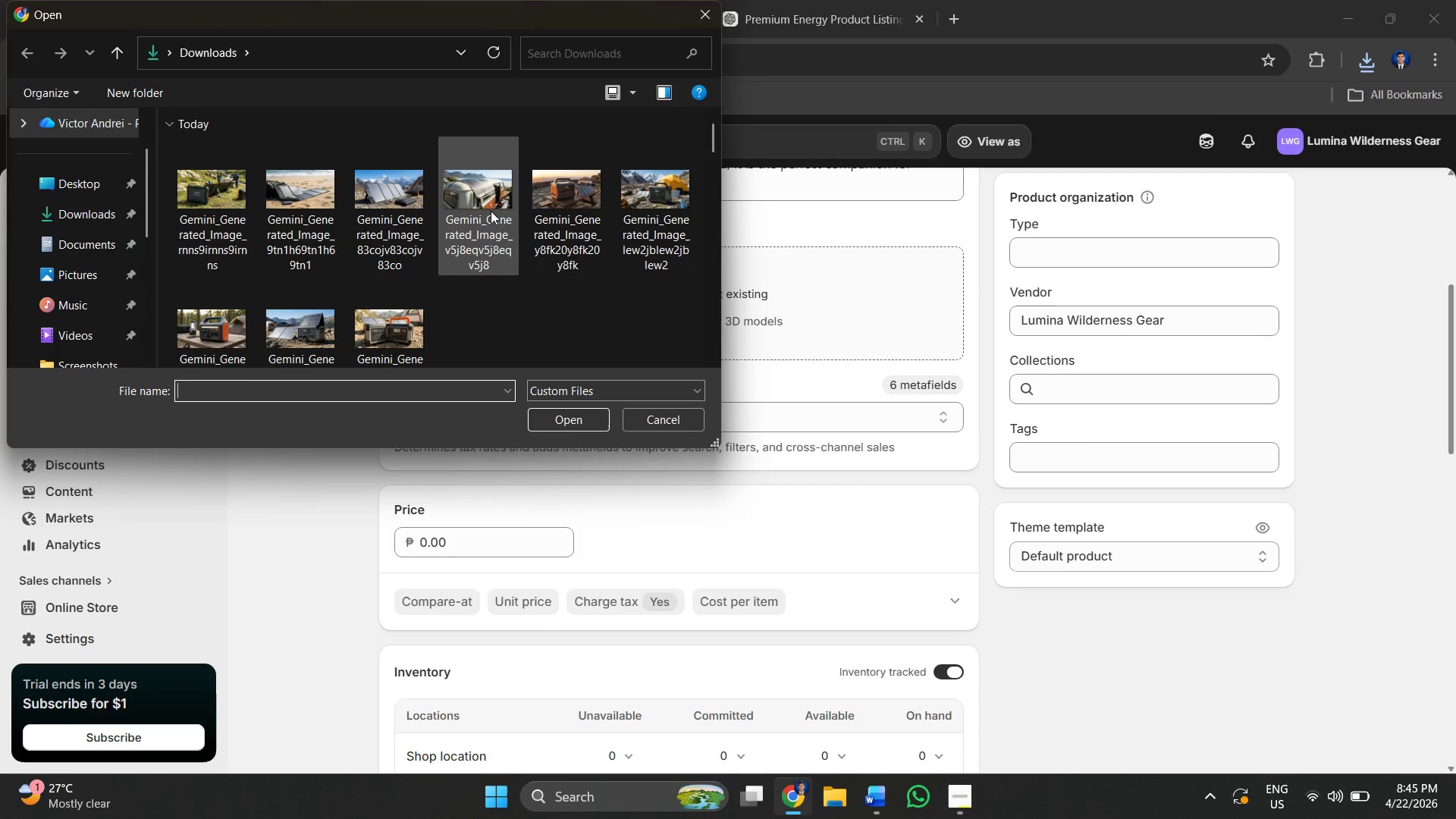 
mouse_move([527, 218])
 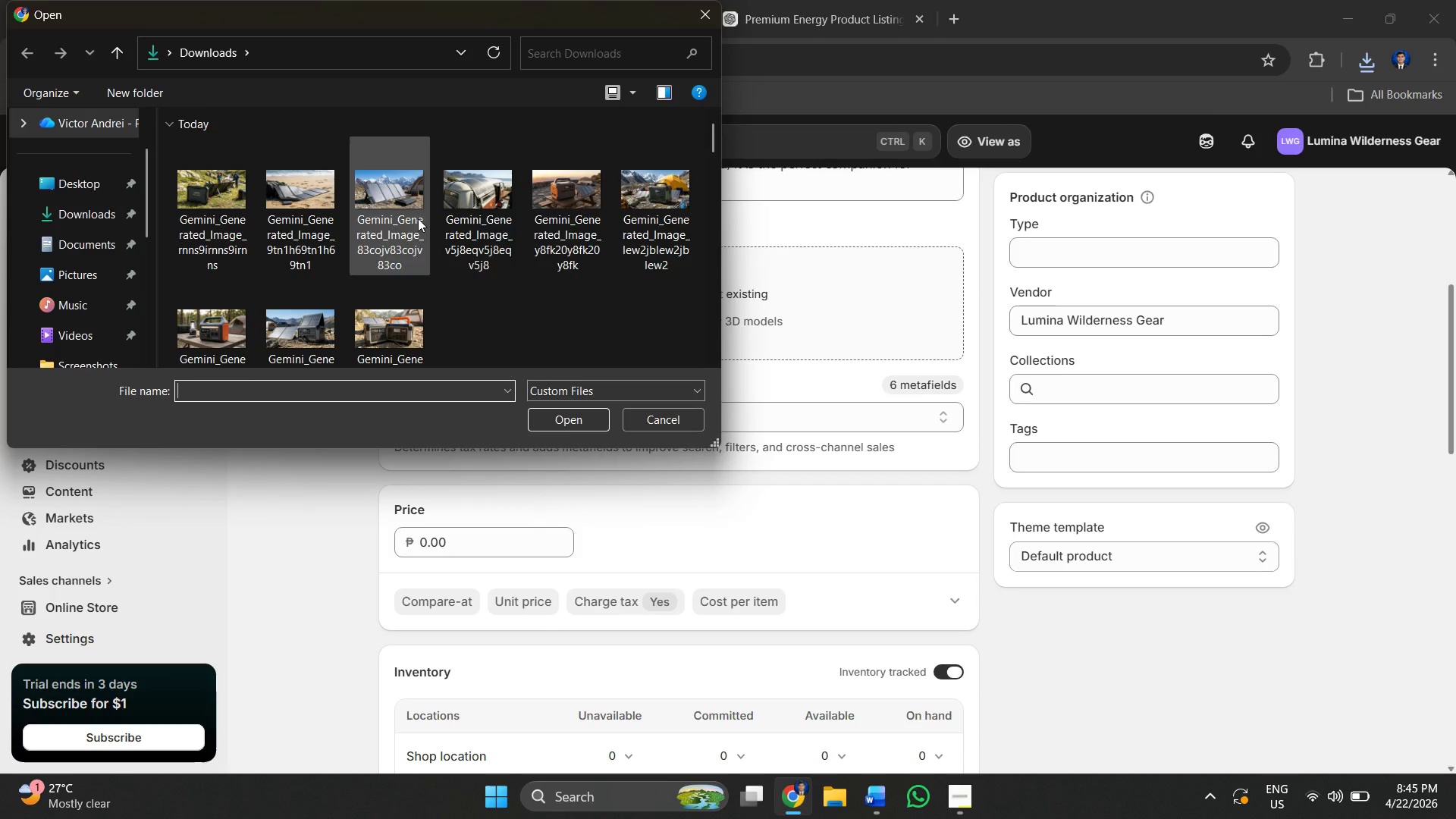 
scroll: coordinate [496, 246], scroll_direction: down, amount: 1.0
 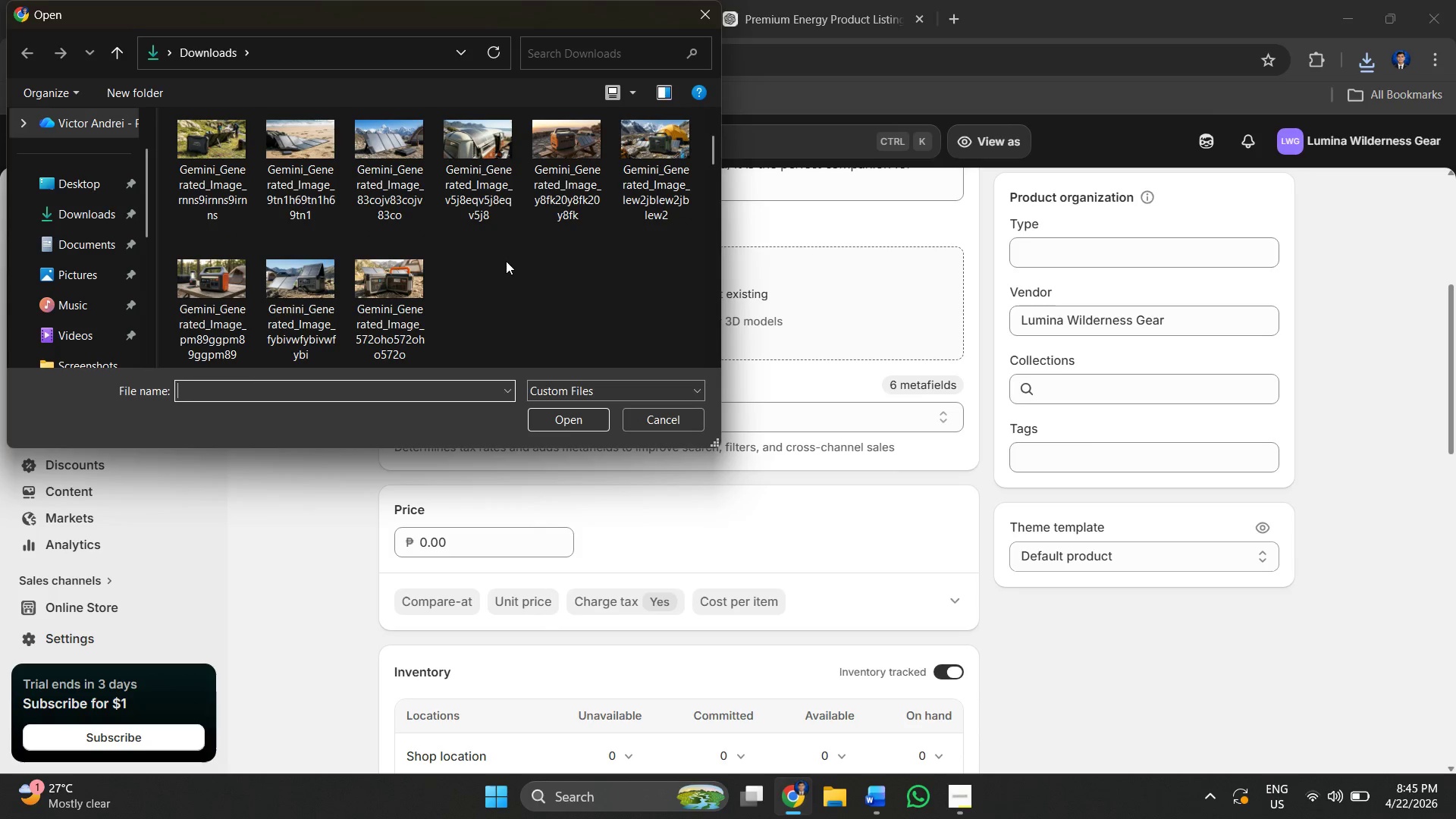 
scroll: coordinate [503, 257], scroll_direction: up, amount: 2.0
 